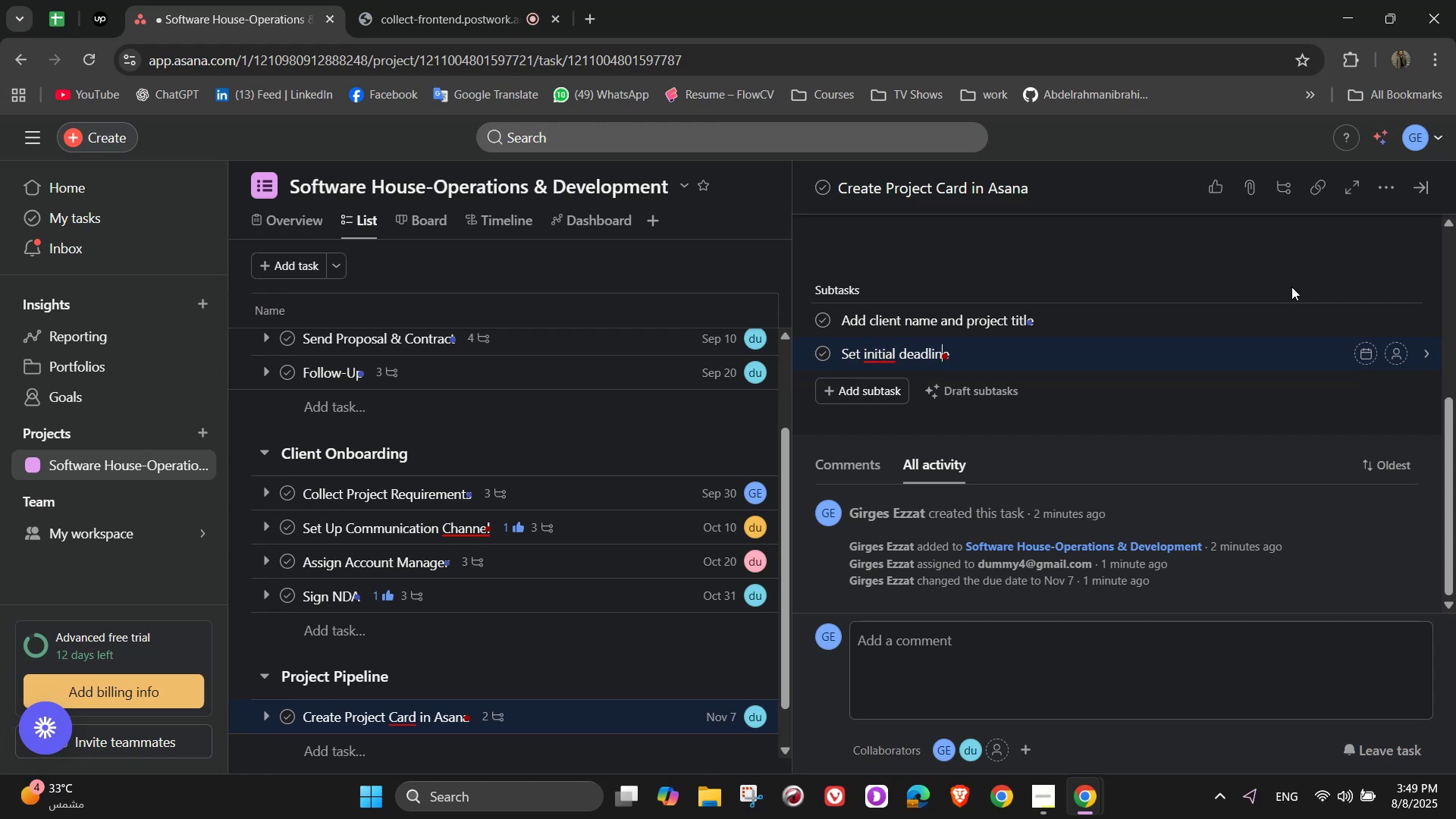 
key(ArrowRight)
 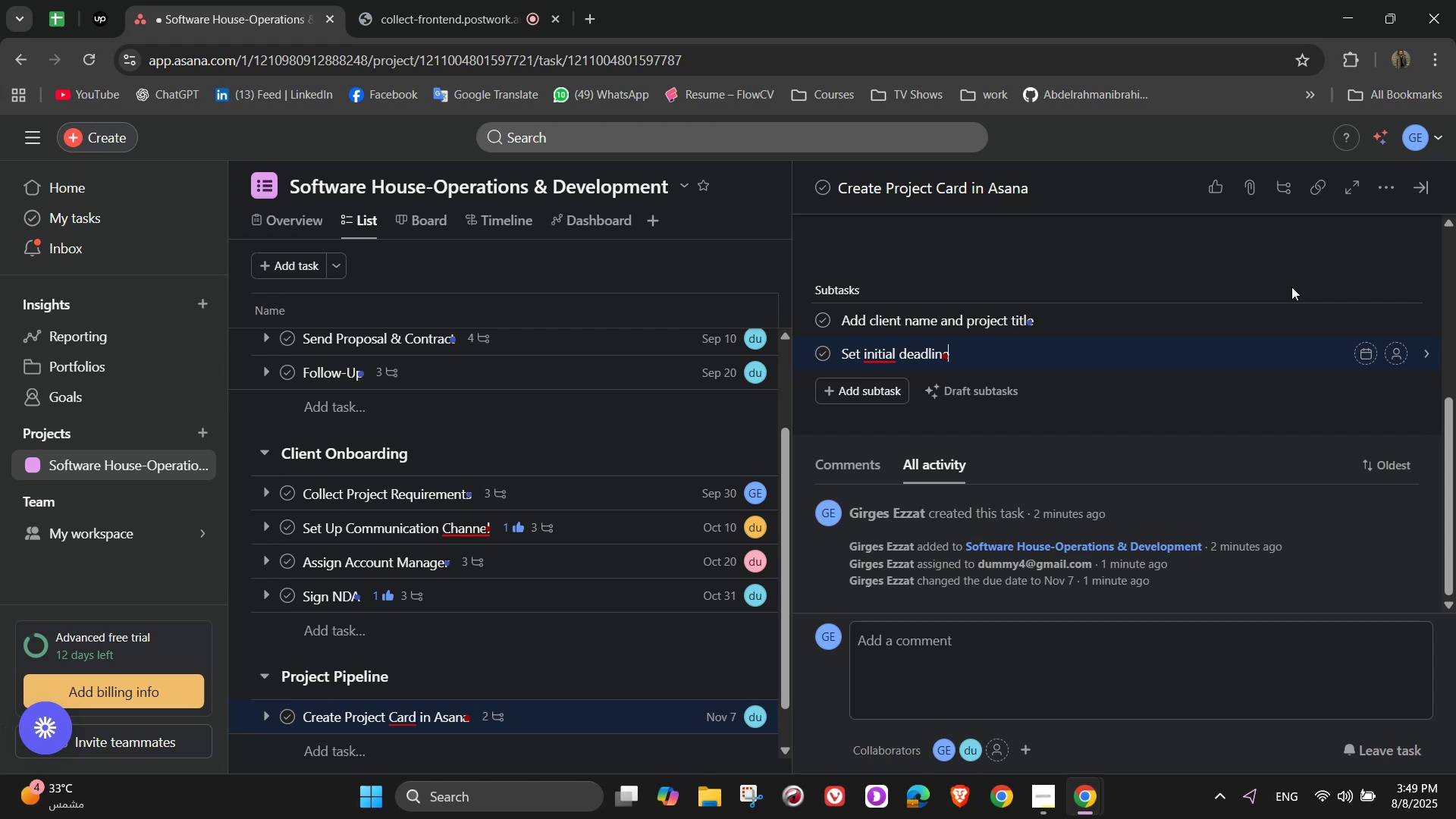 
key(Enter)
 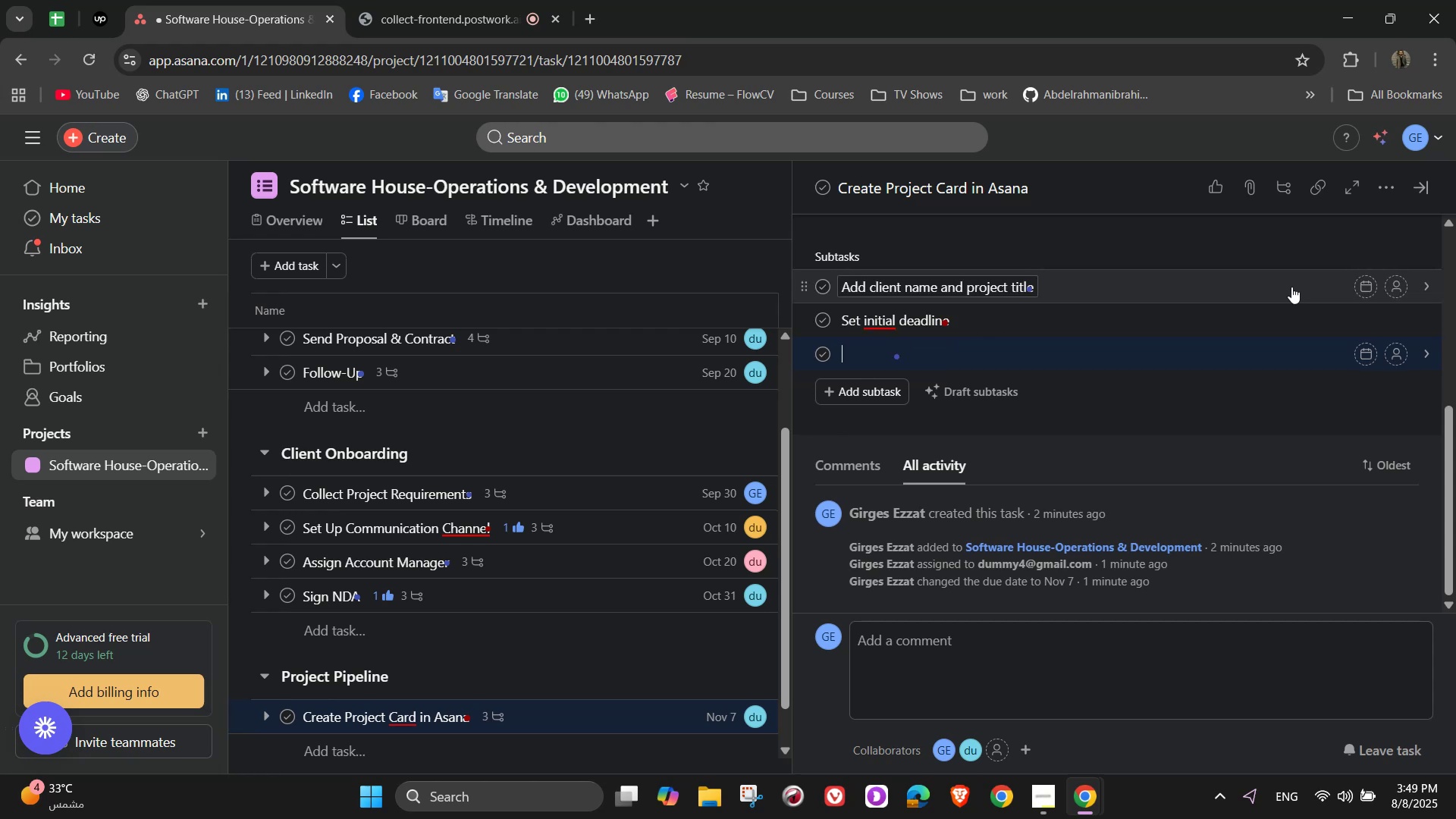 
wait(5.05)
 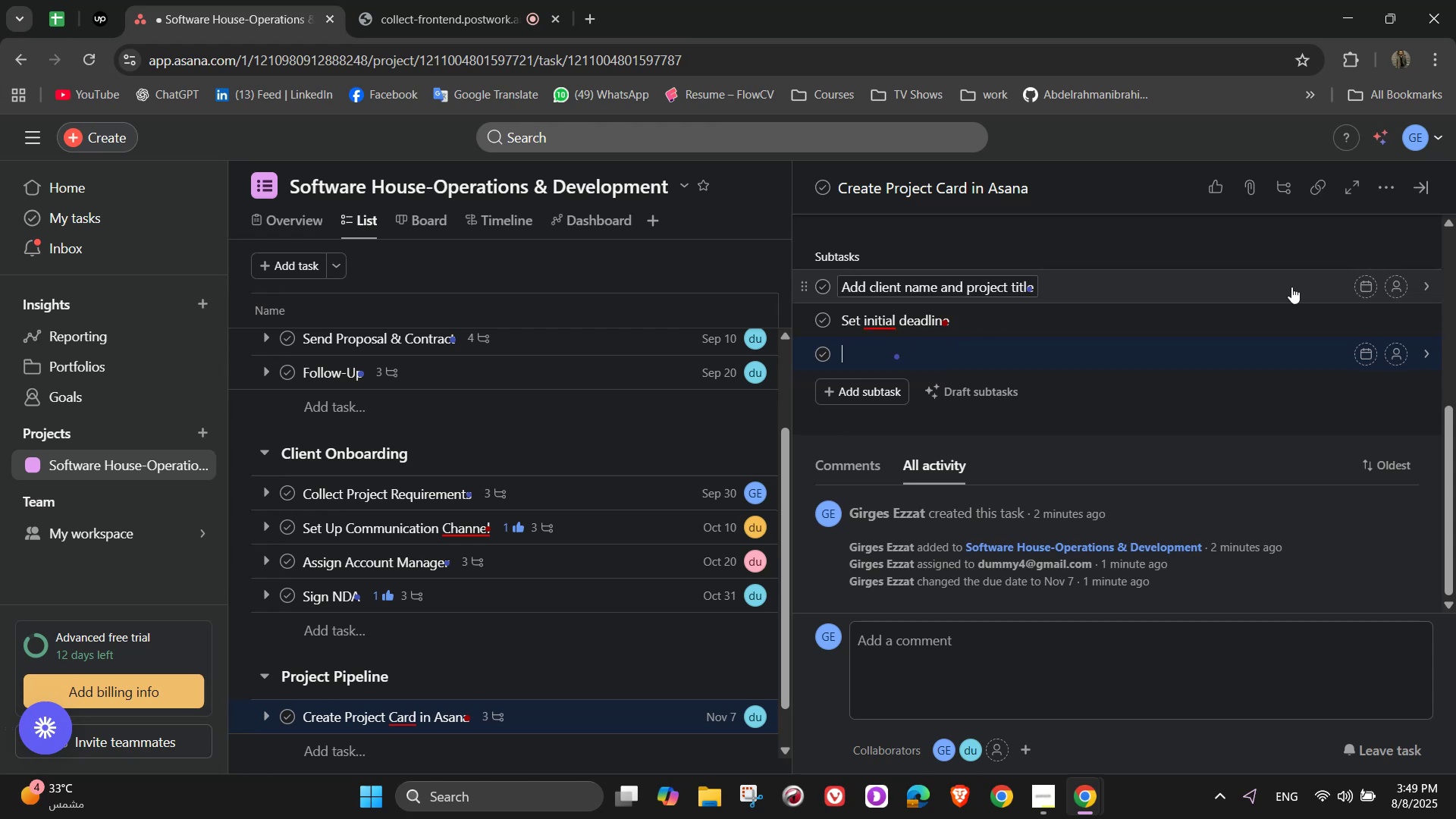 
hold_key(key=CapsLock, duration=0.3)
 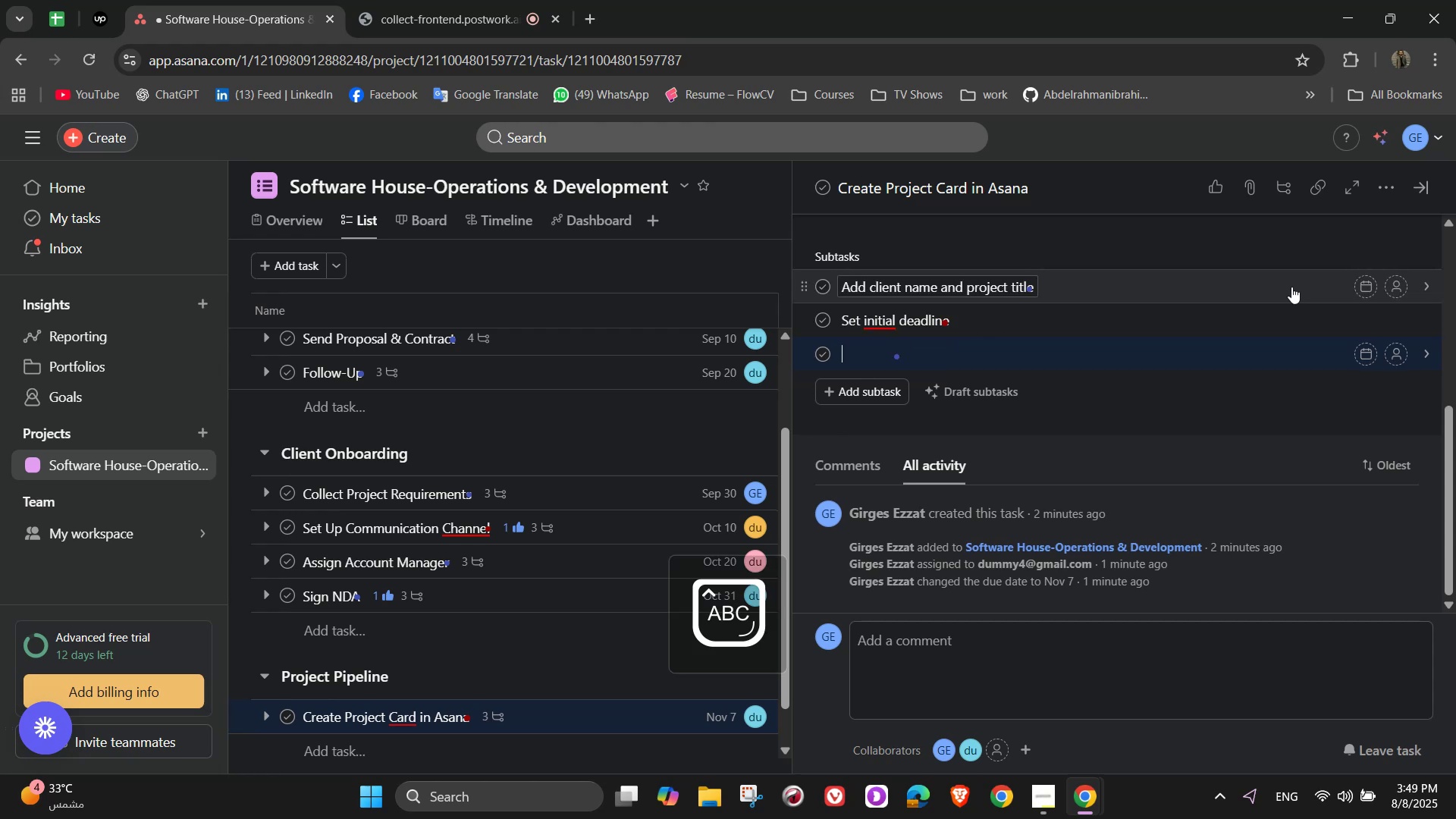 
type(Attach relevant document)
 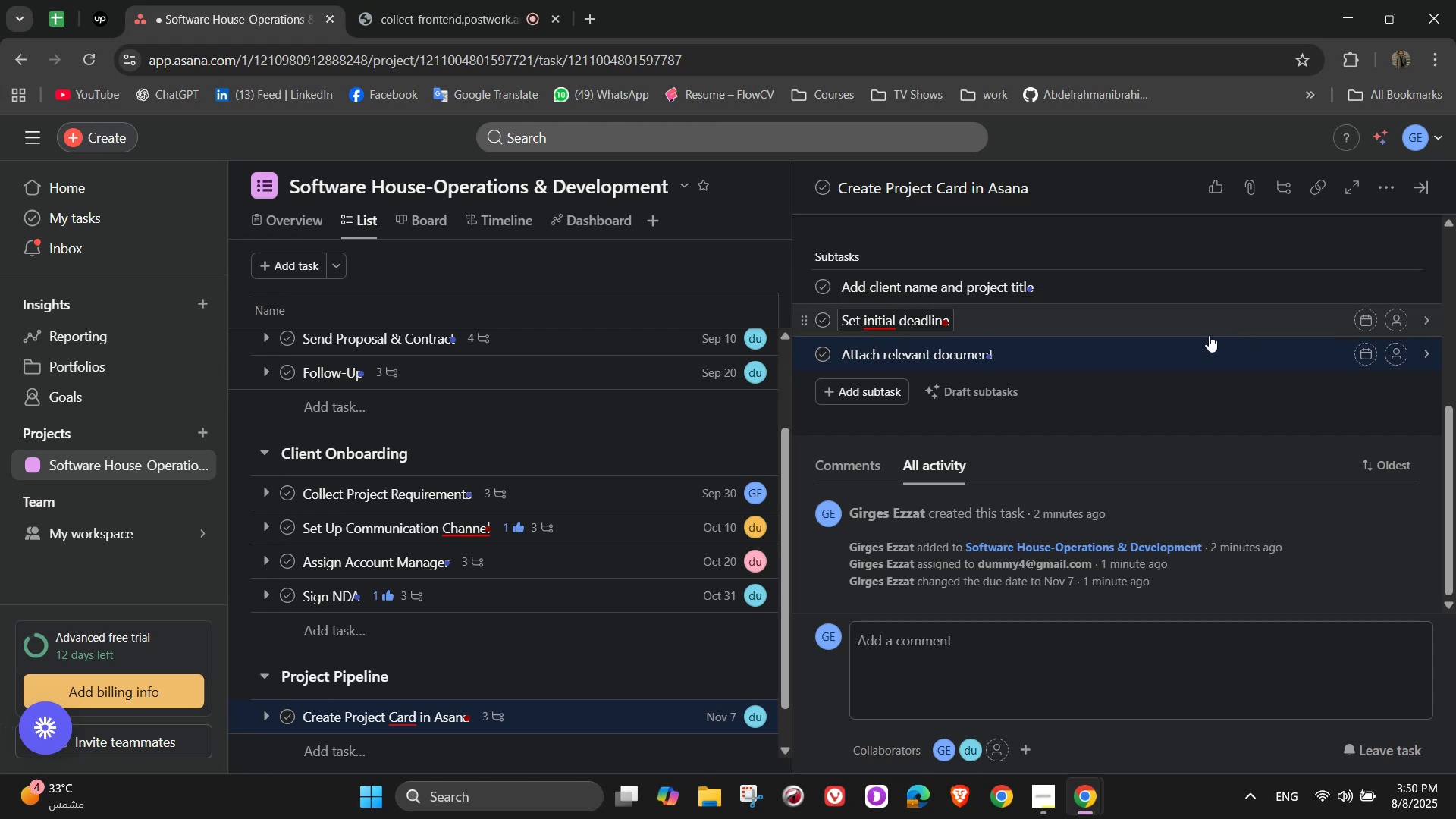 
wait(10.38)
 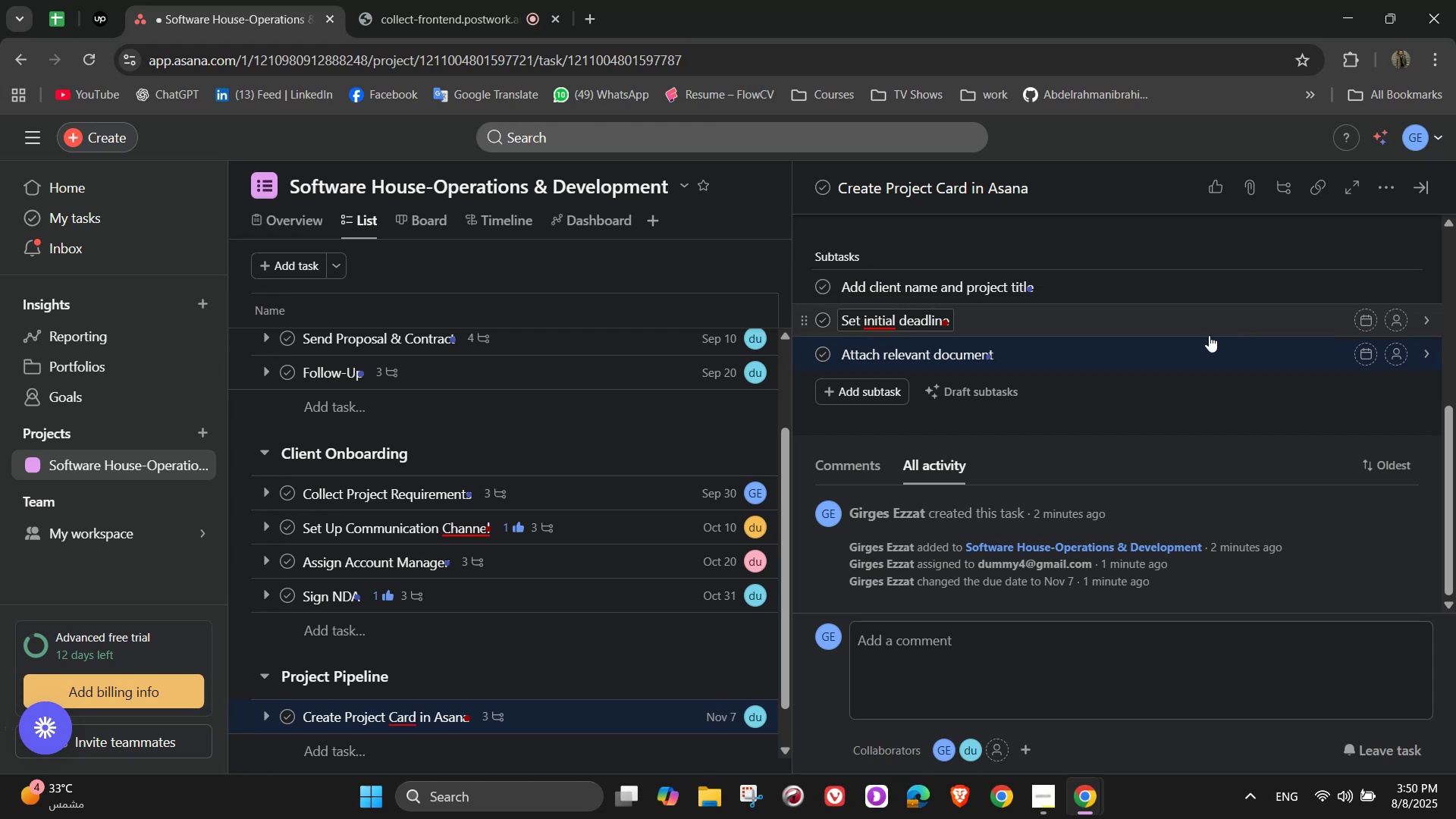 
left_click([1075, 403])
 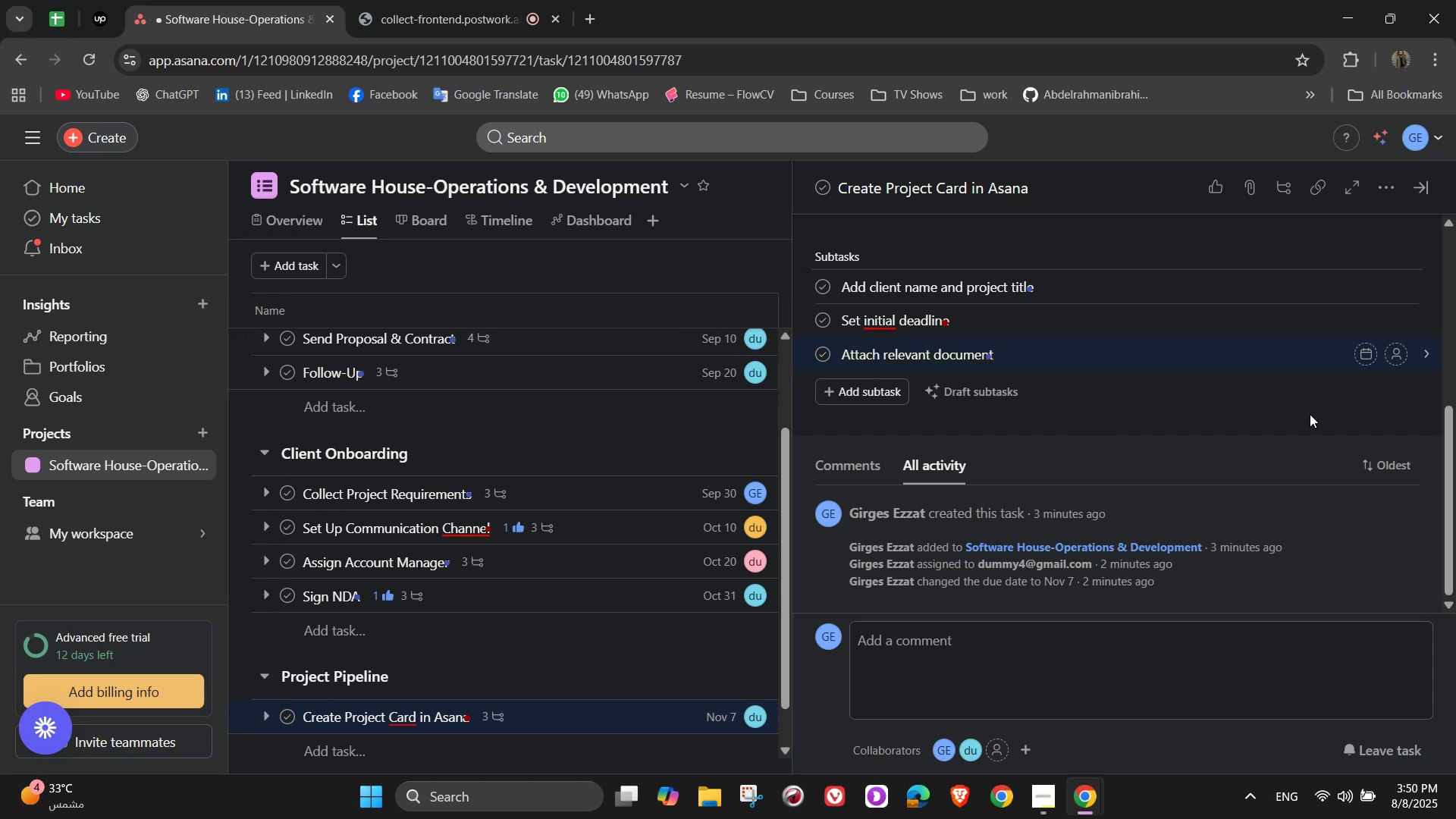 
scroll: coordinate [1293, 447], scroll_direction: up, amount: 3.0
 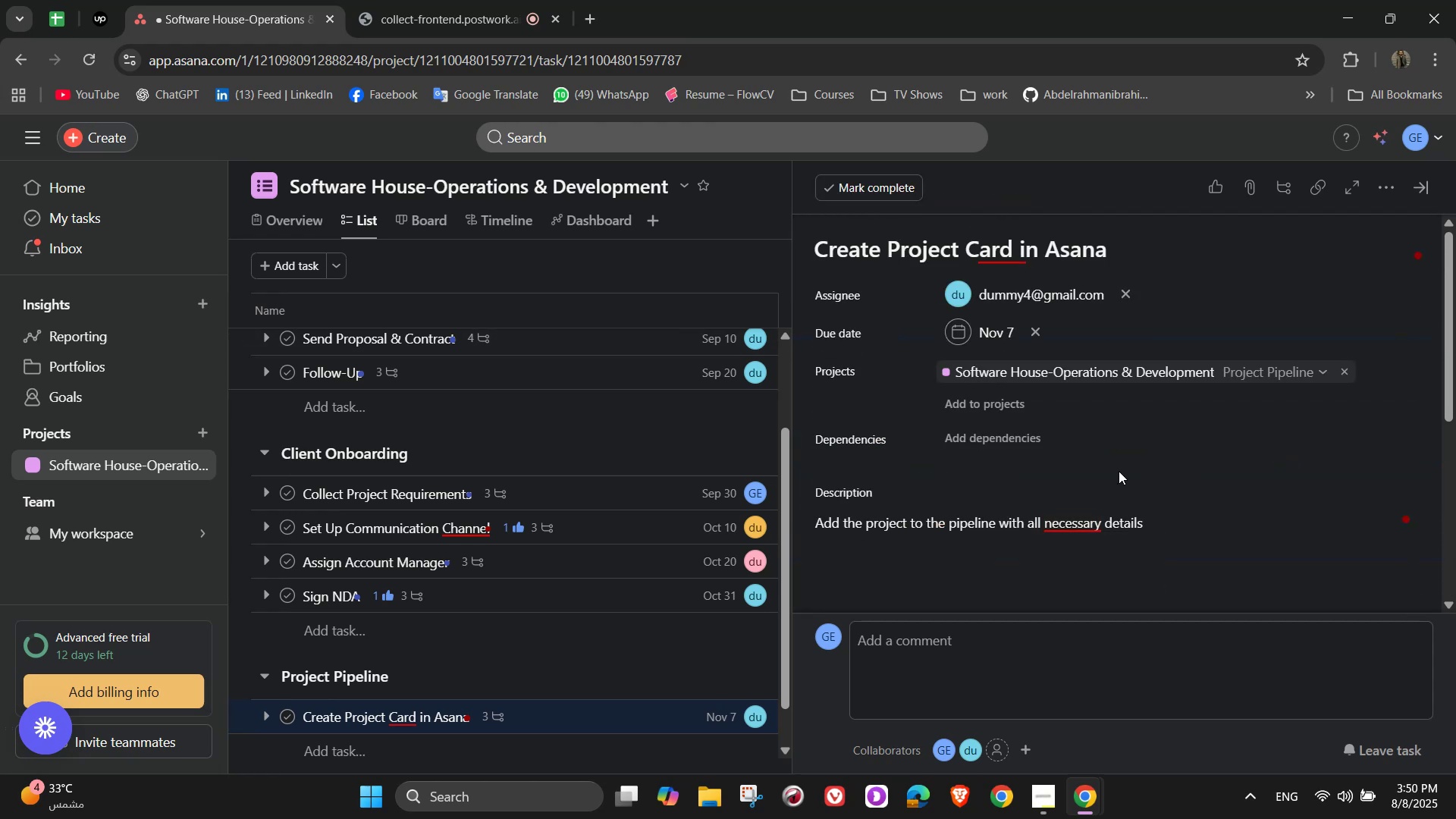 
wait(5.41)
 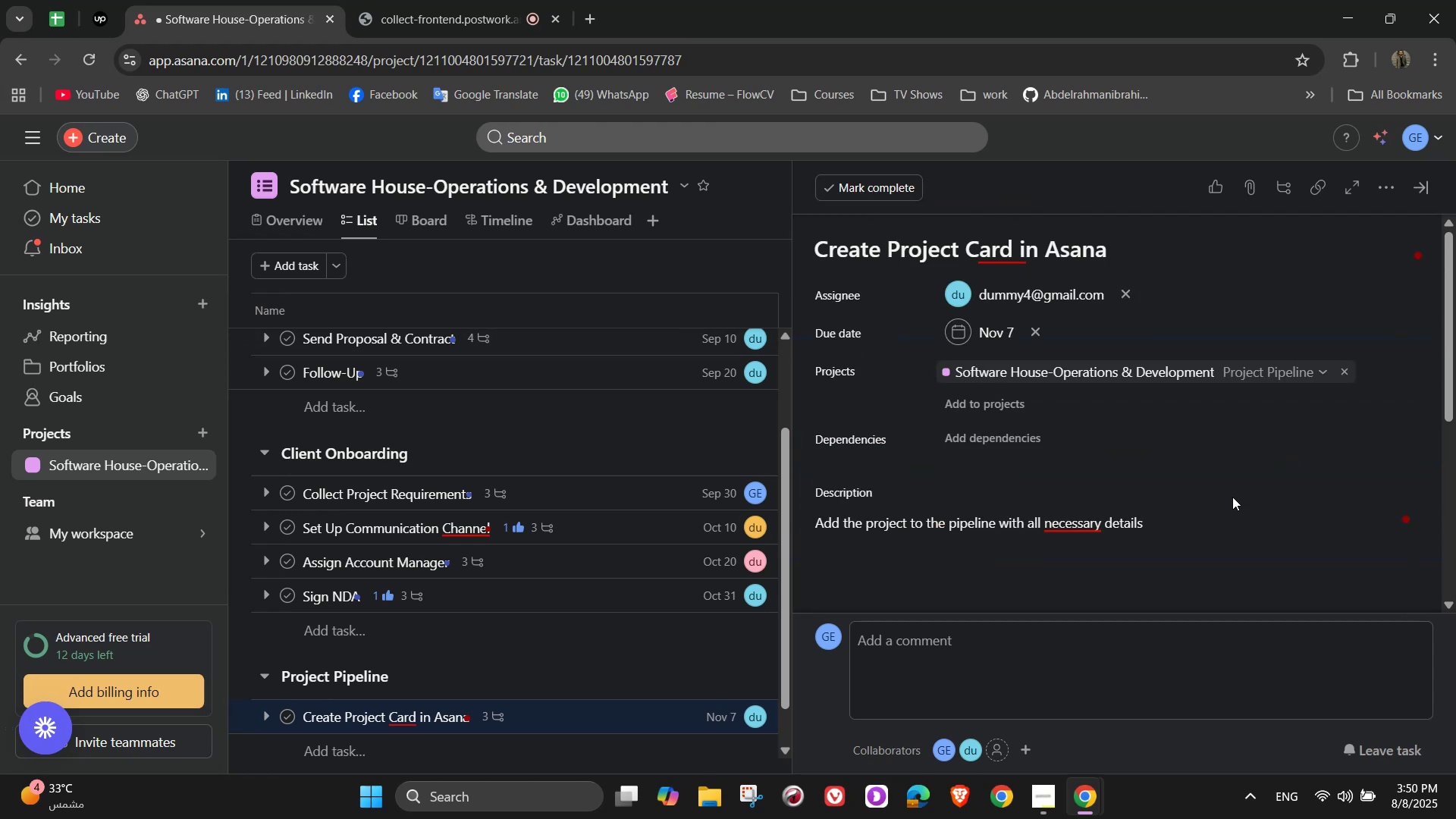 
scroll: coordinate [1119, 472], scroll_direction: down, amount: 2.0
 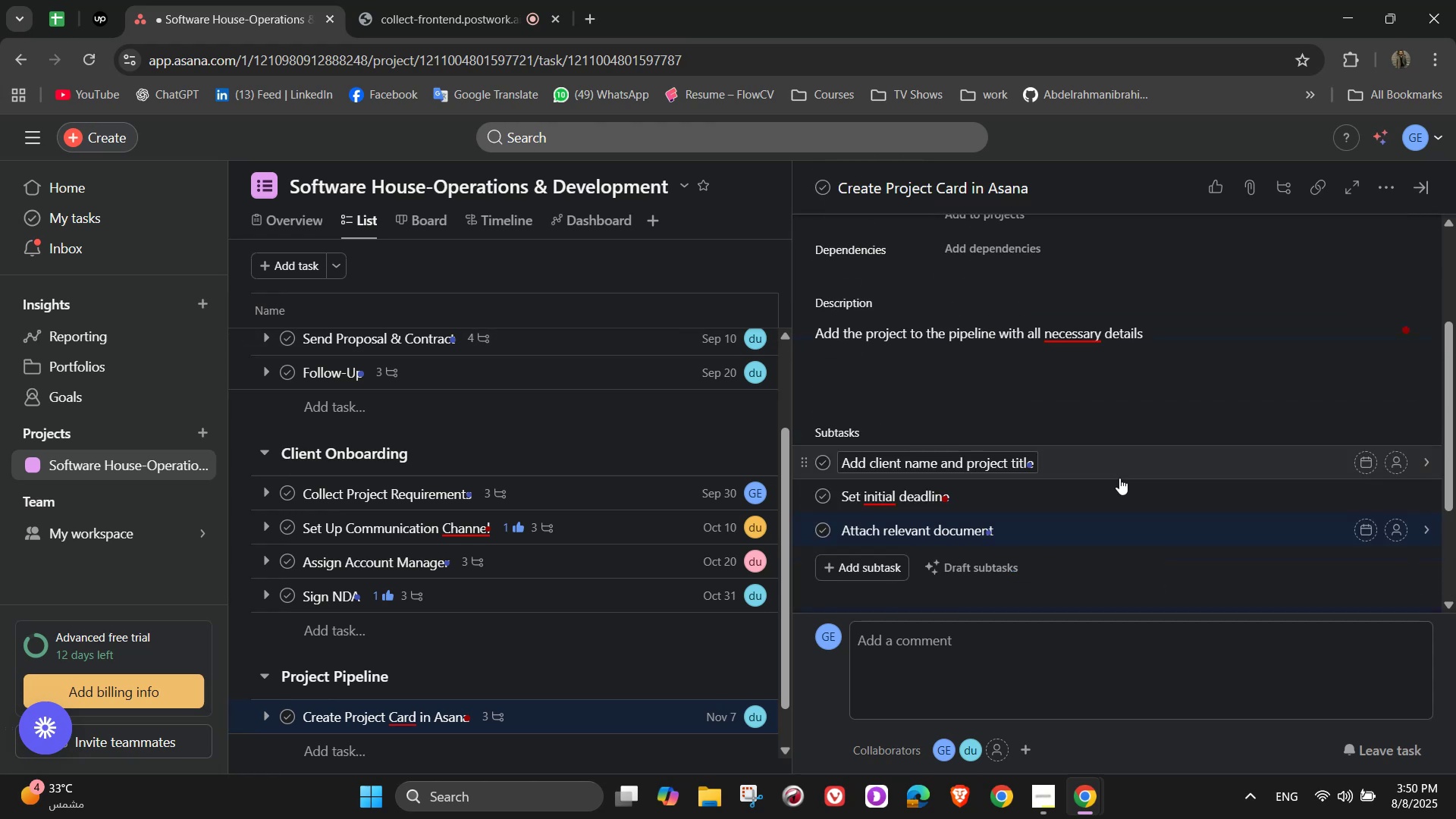 
scroll: coordinate [1120, 479], scroll_direction: up, amount: 3.0
 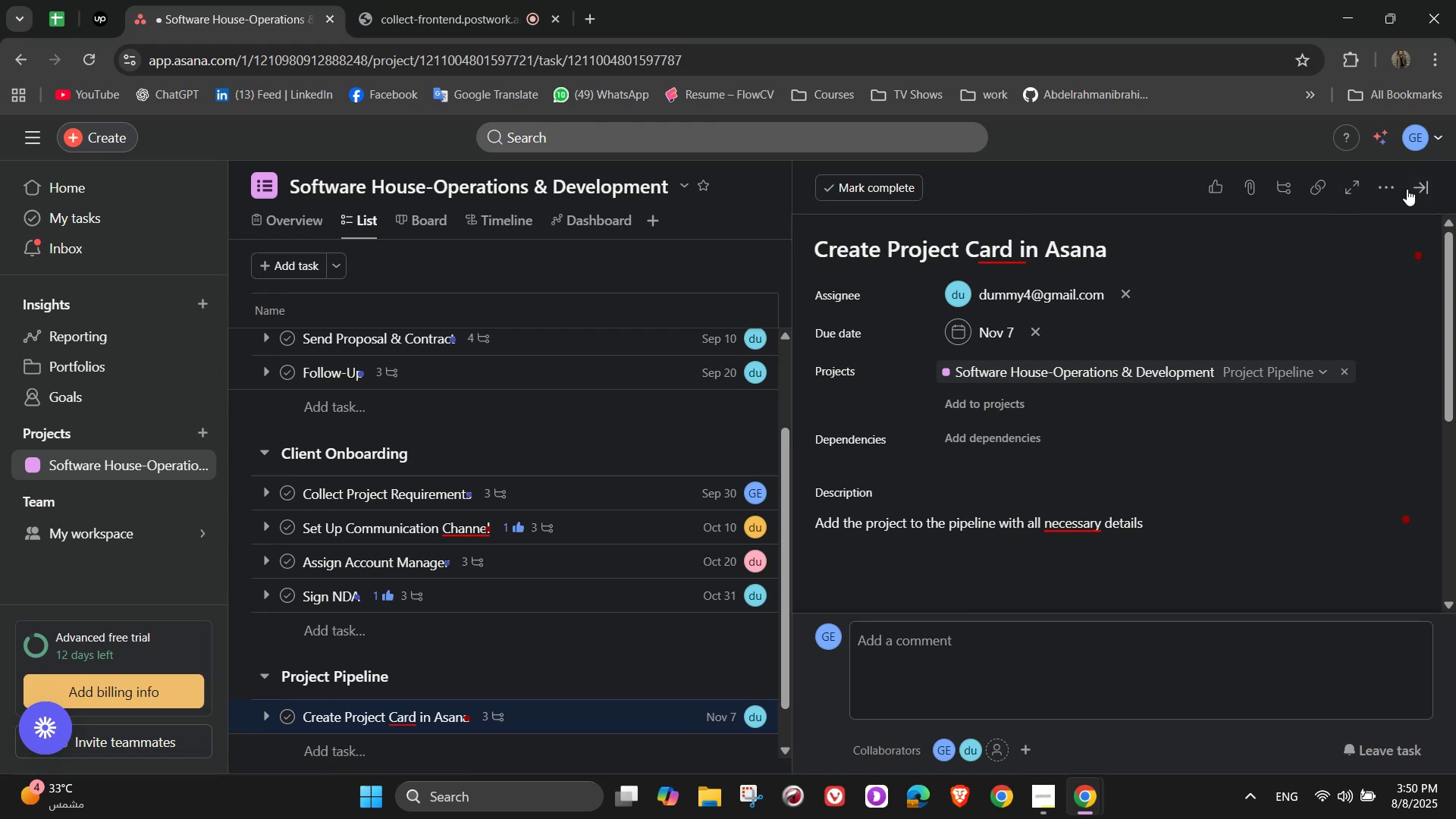 
left_click([1429, 187])
 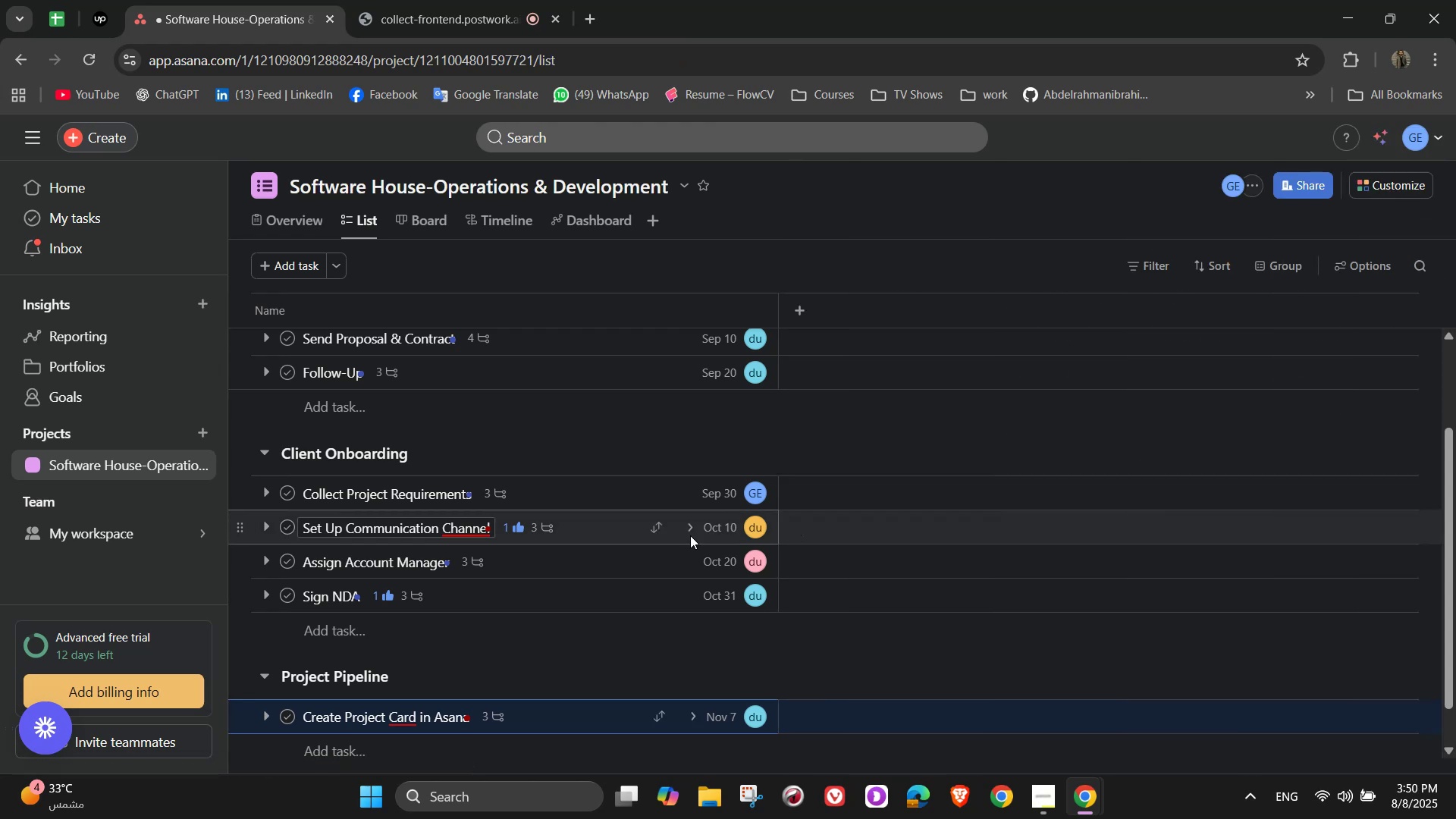 
scroll: coordinate [597, 544], scroll_direction: down, amount: 2.0
 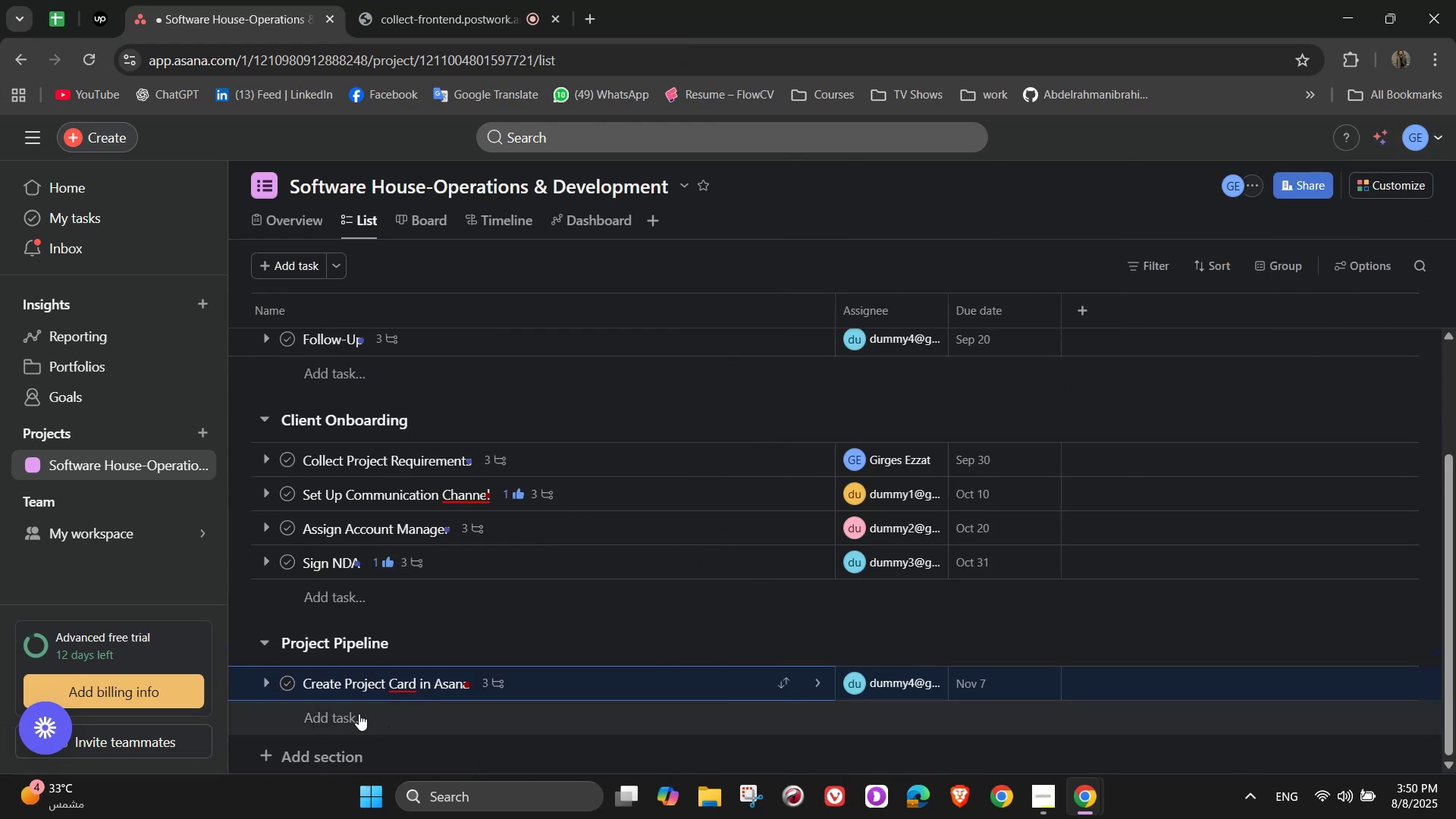 
left_click([364, 723])
 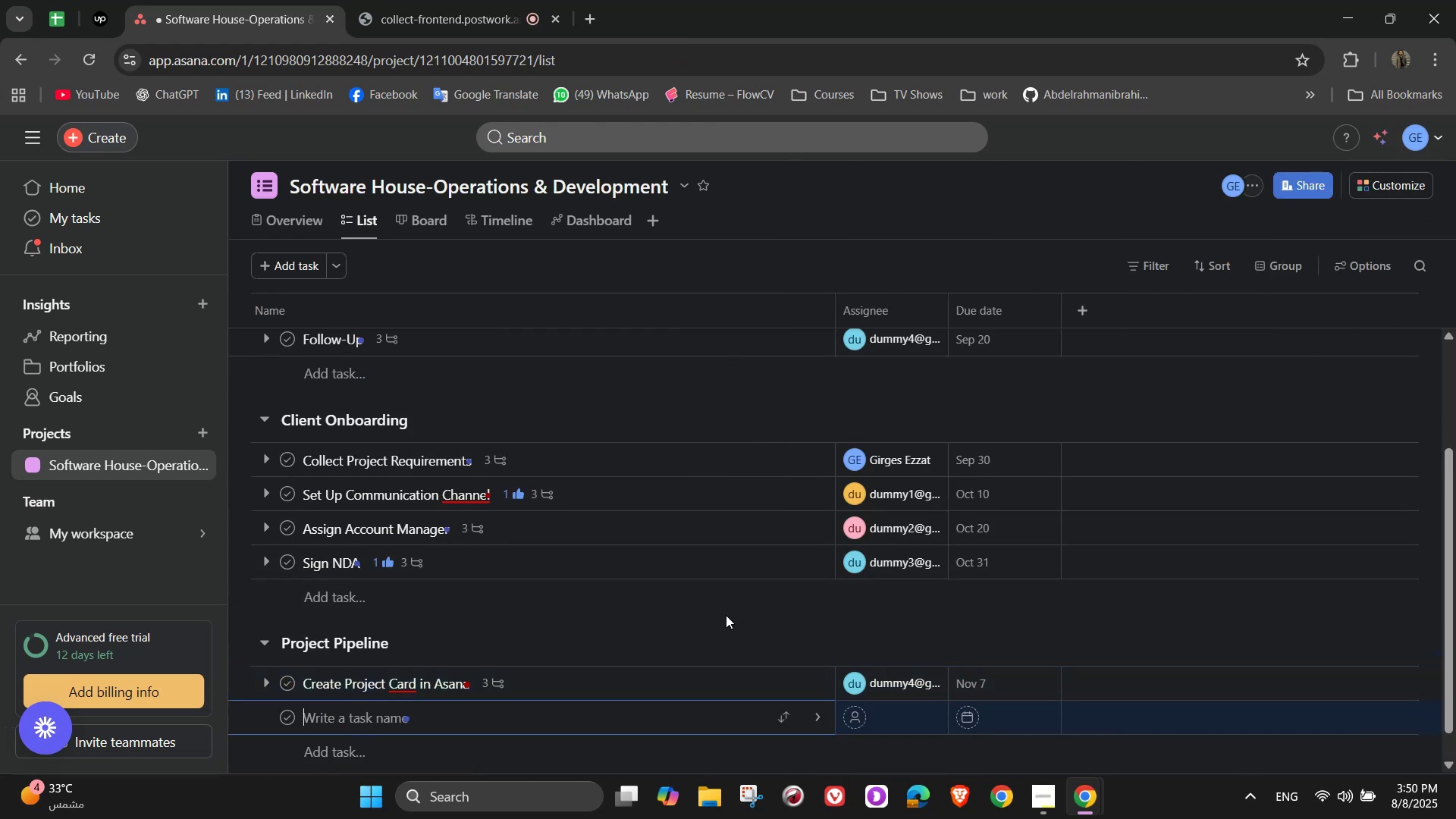 
wait(9.37)
 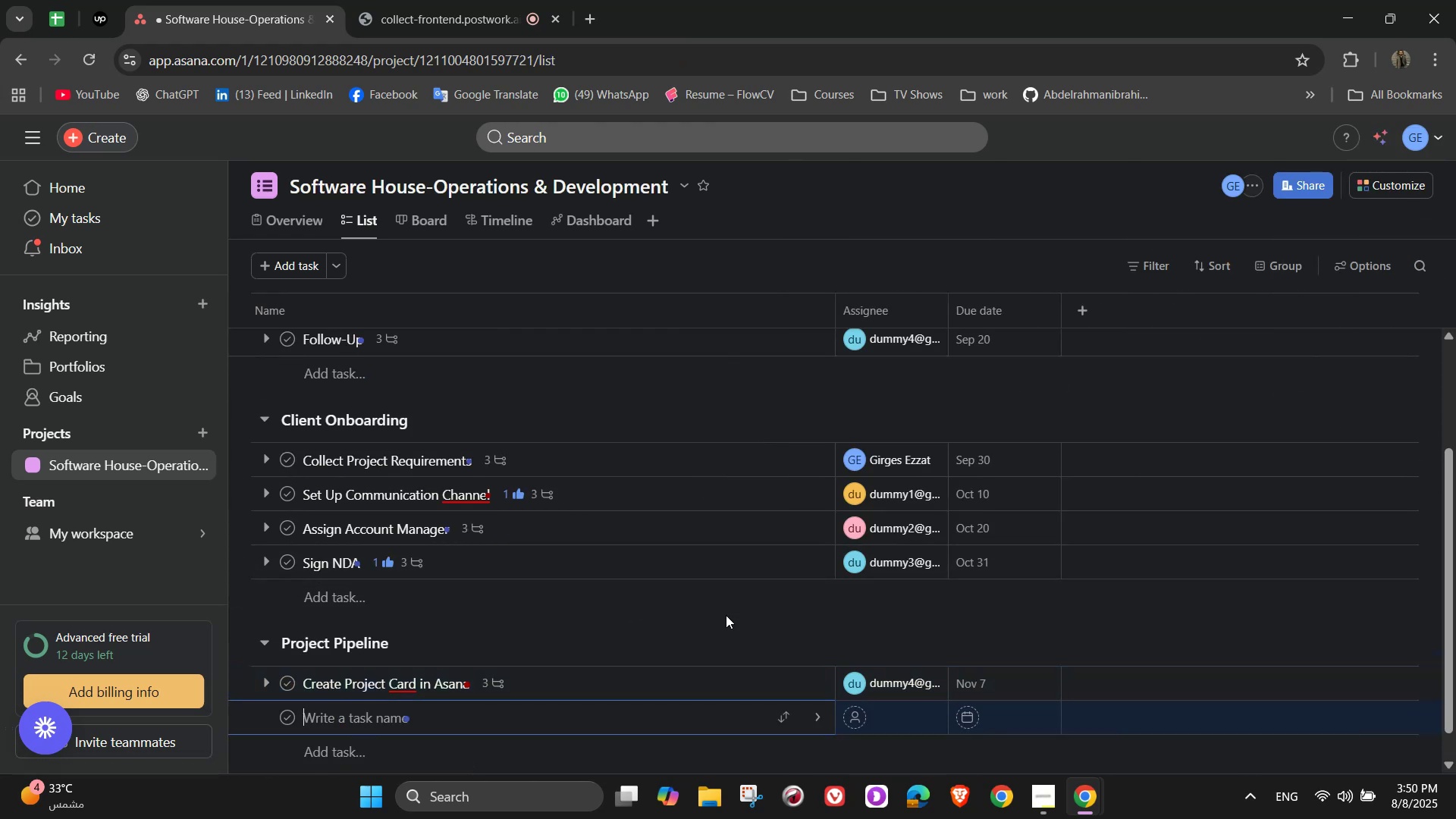 
type(Backlog Management)
 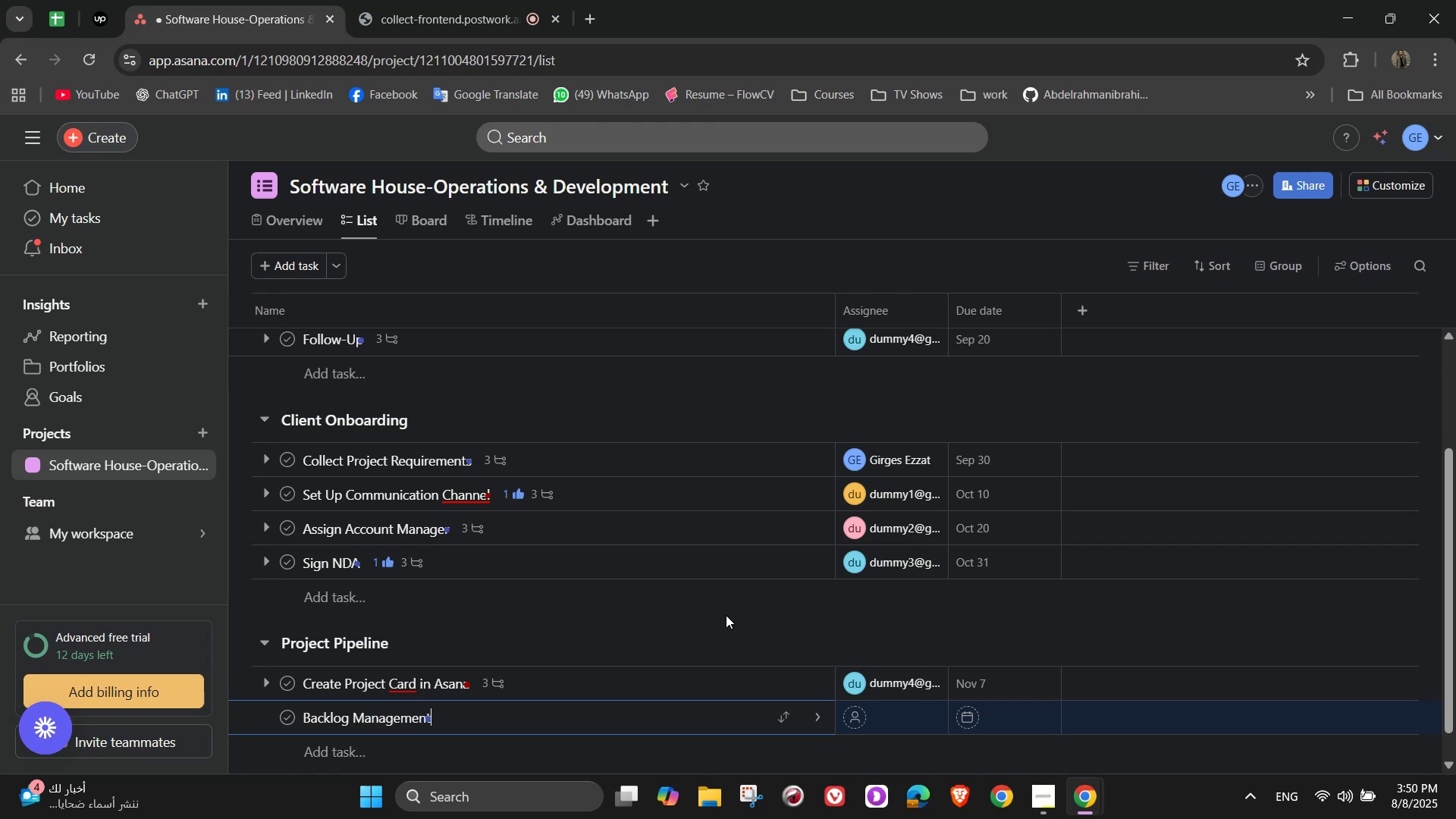 
left_click([821, 714])
 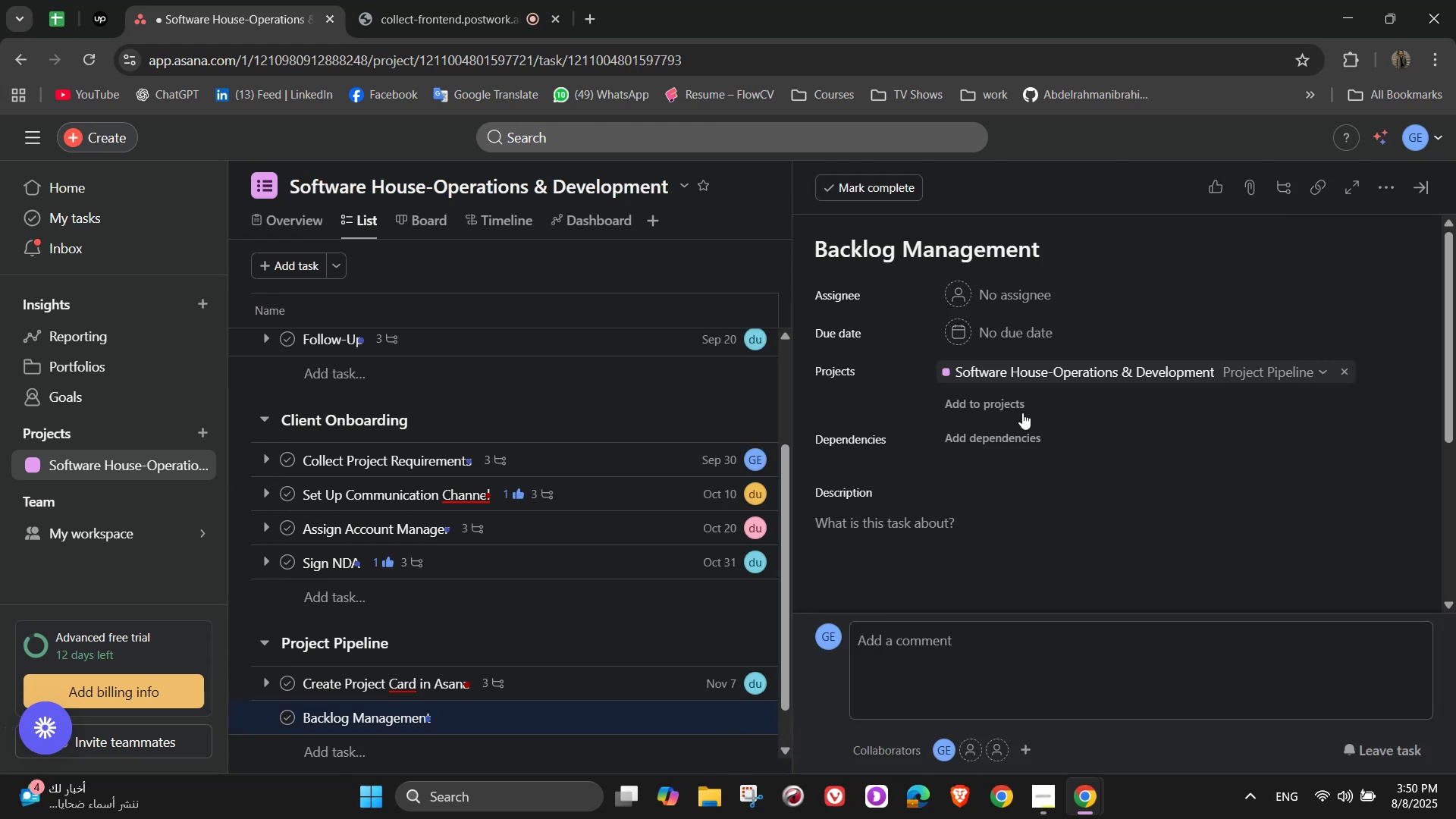 
left_click([1011, 296])
 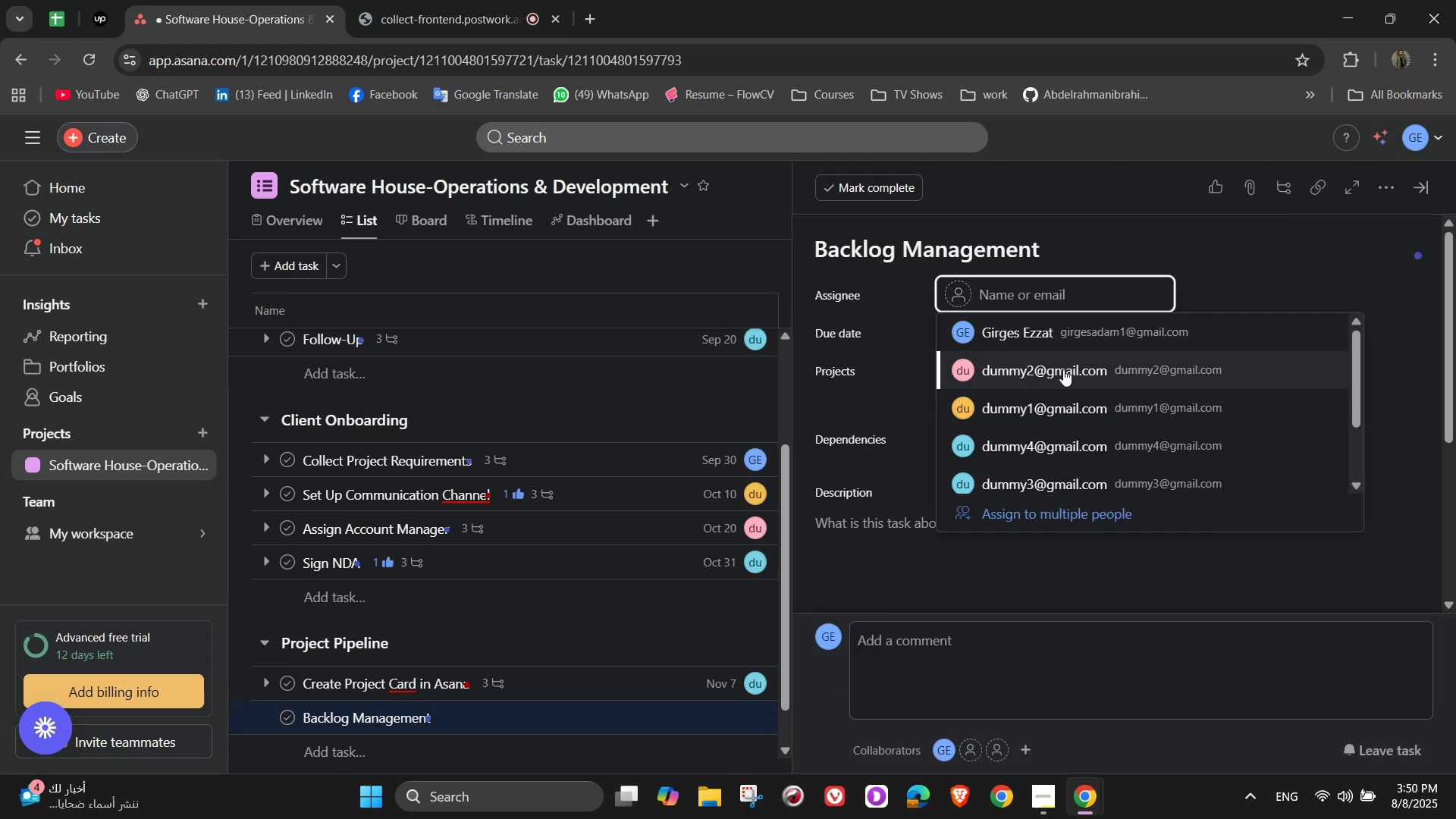 
left_click([1067, 391])
 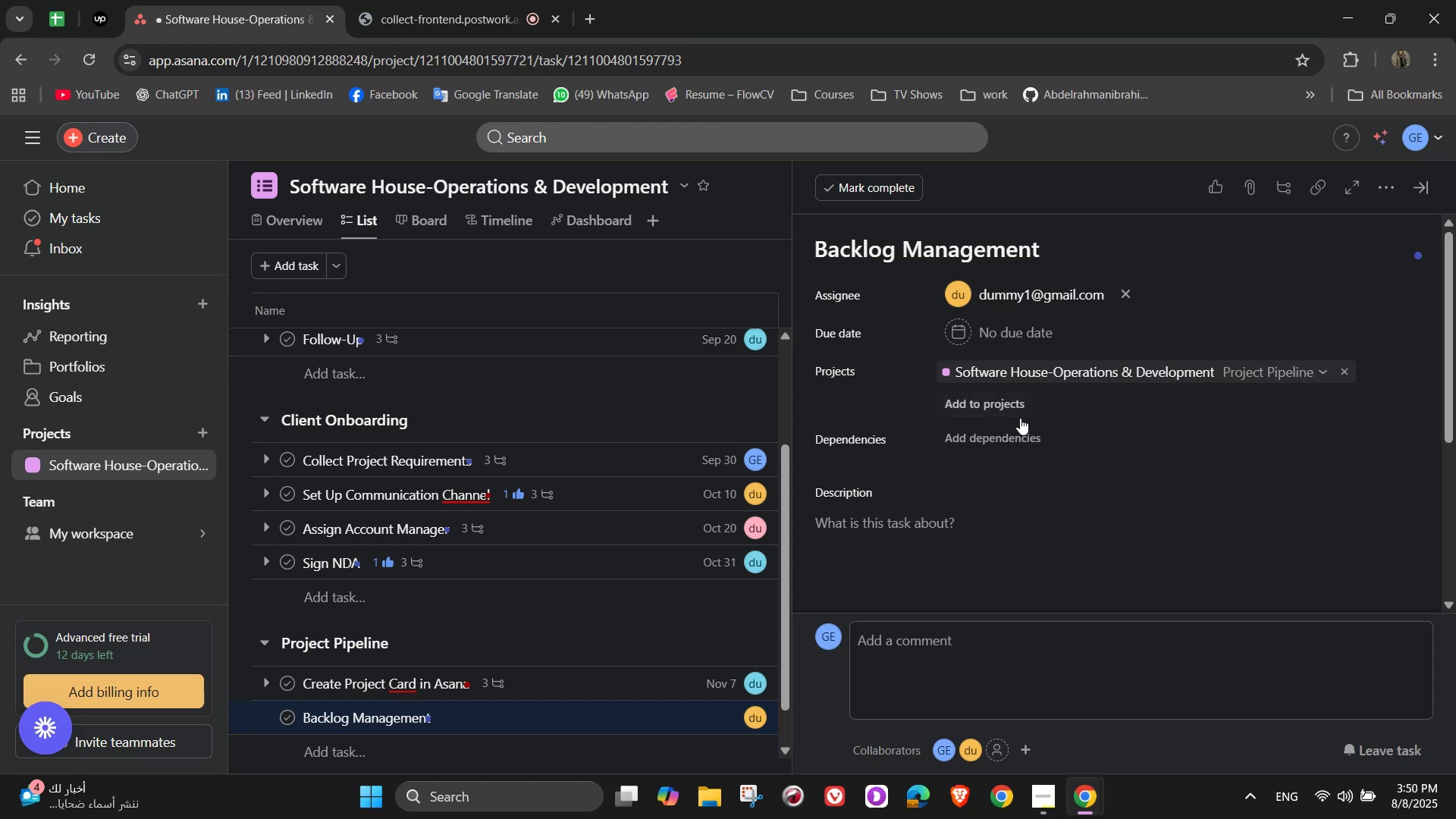 
left_click([1006, 328])
 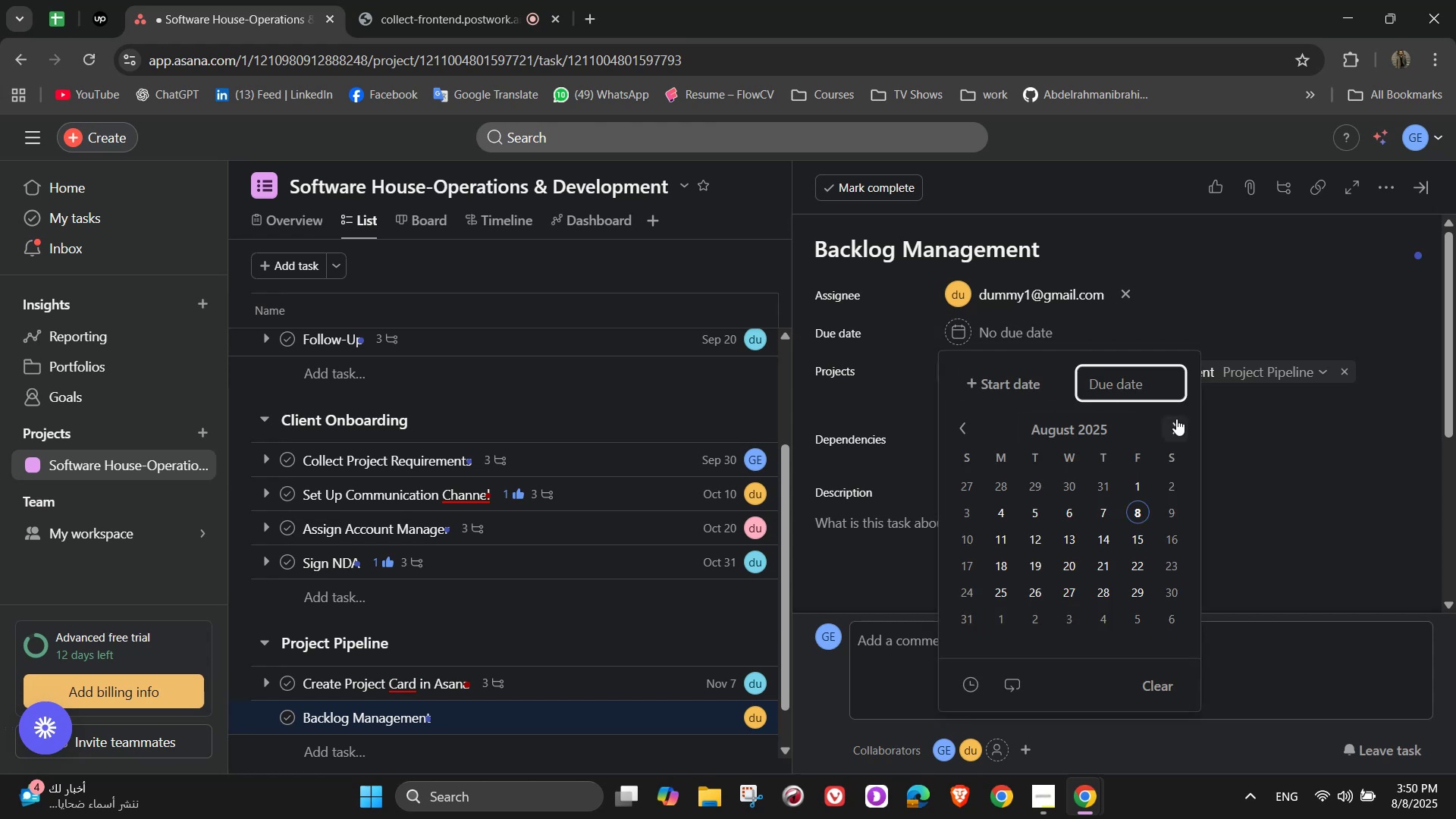 
double_click([1178, 422])
 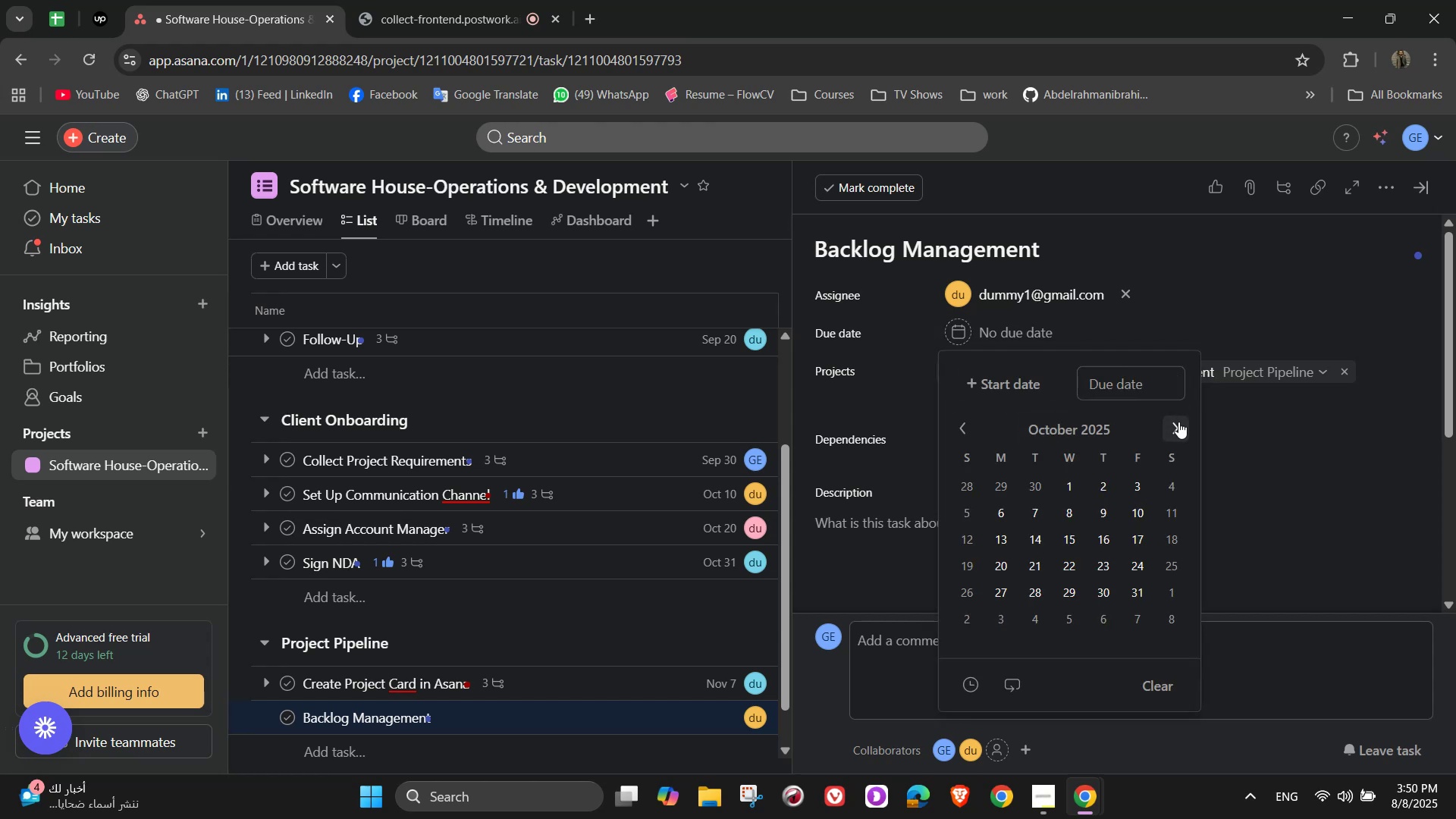 
triple_click([1178, 422])
 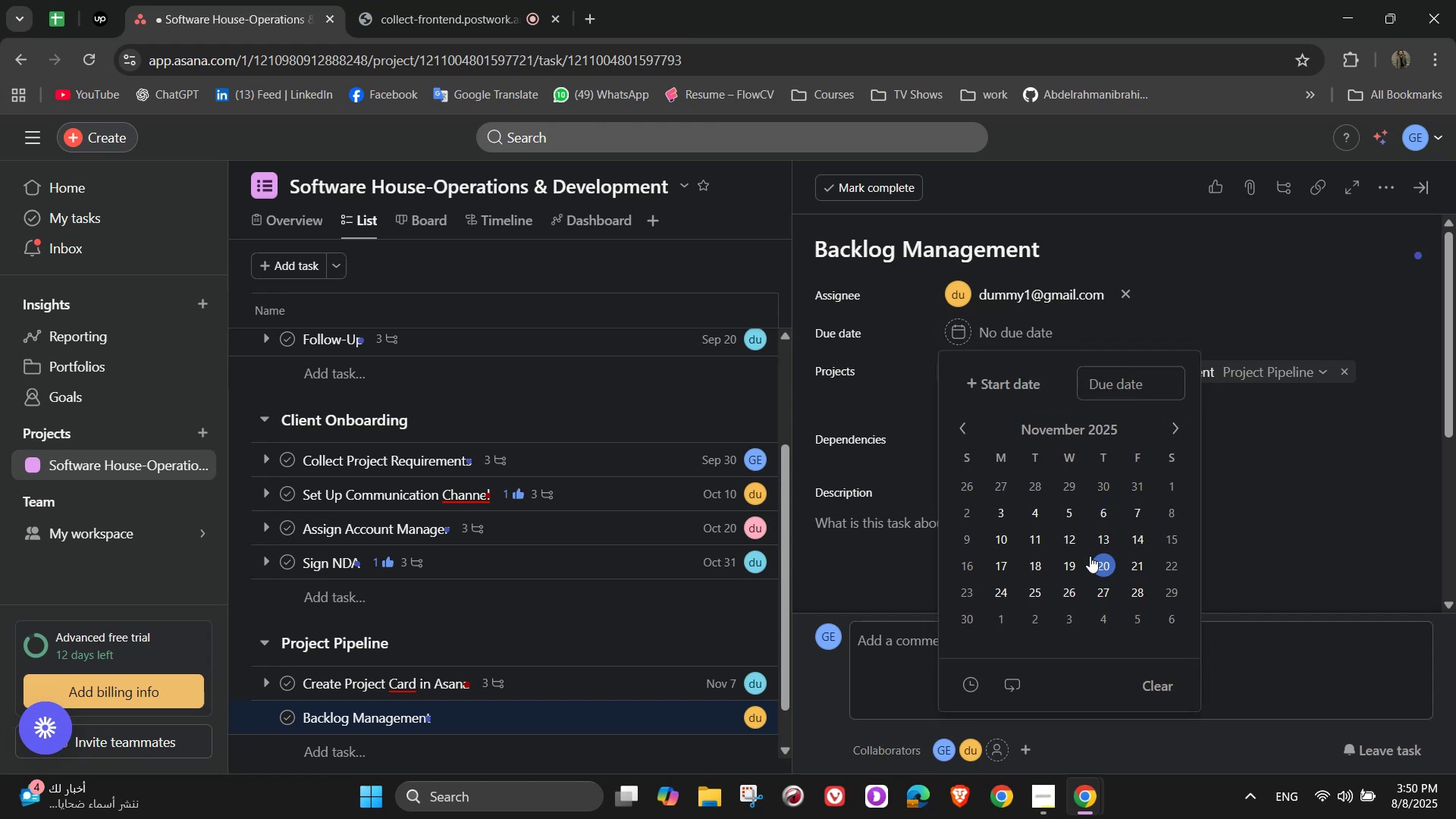 
left_click([1037, 560])
 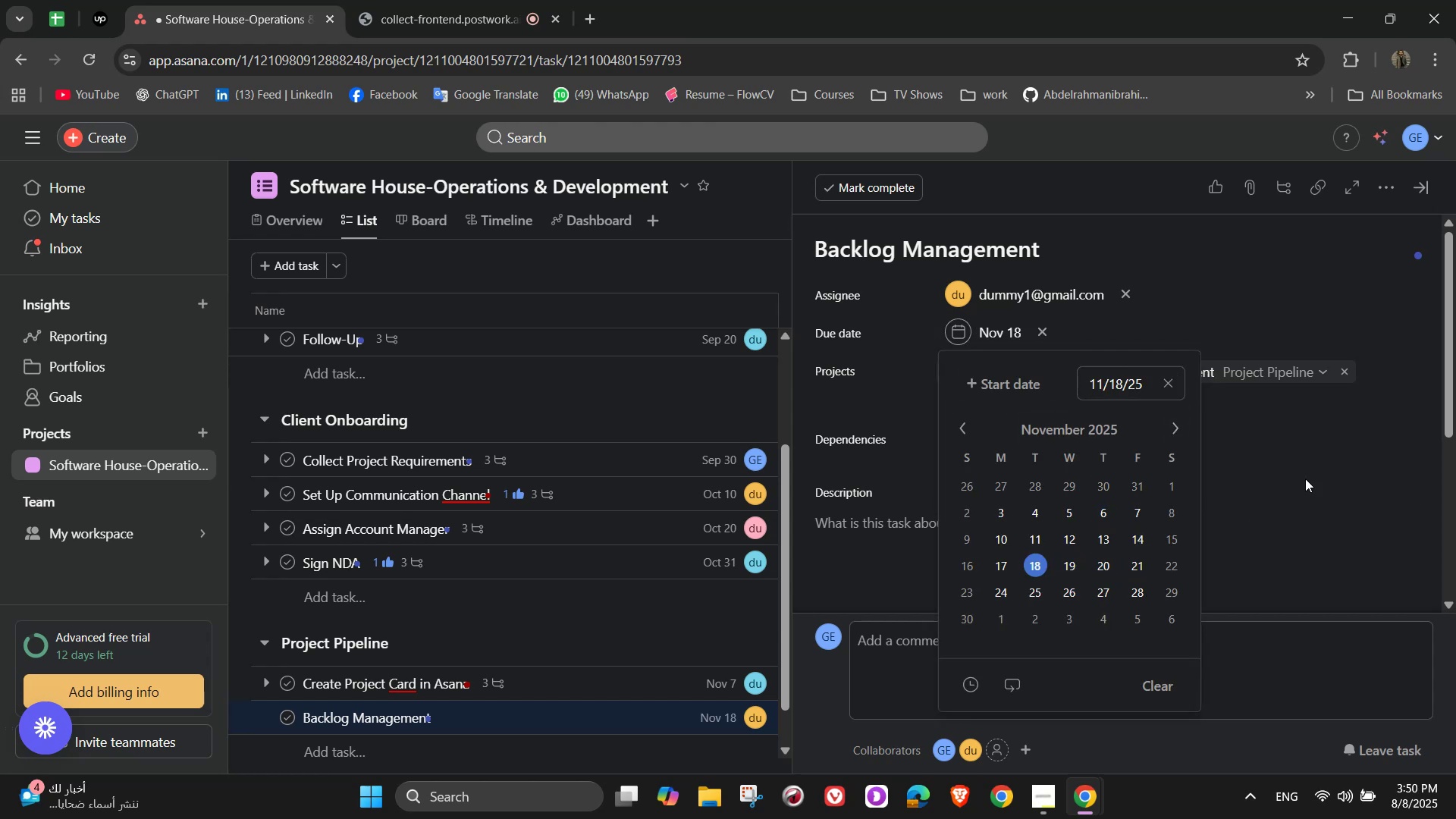 
left_click([1310, 461])
 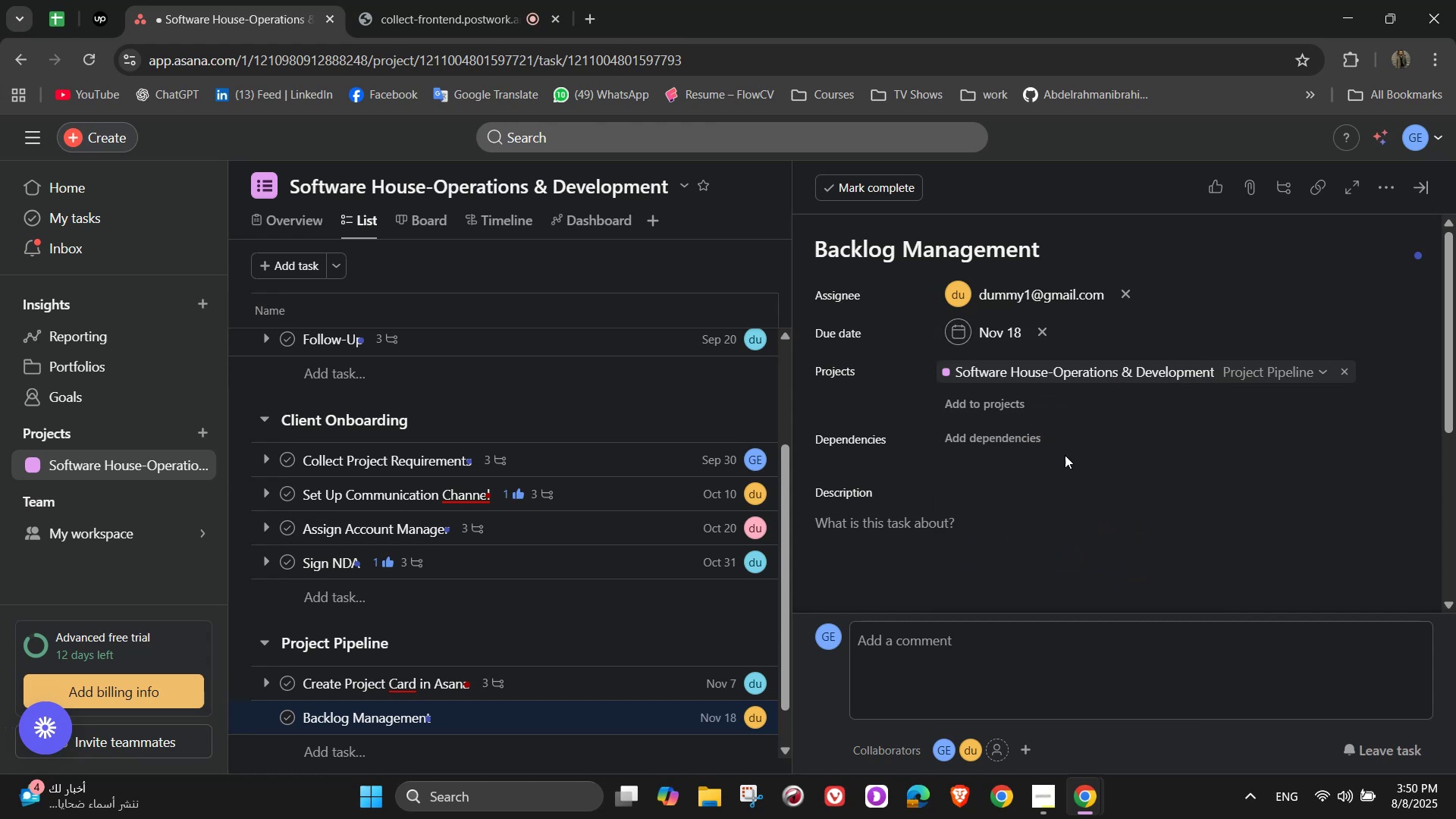 
scroll: coordinate [1073, 487], scroll_direction: down, amount: 1.0
 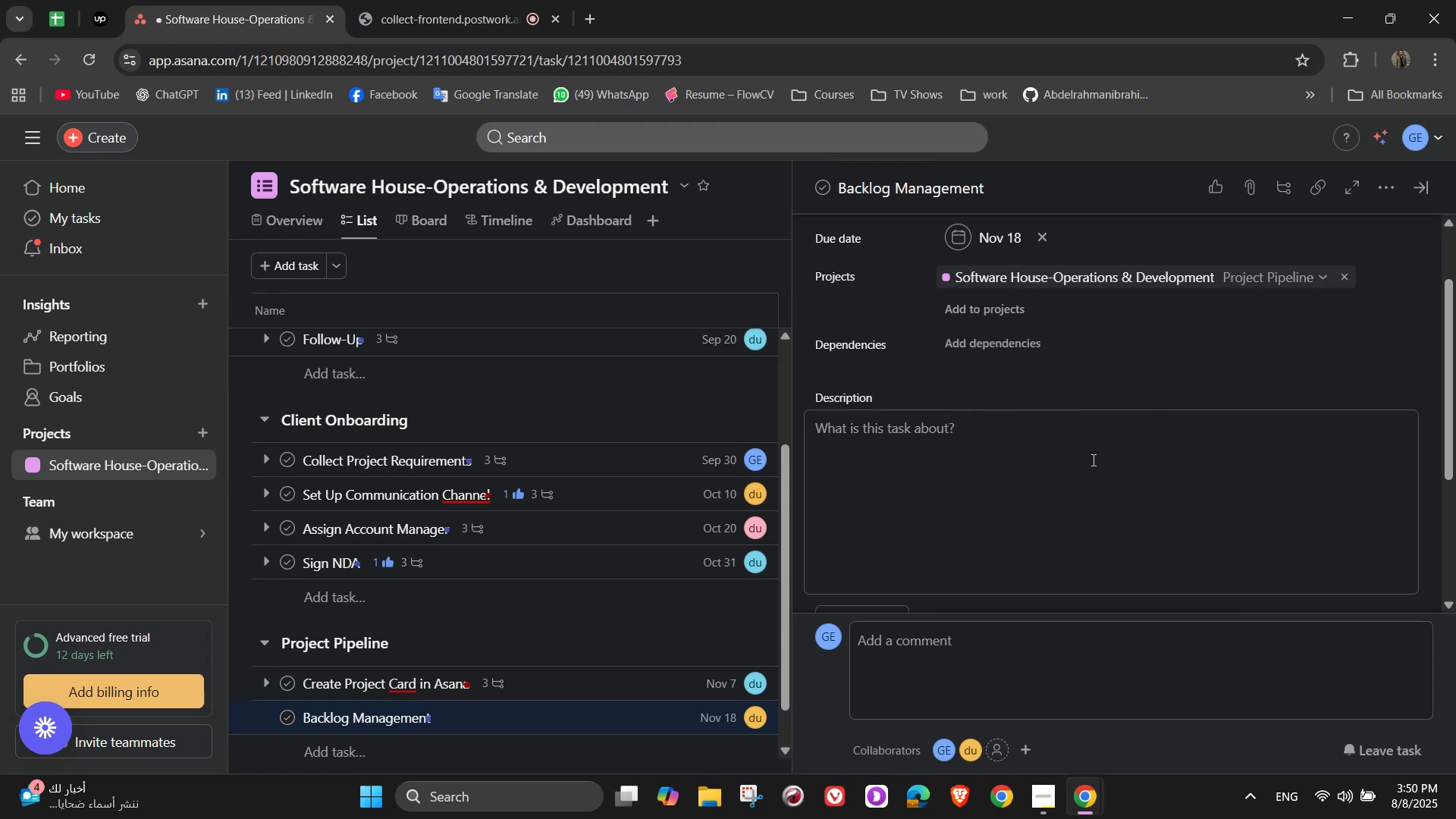 
left_click([1092, 460])
 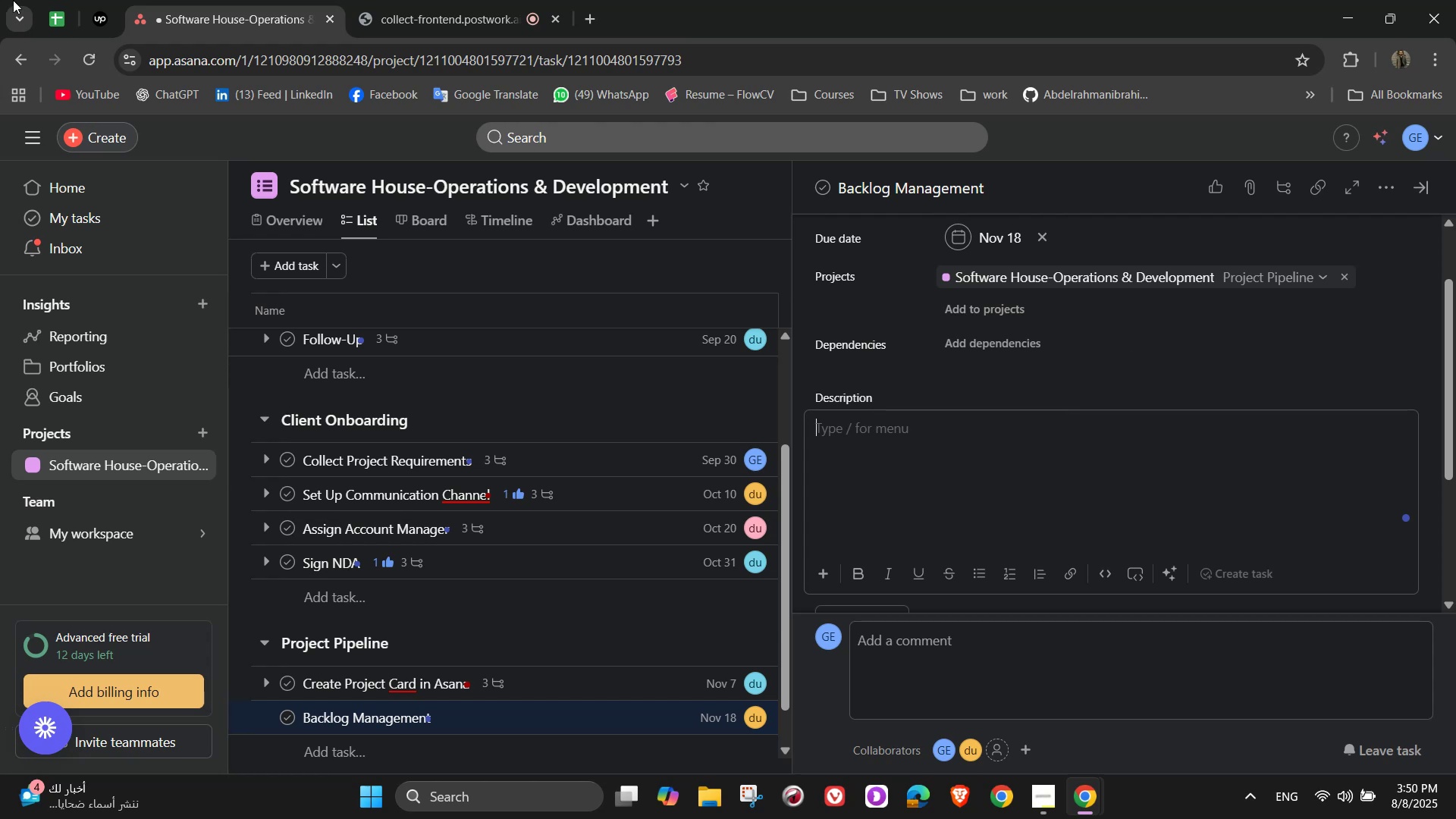 
left_click([532, 0])
 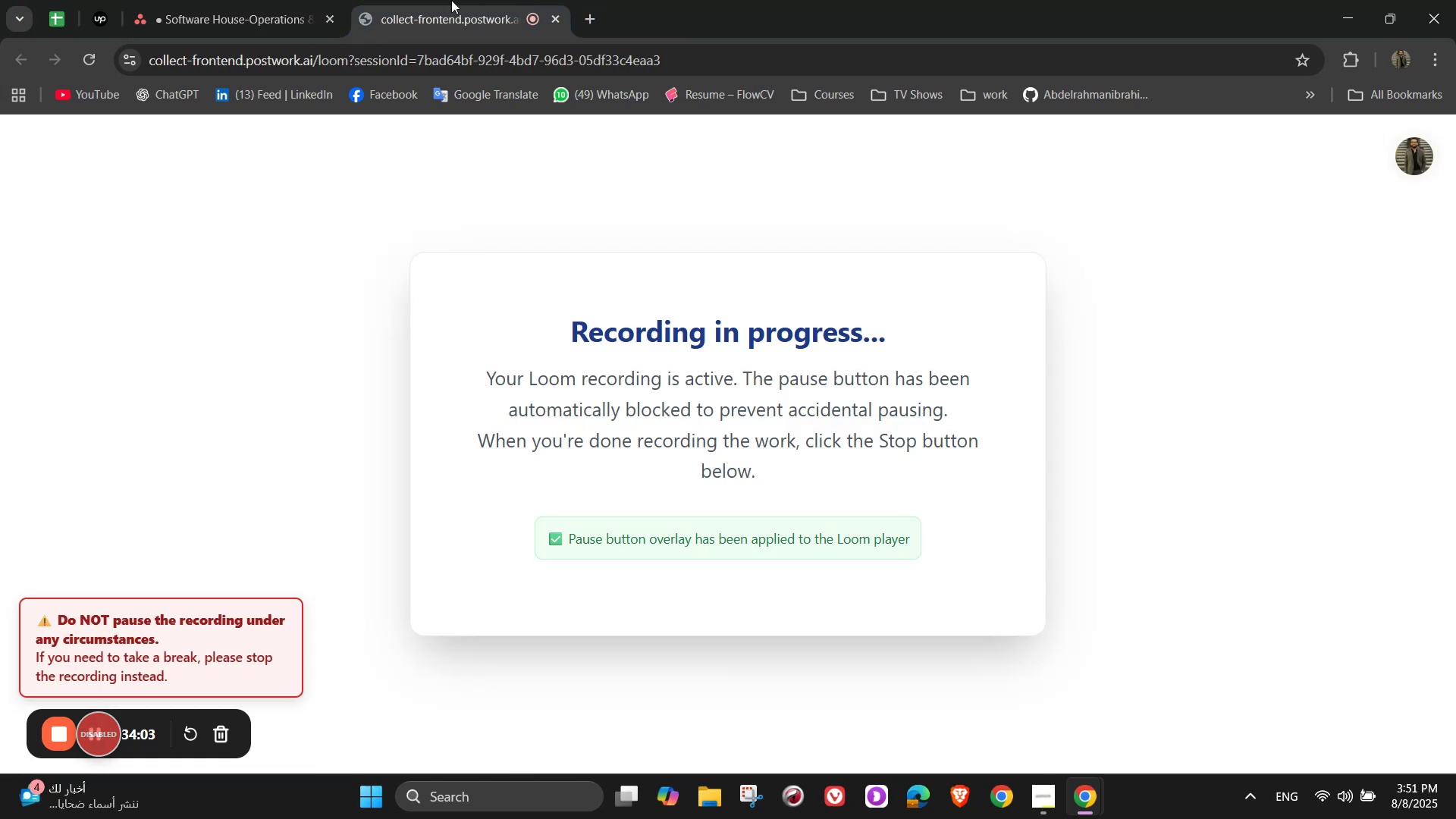 
left_click([230, 0])
 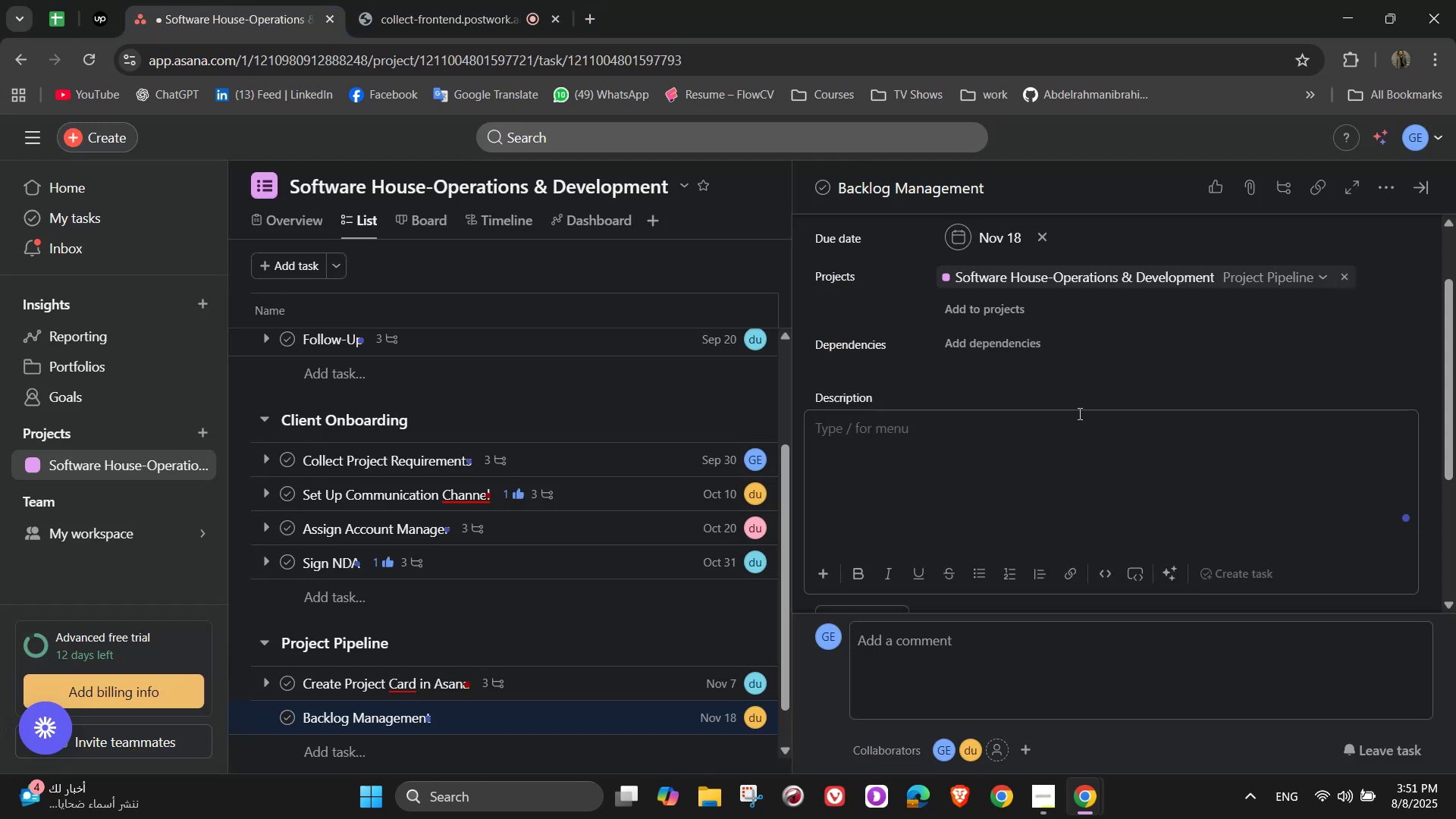 
left_click([1069, 438])
 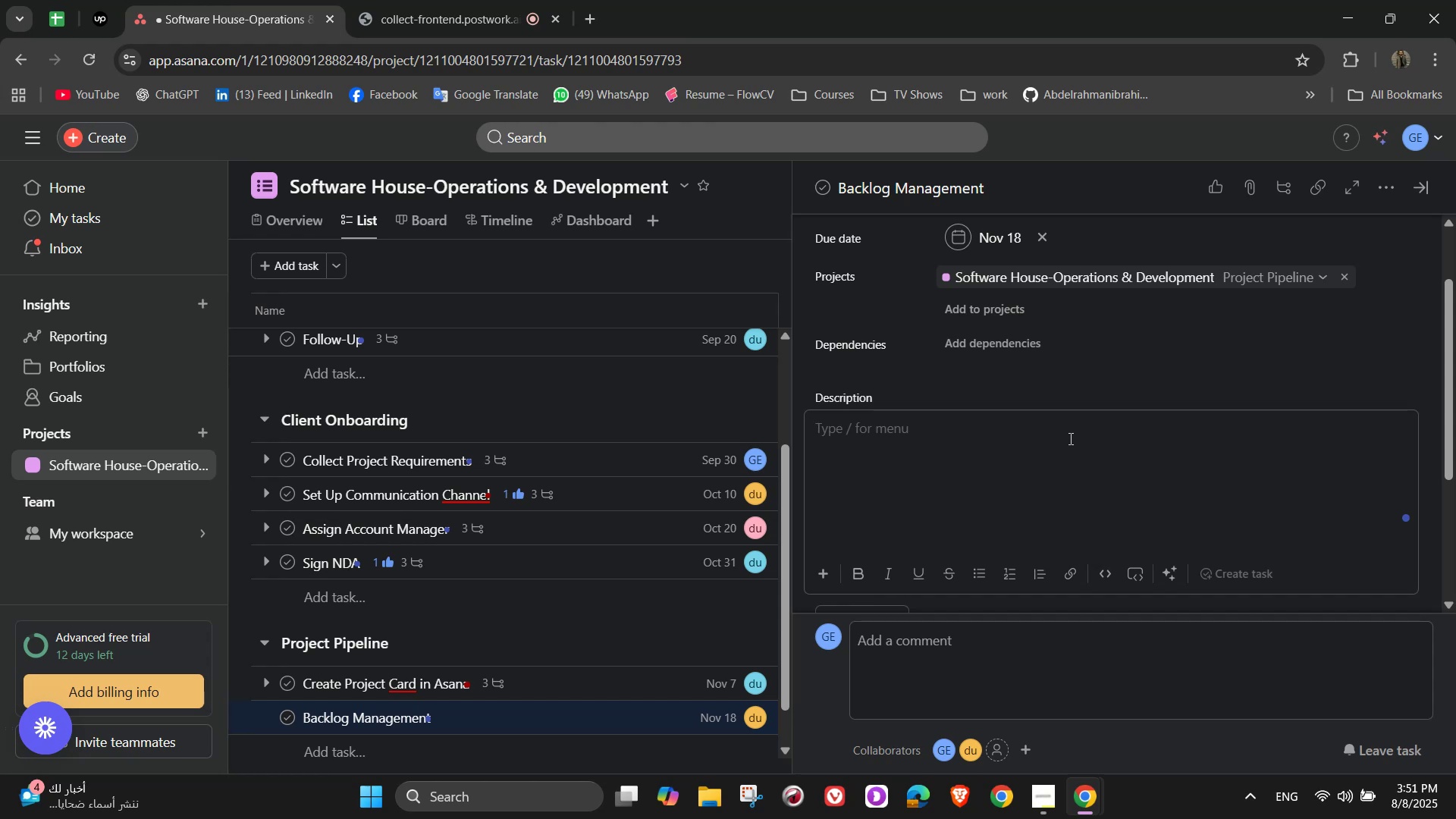 
wait(7.35)
 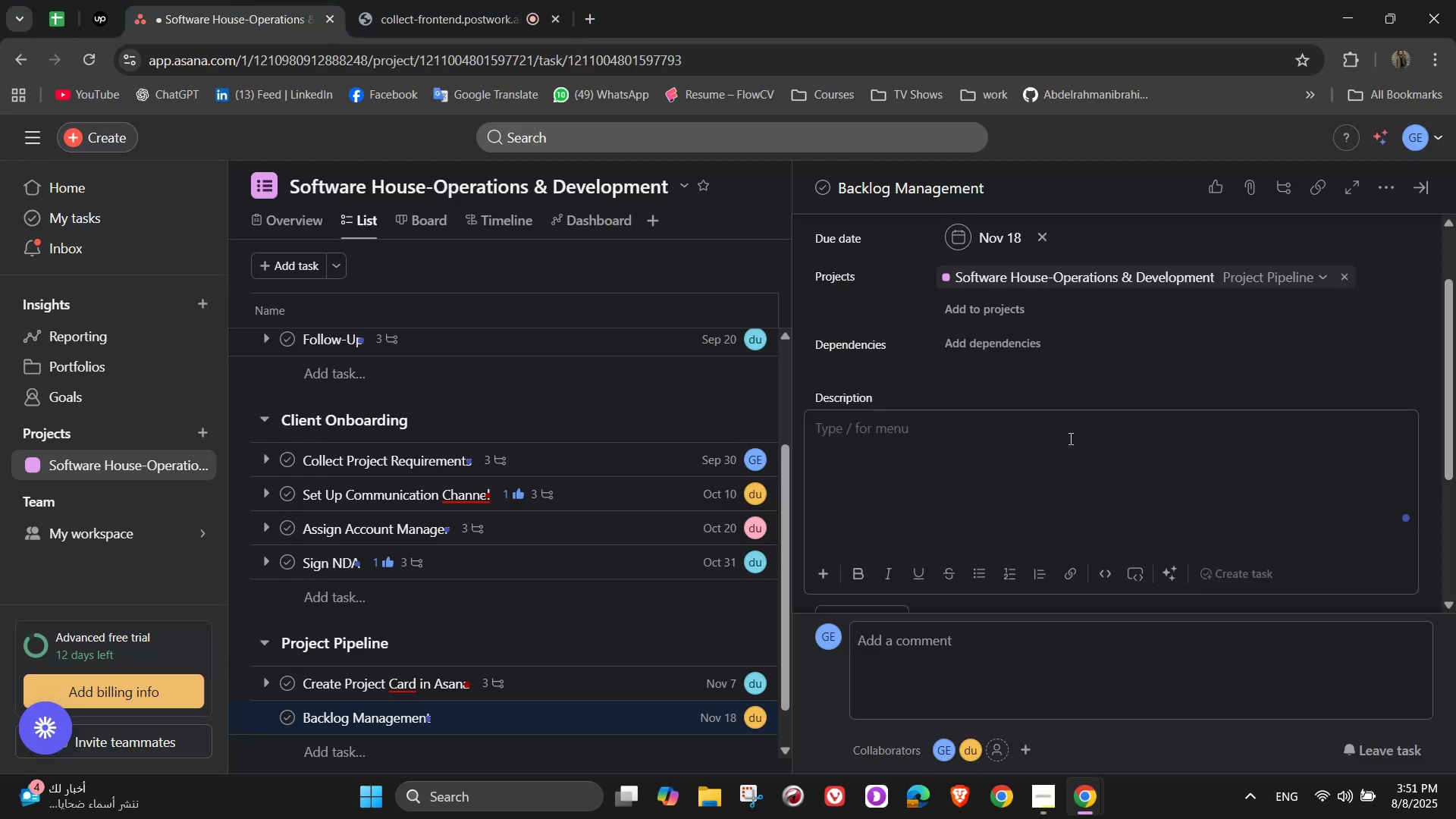 
hold_key(key=ShiftLeft, duration=1.53)
 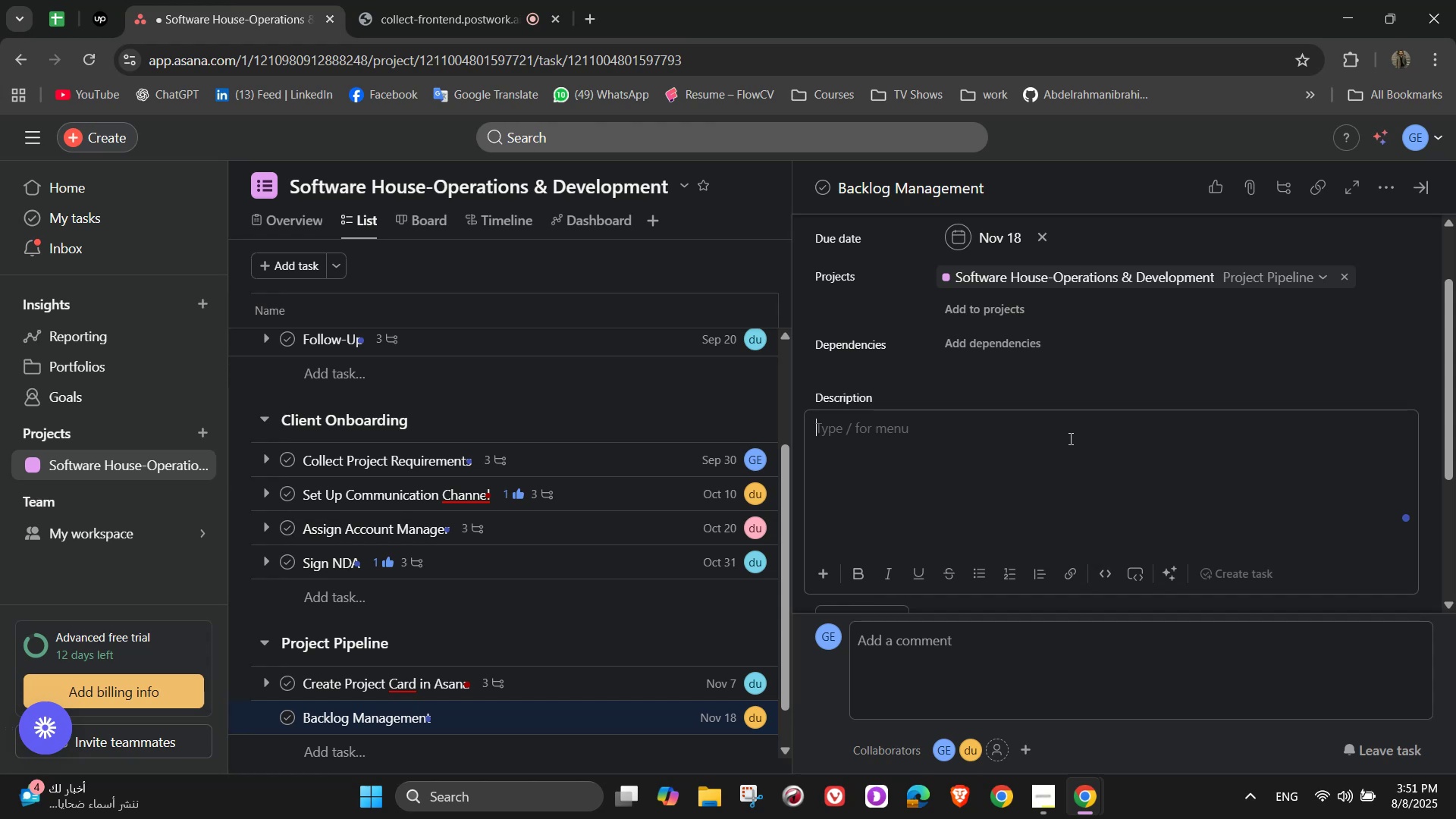 
type(Keep track of approved o)
key(Backspace)
type(proh)
key(Backspace)
type(ject )
key(Backspace)
type(s waiting to s)
 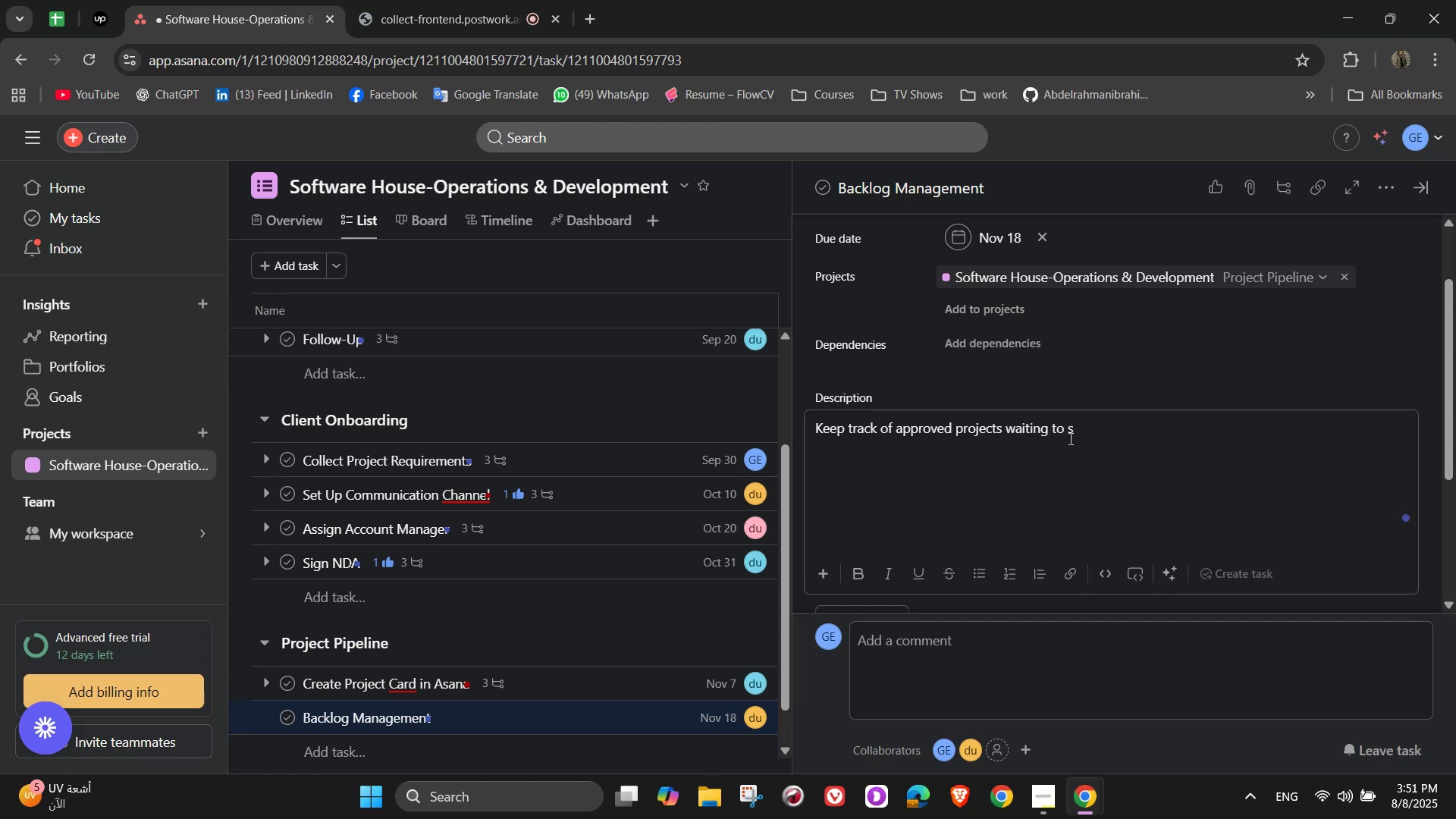 
type(tart)
 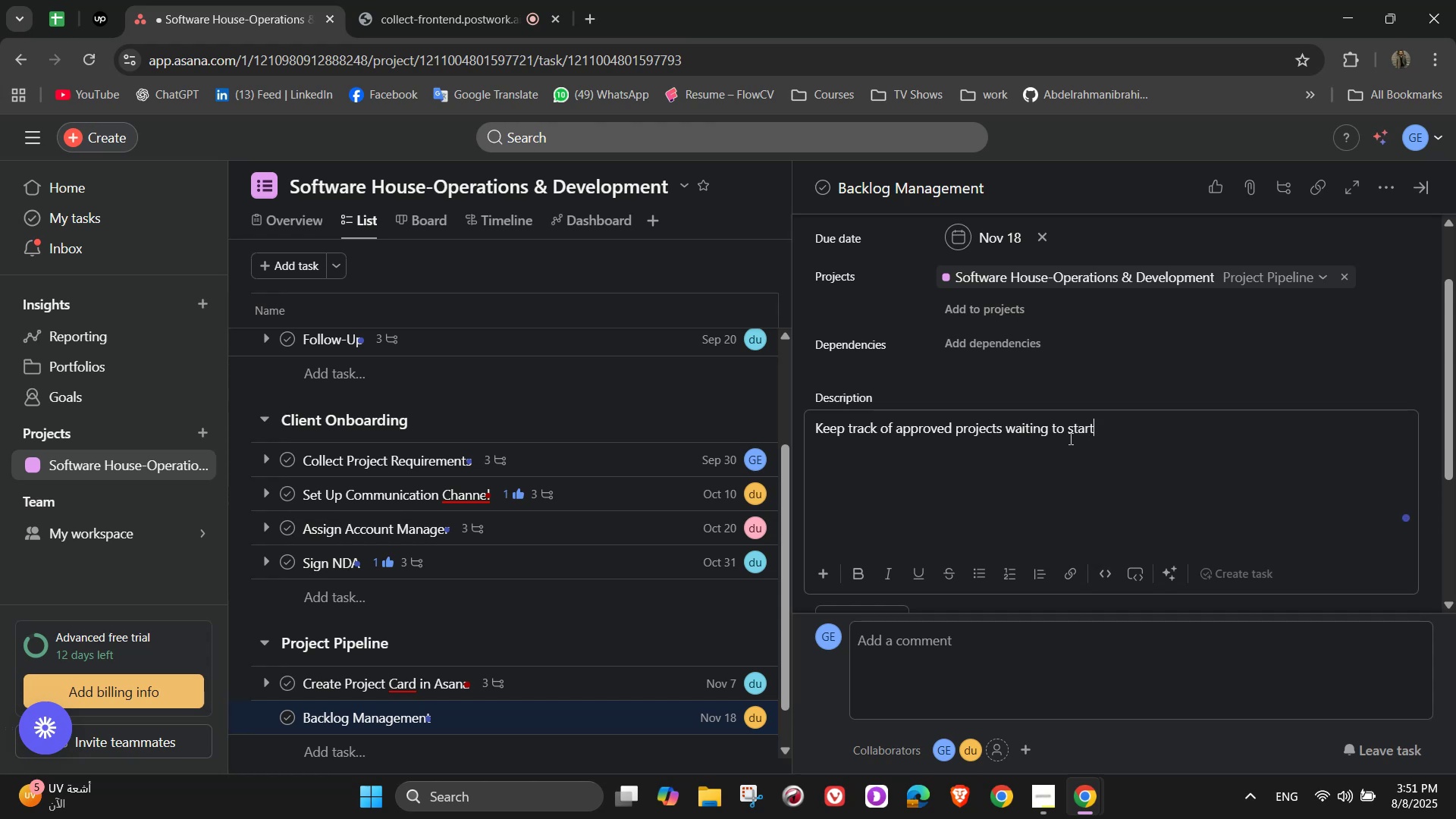 
scroll: coordinate [1070, 438], scroll_direction: down, amount: 1.0
 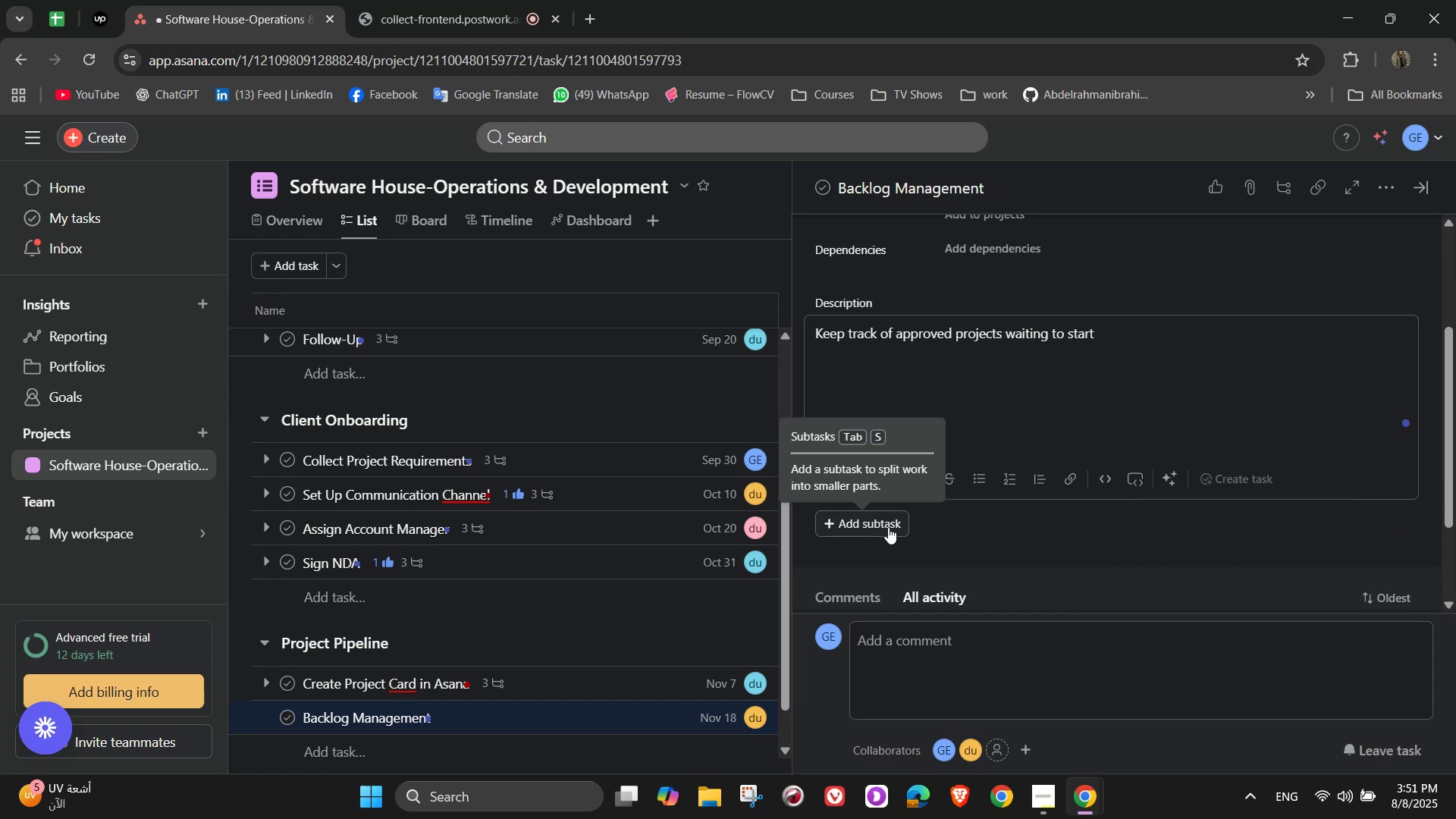 
left_click([932, 521])
 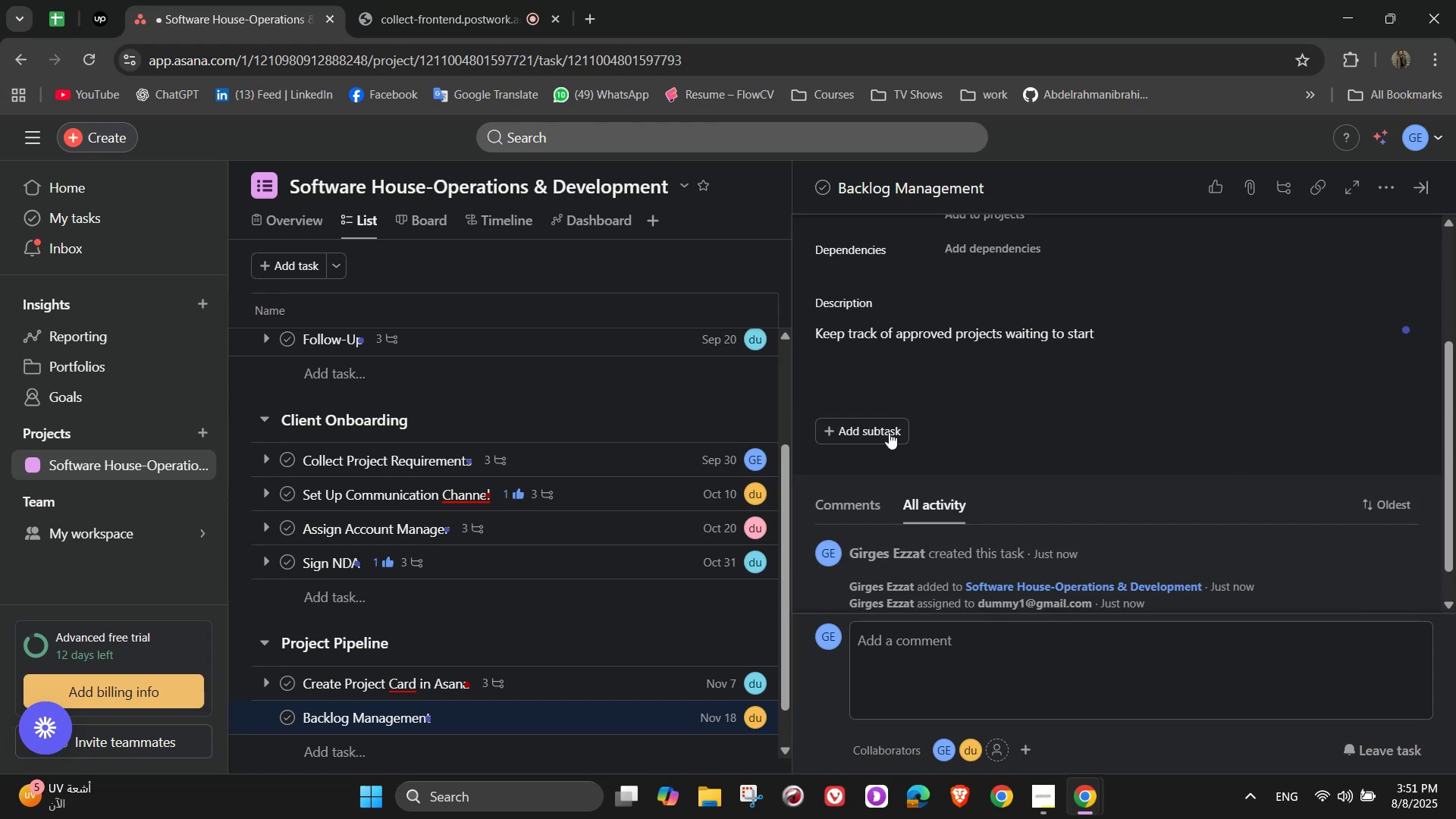 
left_click([889, 432])
 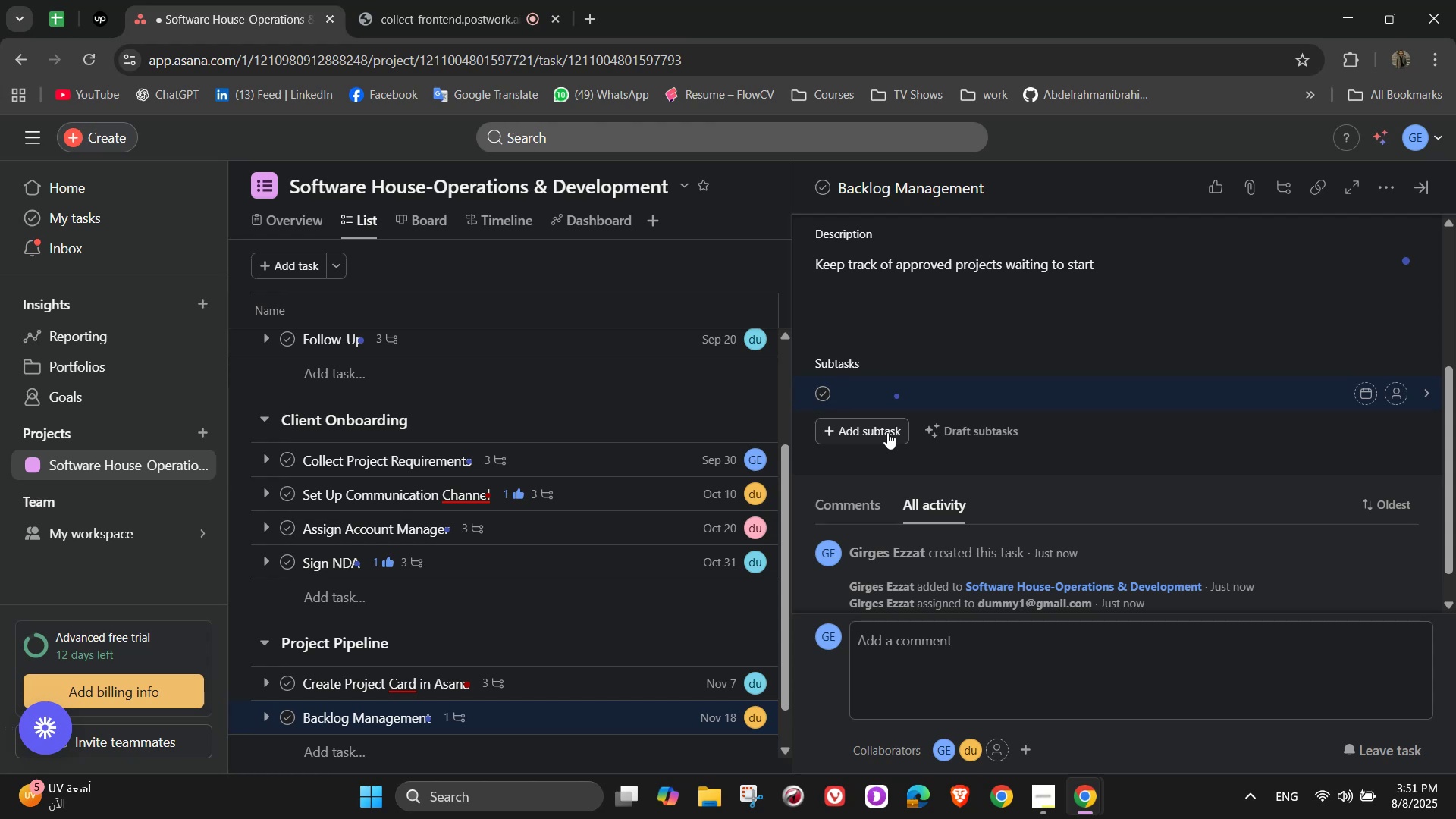 
wait(7.97)
 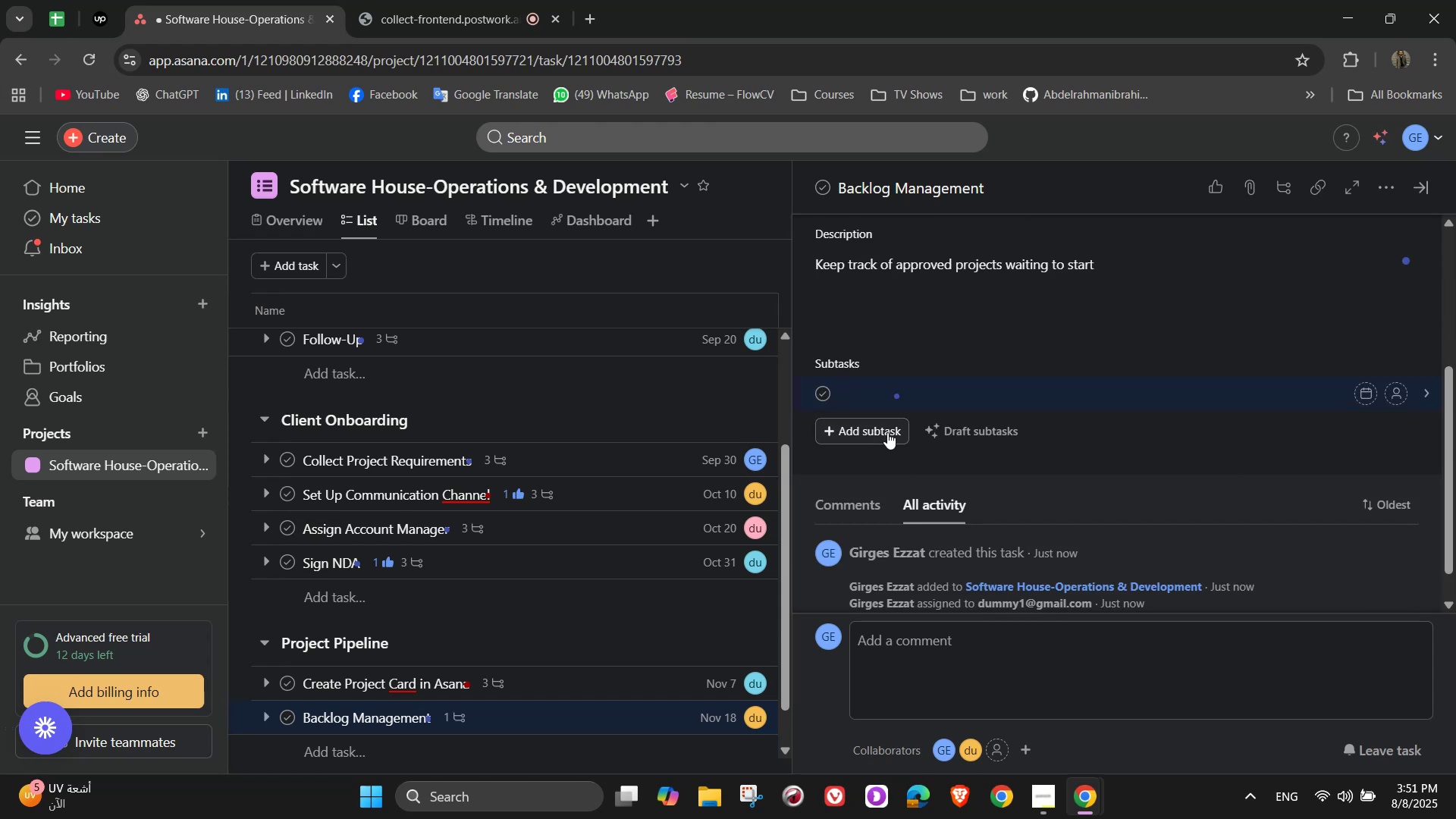 
type(Move ready projects to "In Progress" whem)
key(Backspace)
type(n resource )
key(Backspace)
type(s are available)
key(NumpadEnter)
type(Update backlod)
key(Backspace)
type(g priorities)
 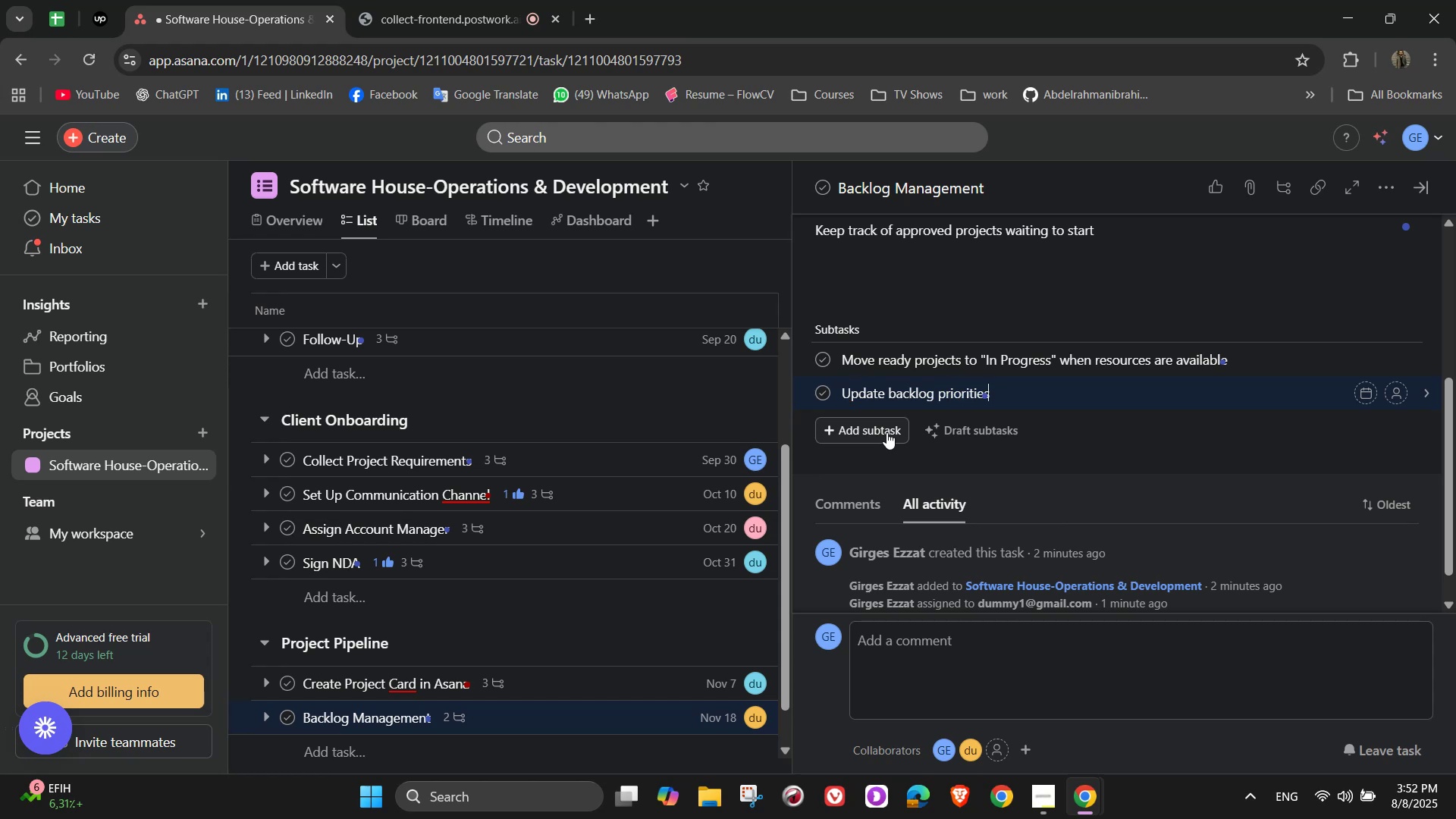 
left_click([1120, 420])
 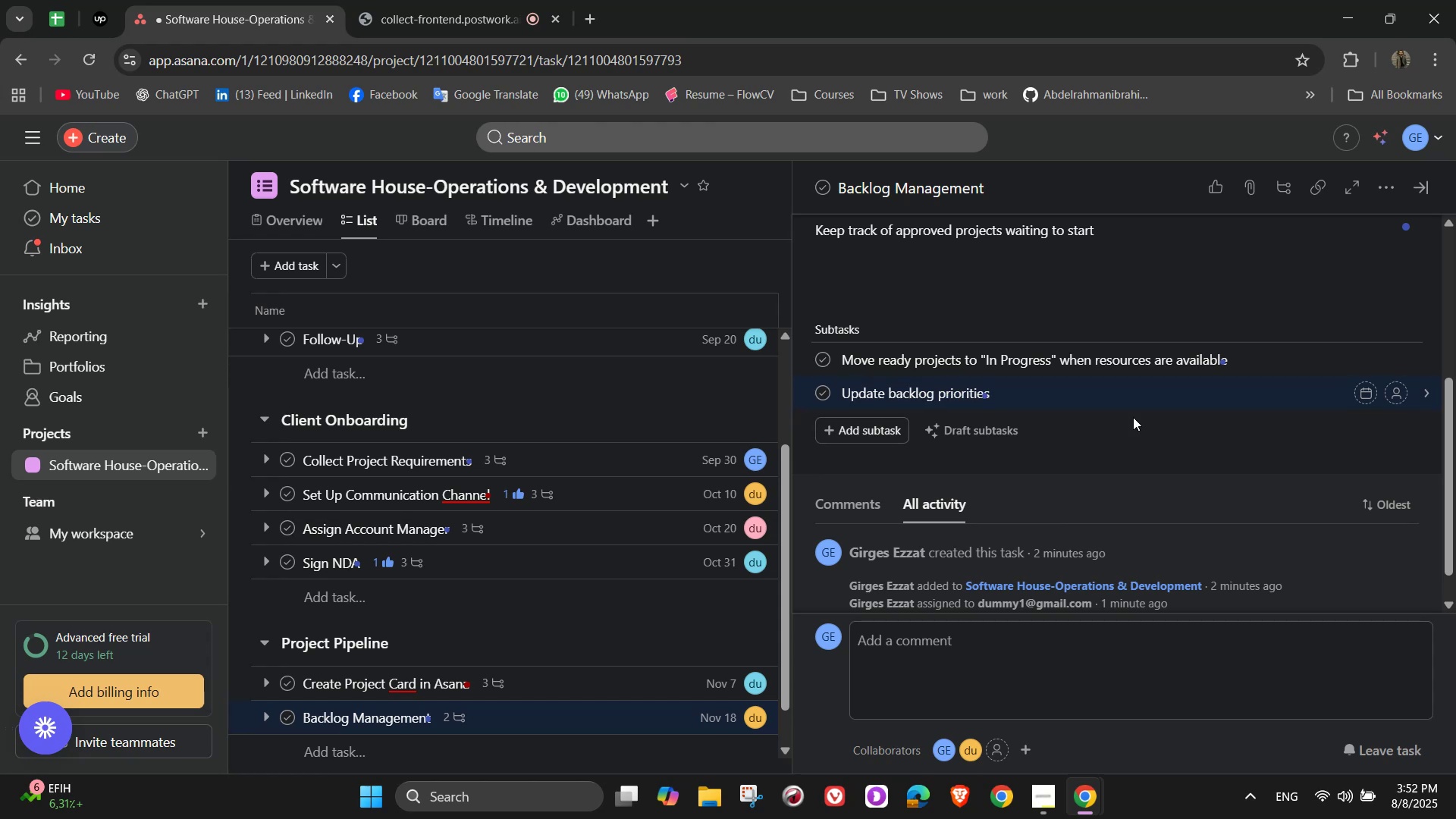 
scroll: coordinate [1135, 413], scroll_direction: up, amount: 3.0
 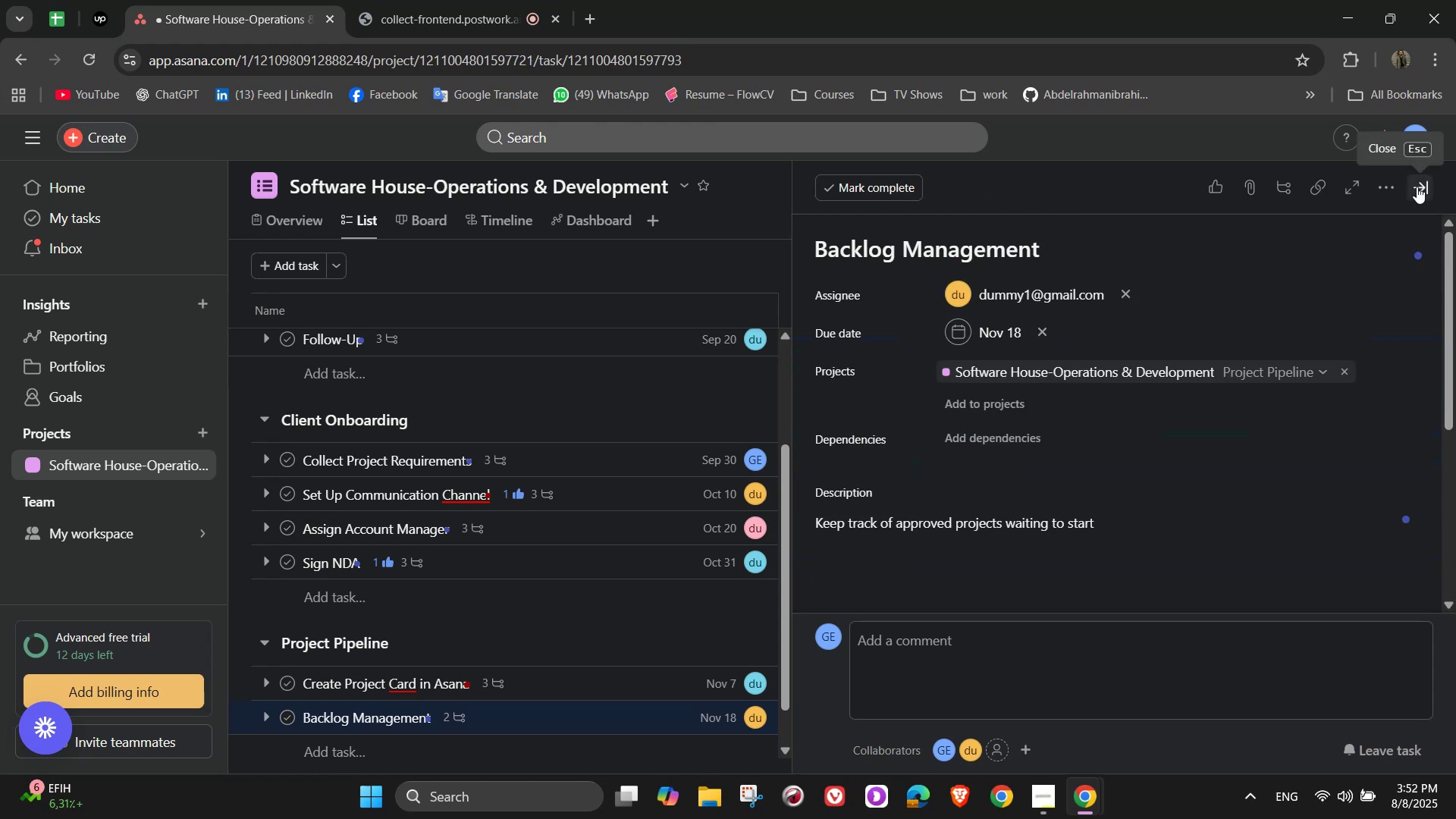 
left_click([1417, 185])
 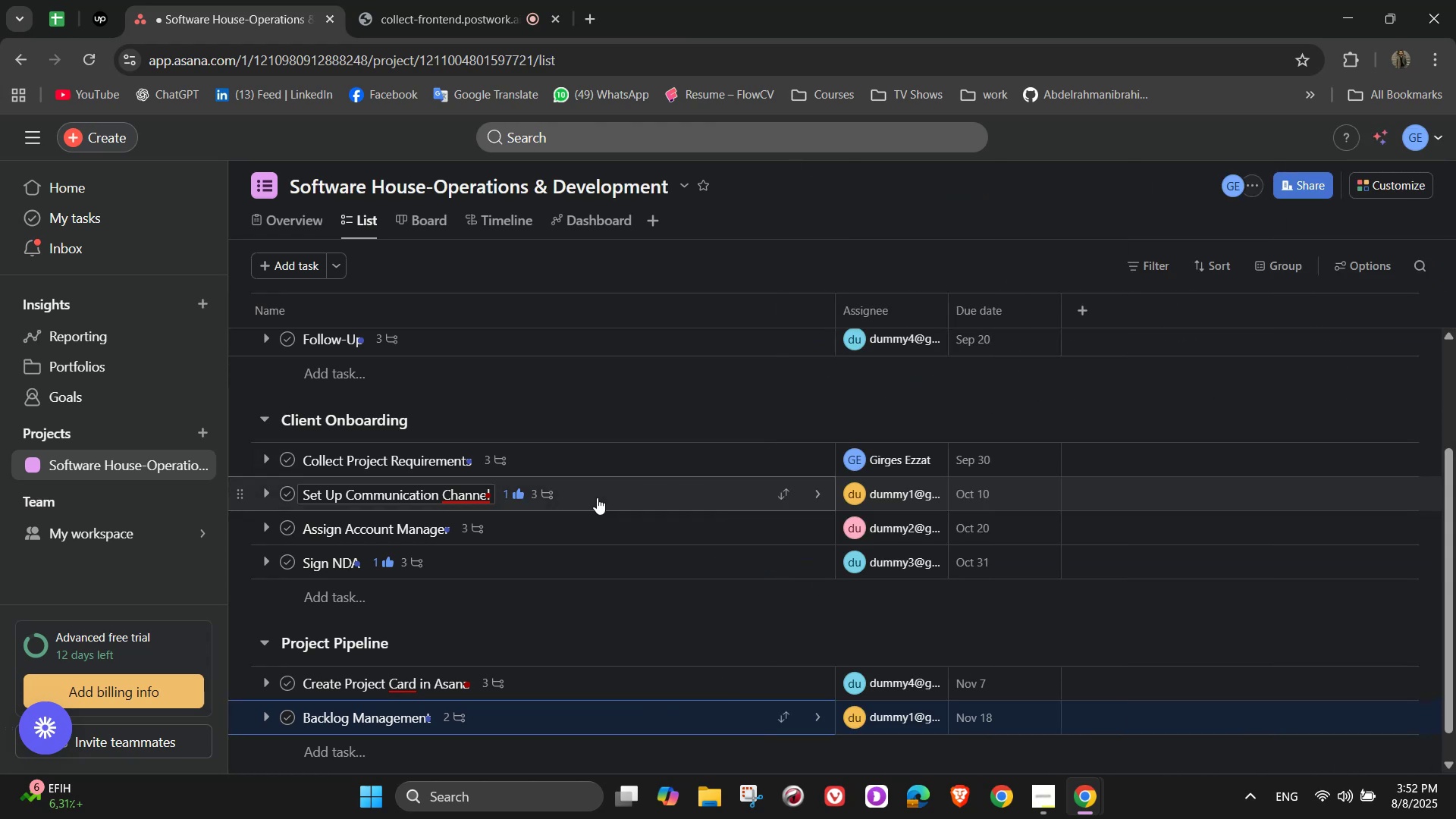 
scroll: coordinate [448, 701], scroll_direction: down, amount: 8.0
 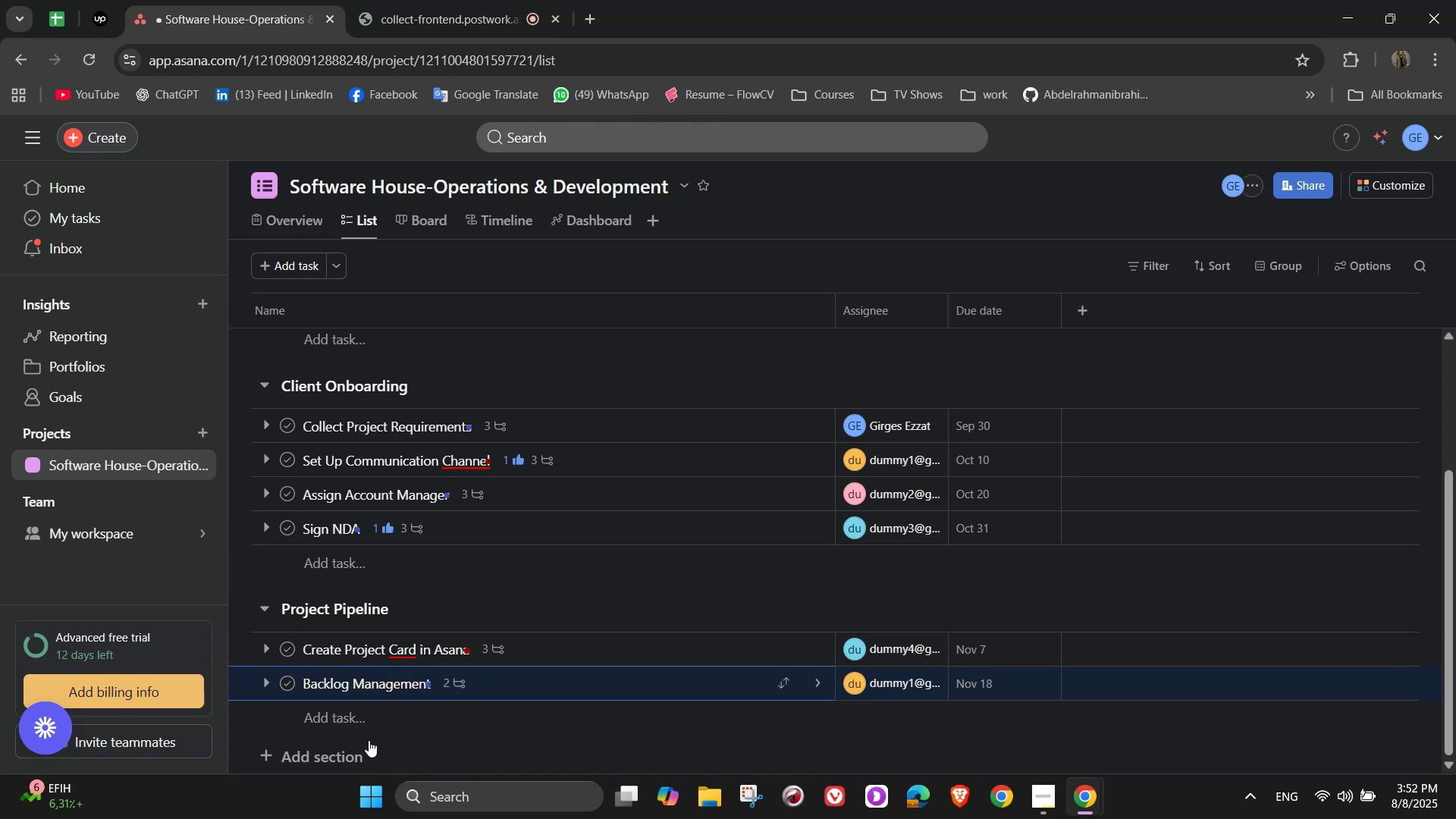 
left_click([332, 755])
 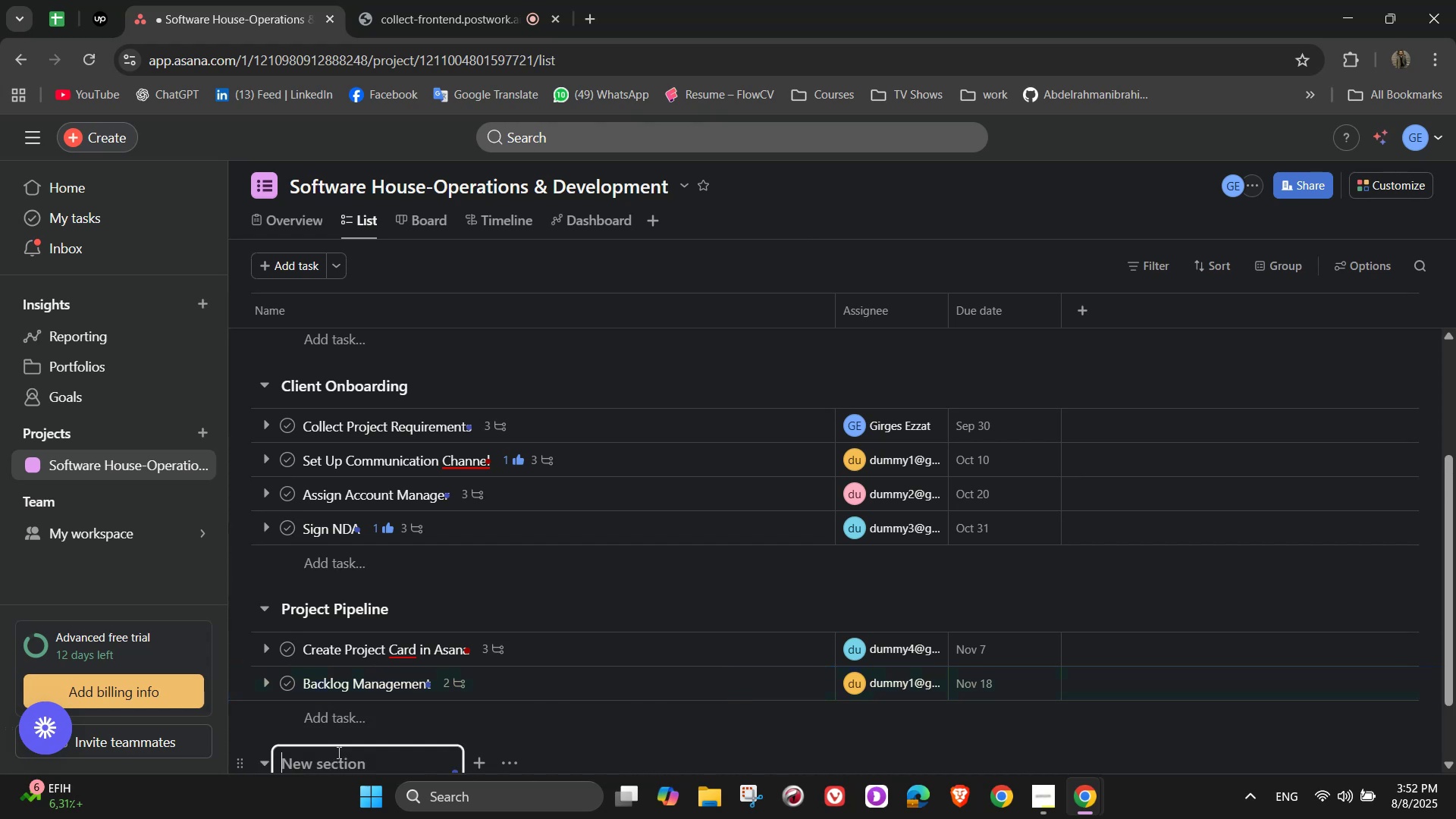 
scroll: coordinate [465, 635], scroll_direction: down, amount: 4.0
 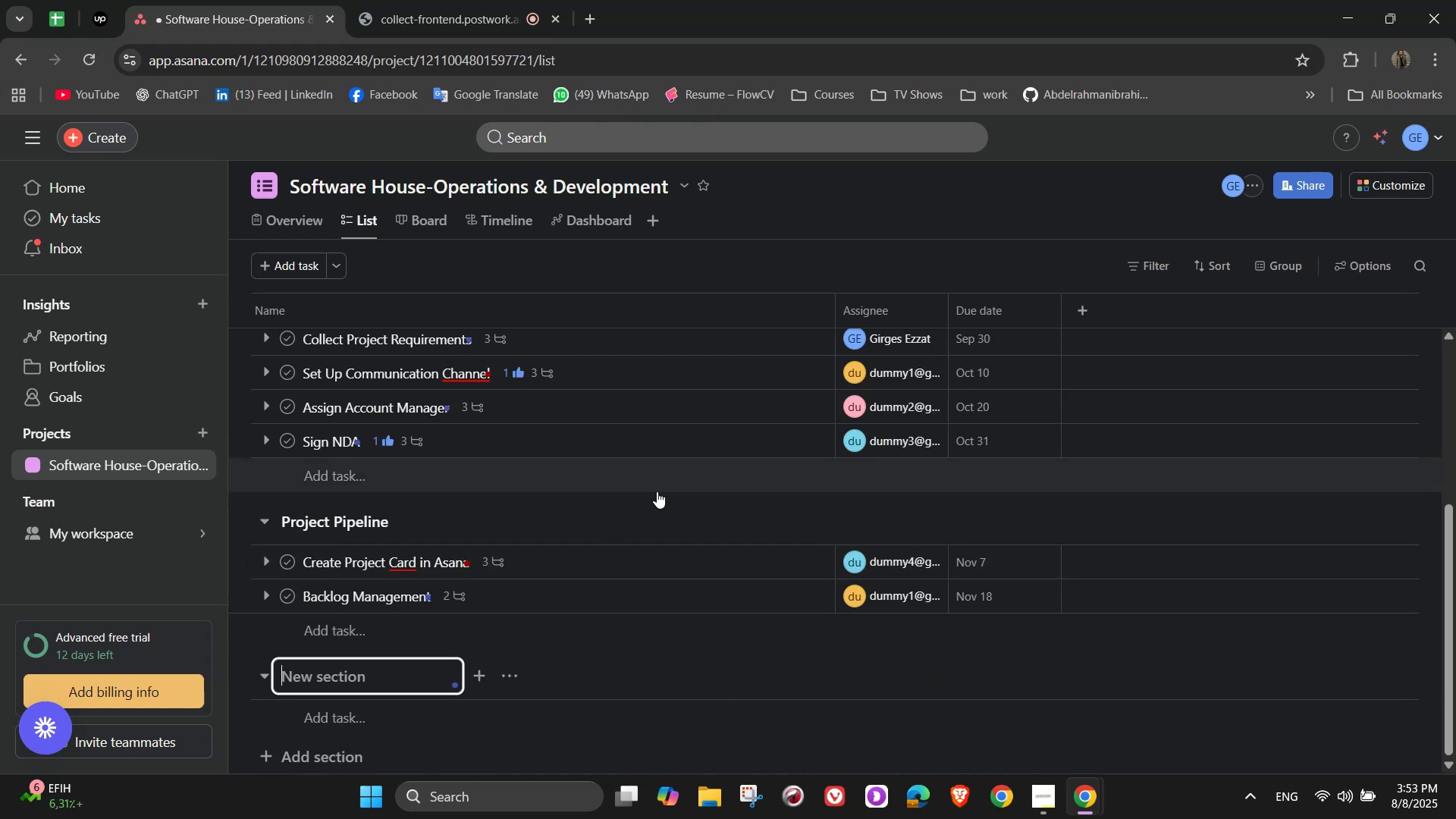 
type(Development Tasks)
 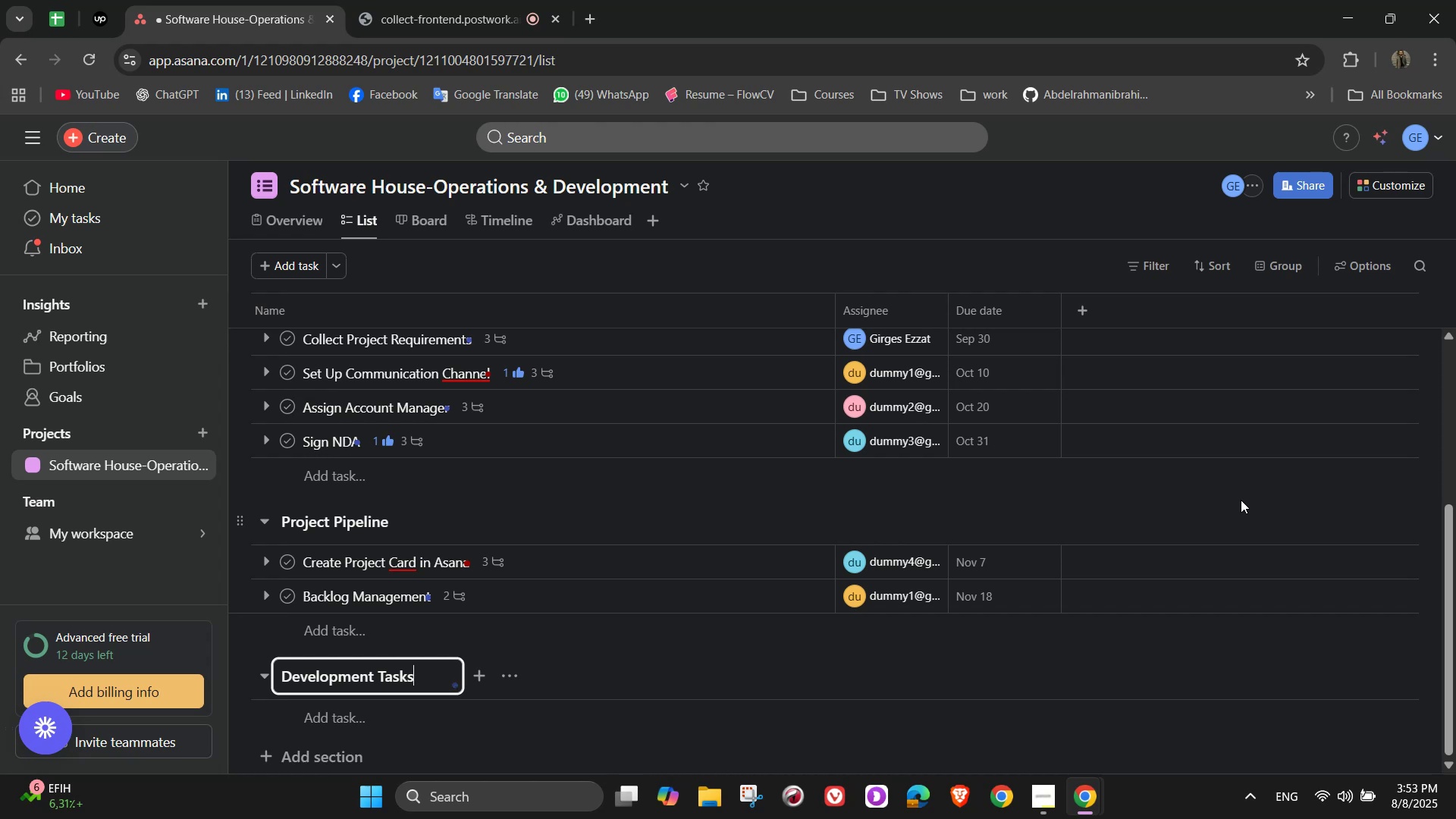 
scroll: coordinate [642, 658], scroll_direction: down, amount: 2.0
 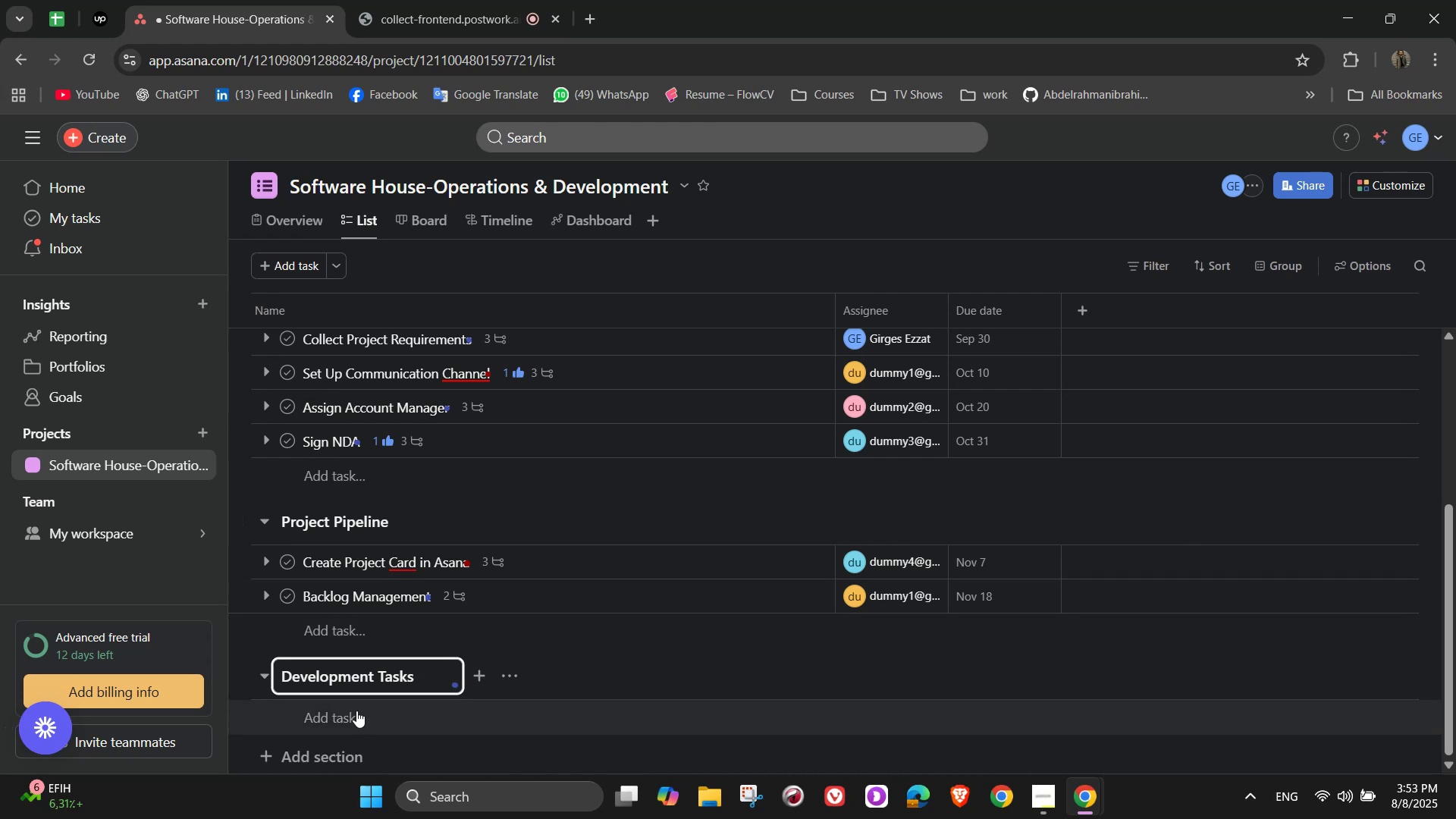 
left_click([356, 711])
 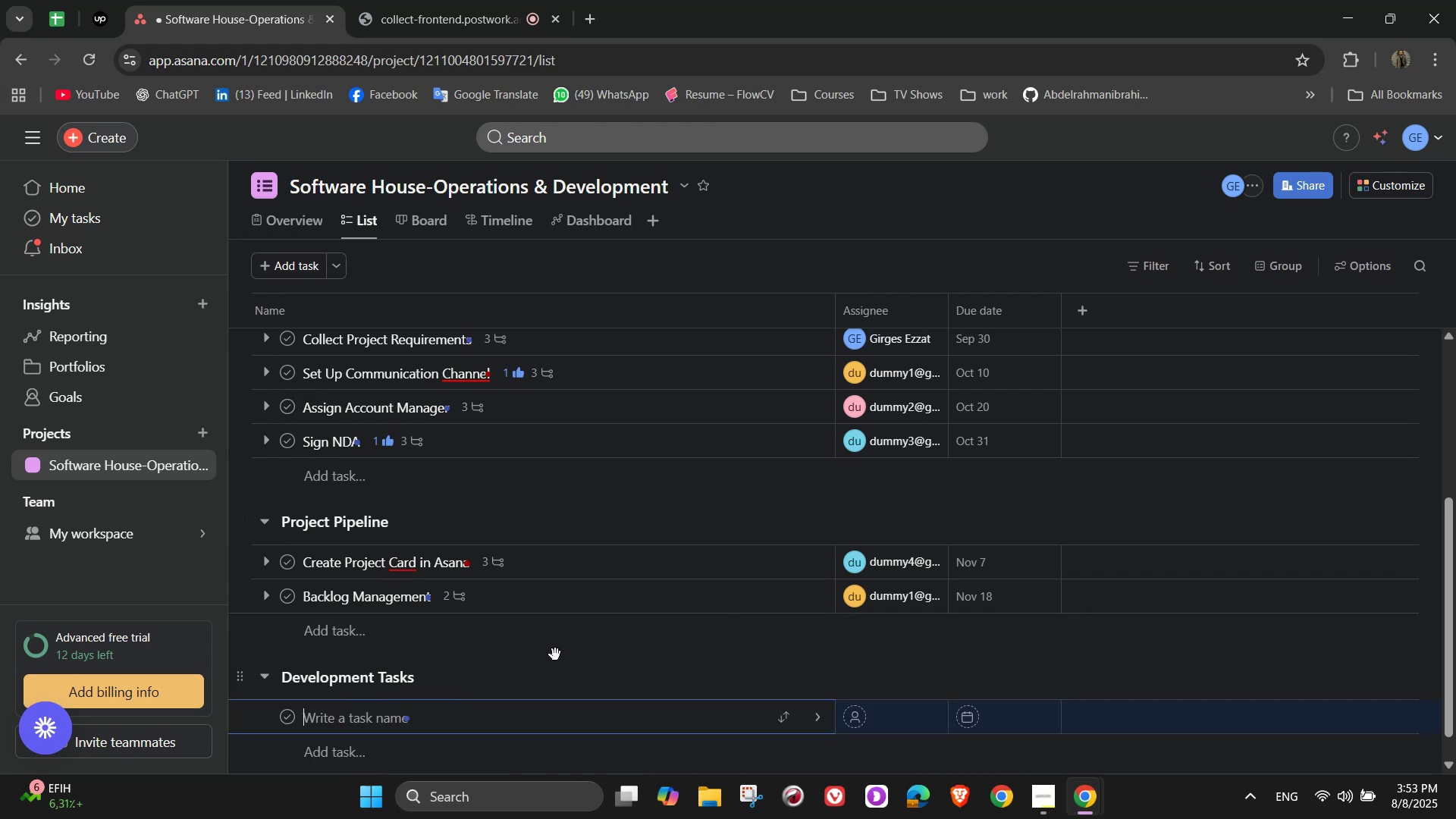 
type(Spring )
 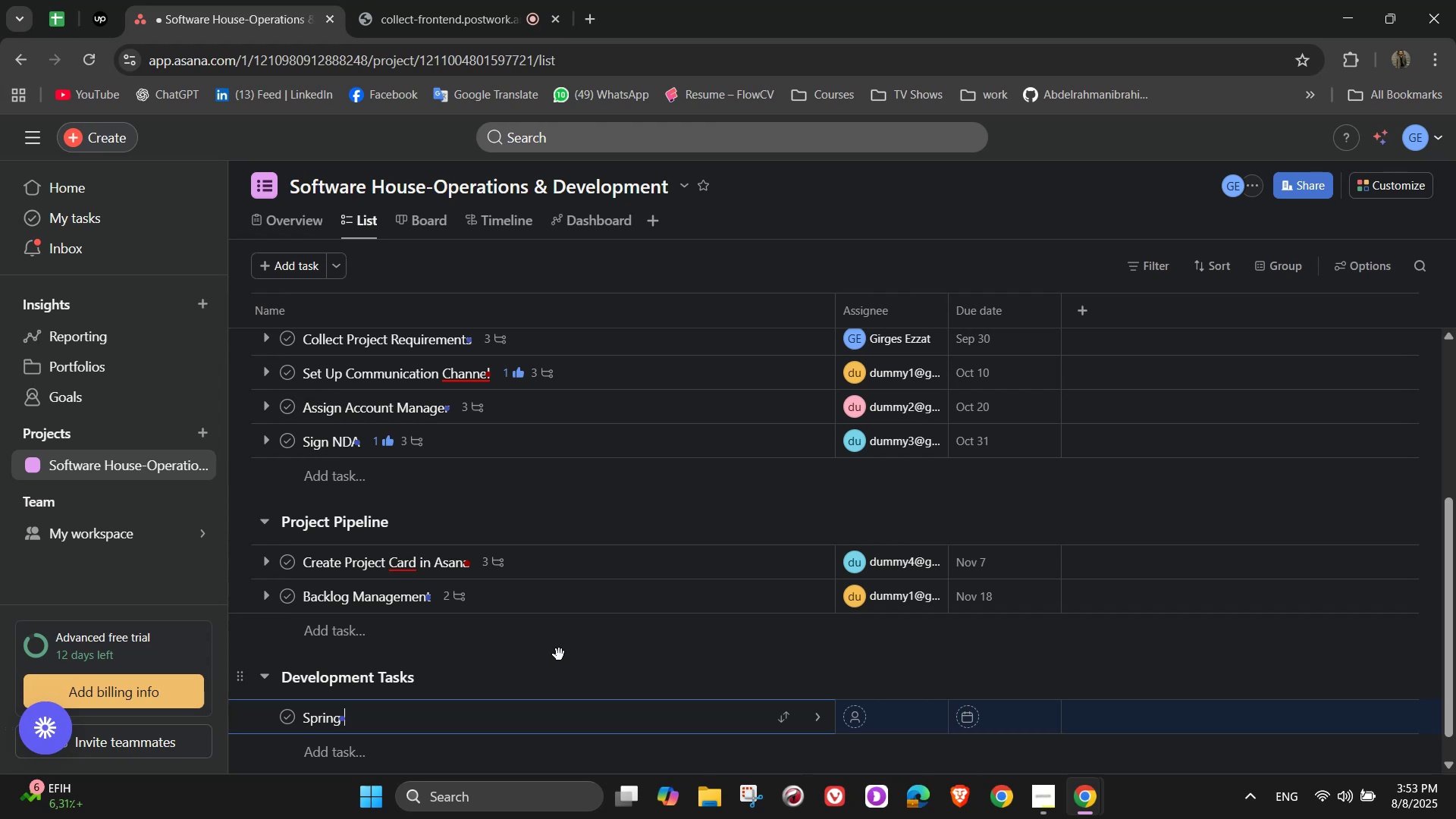 
type(Planning )
 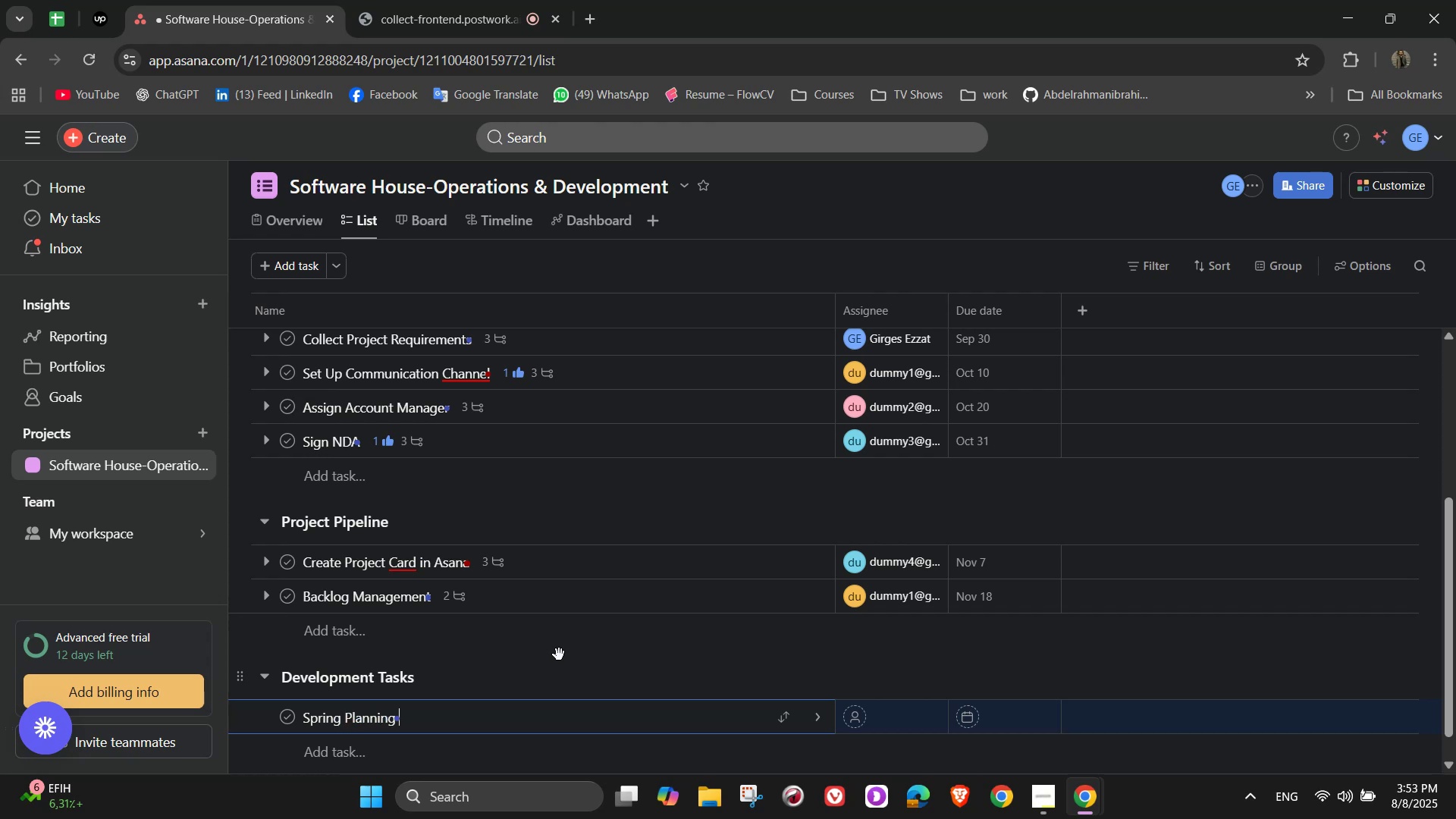 
wait(6.68)
 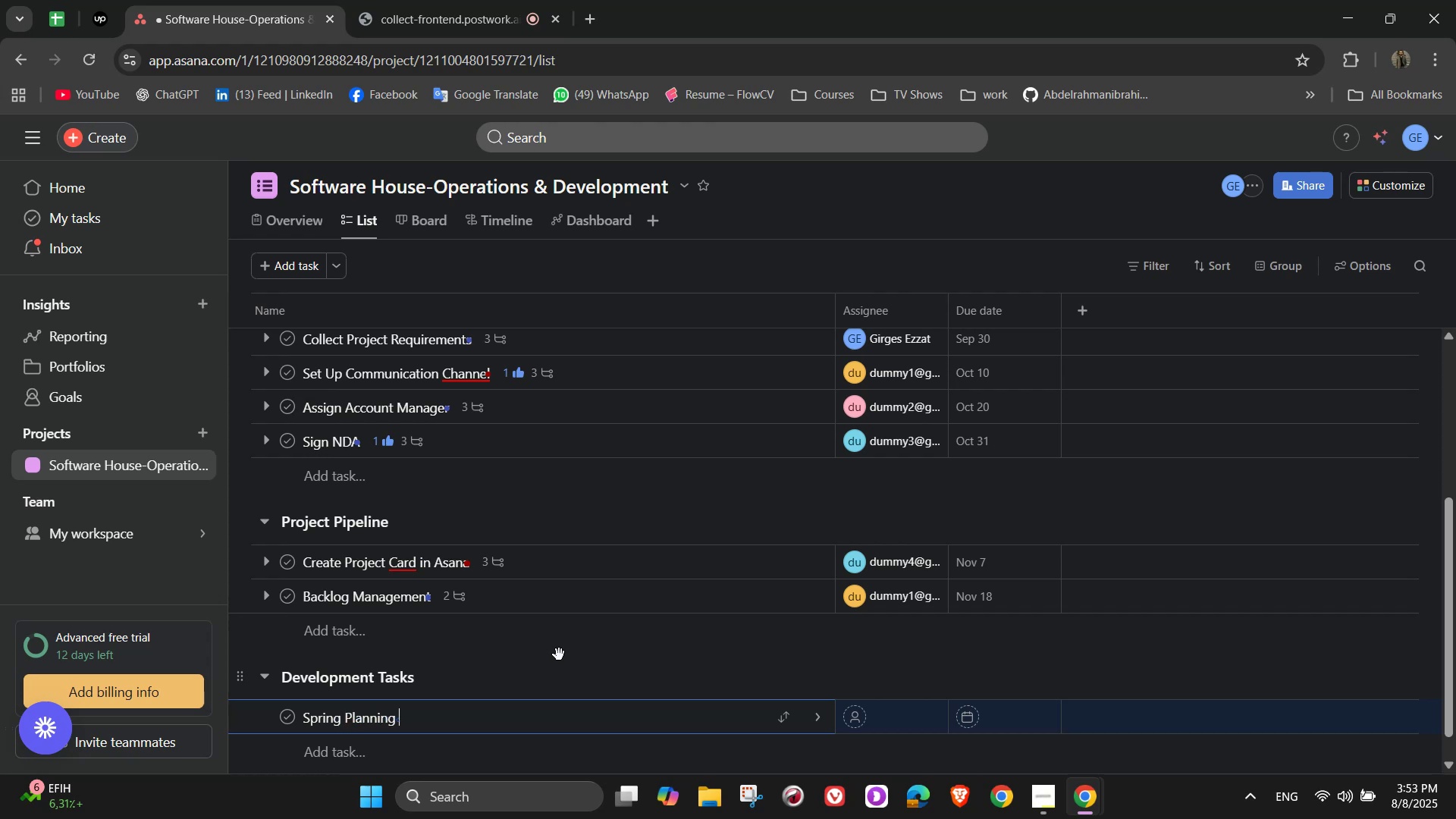 
left_click([824, 712])
 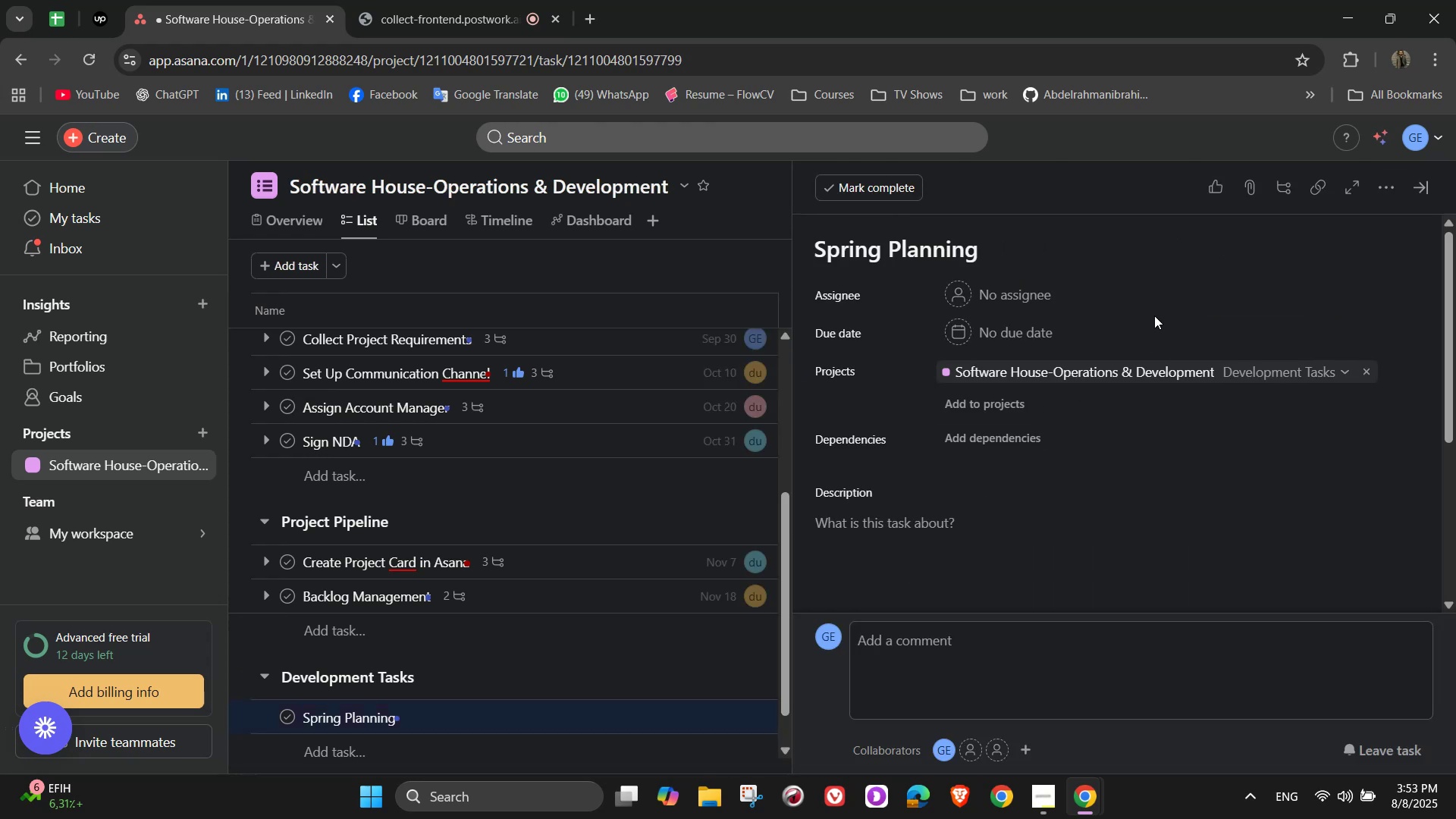 
left_click([1021, 294])
 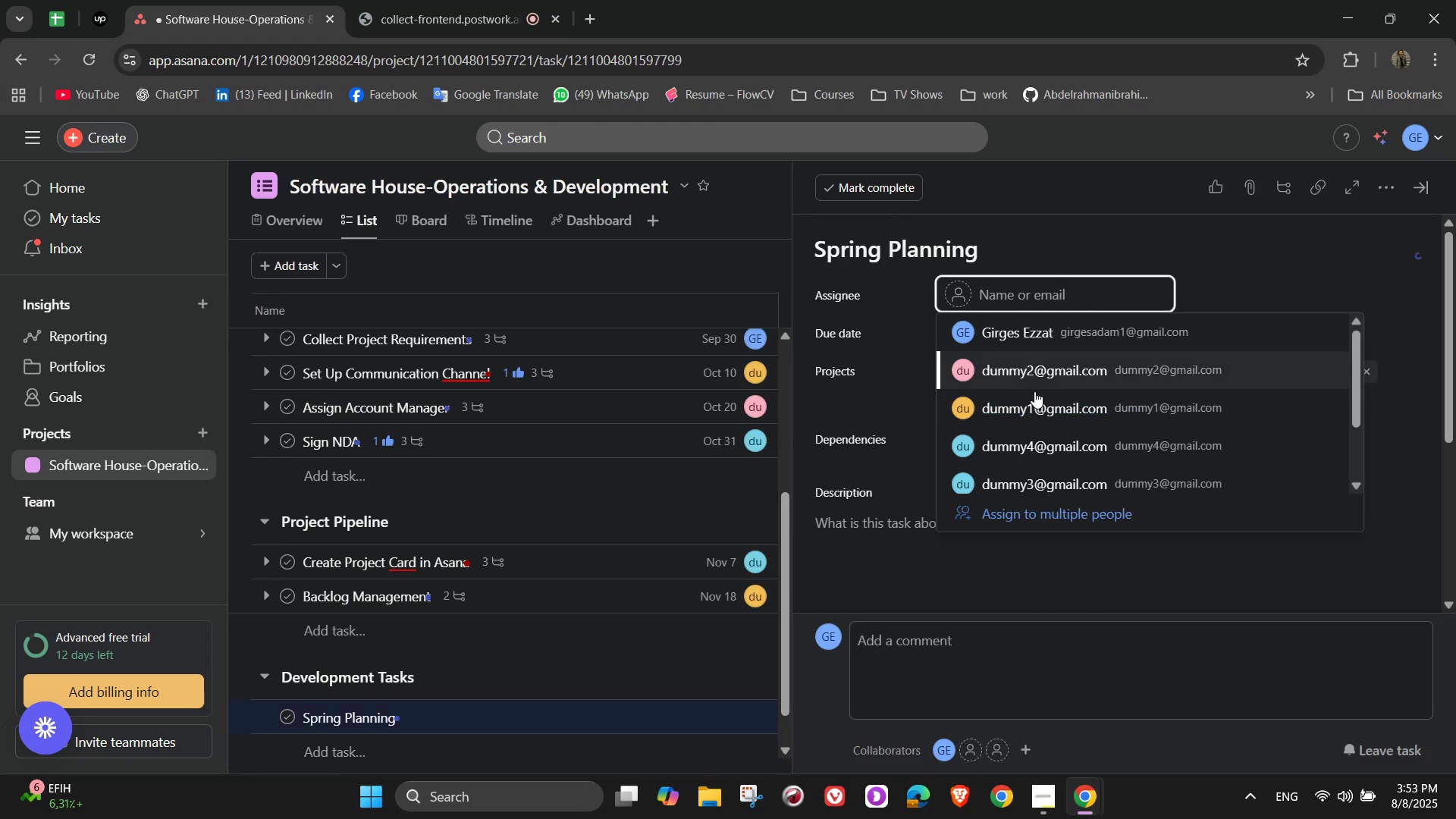 
left_click([1015, 378])
 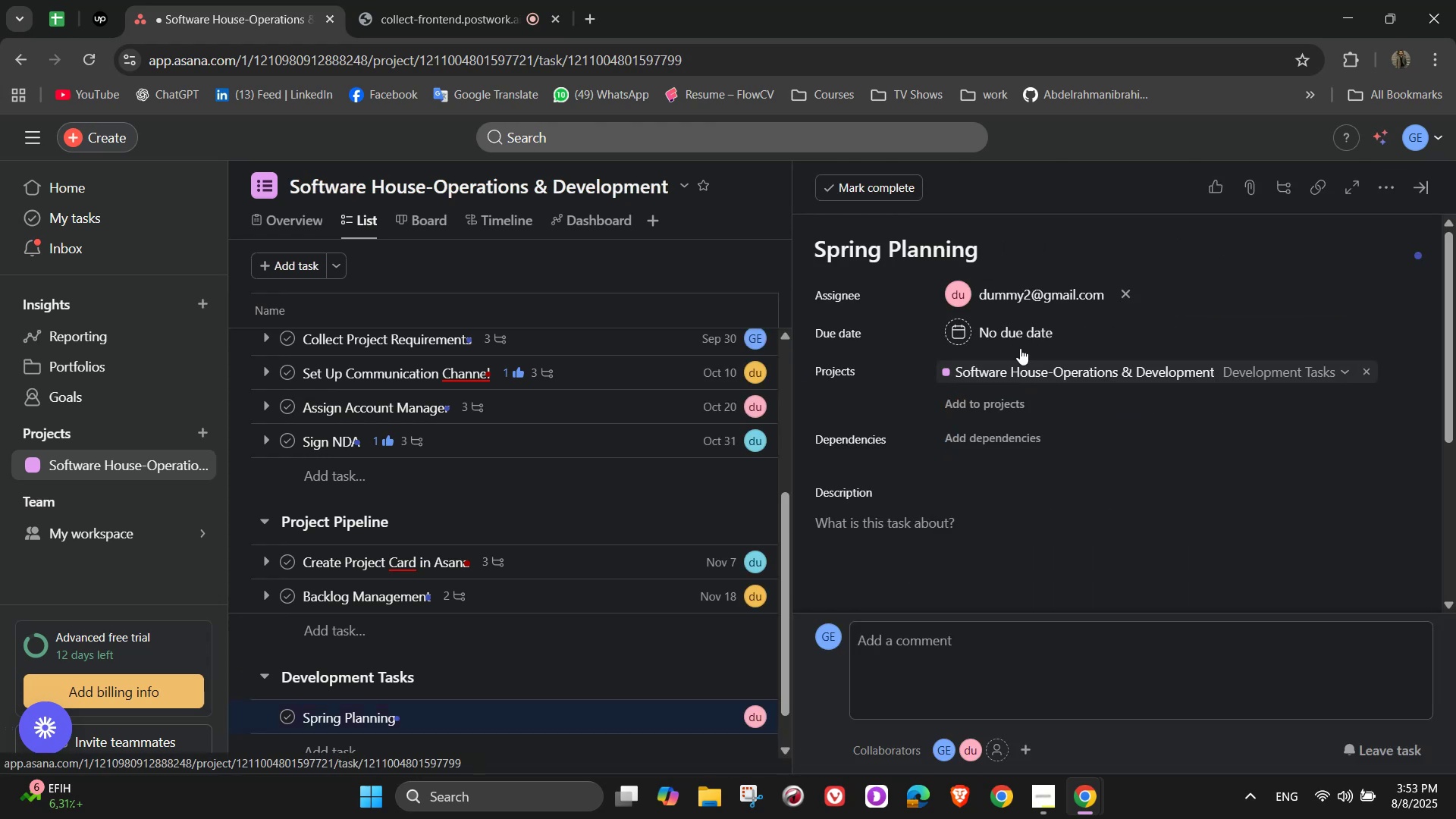 
left_click([1003, 339])
 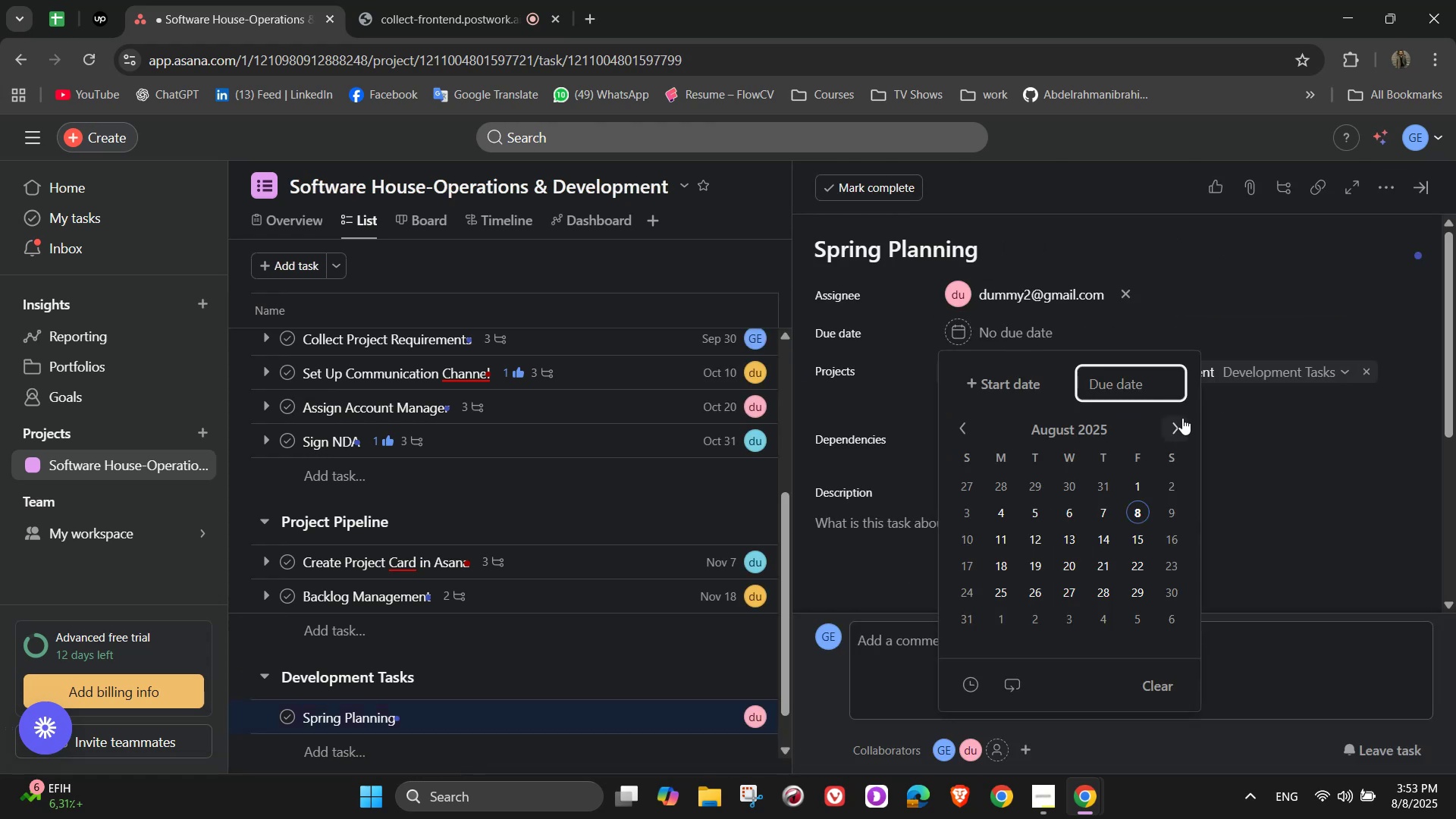 
left_click([1181, 434])
 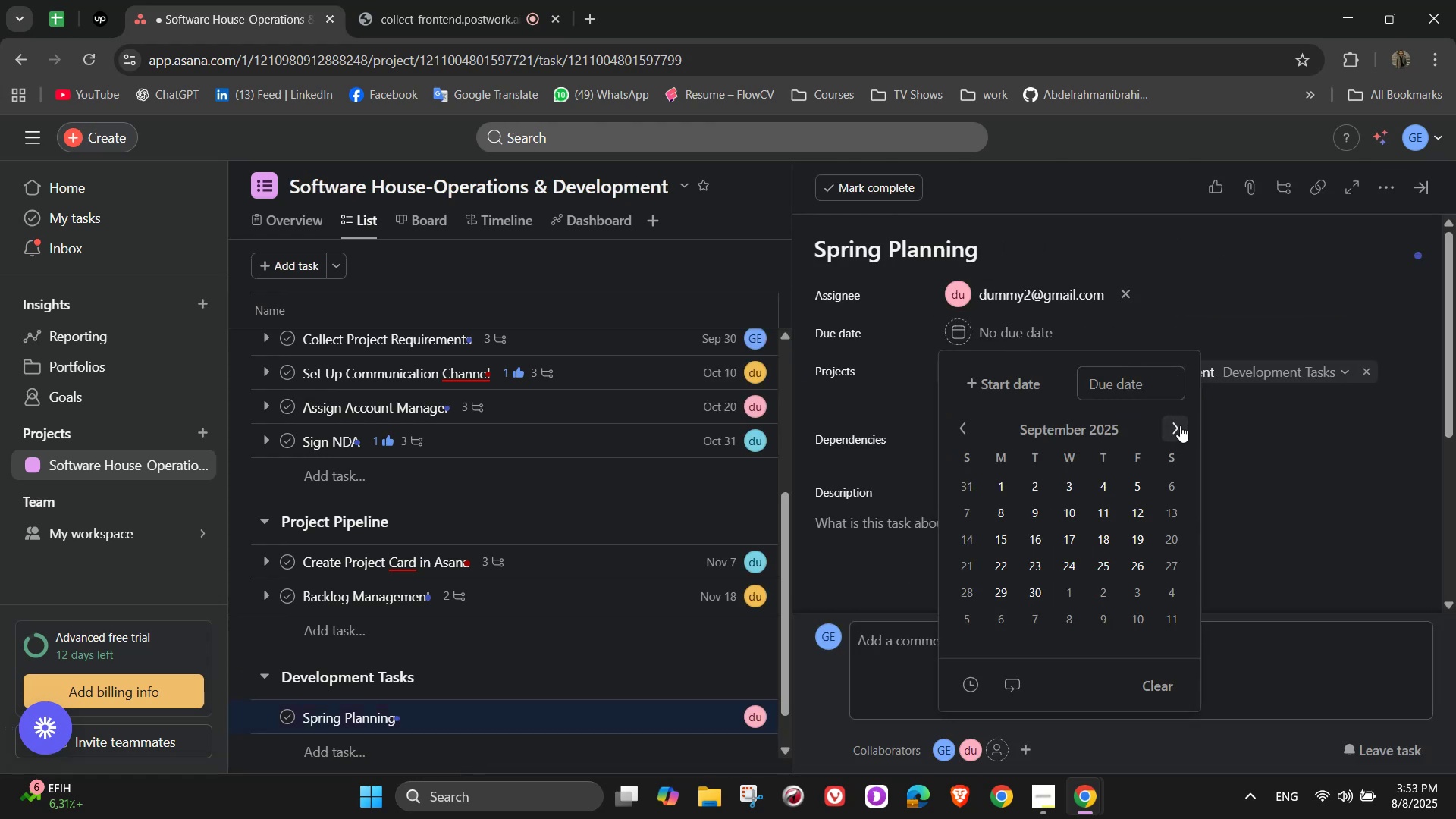 
left_click([1180, 425])
 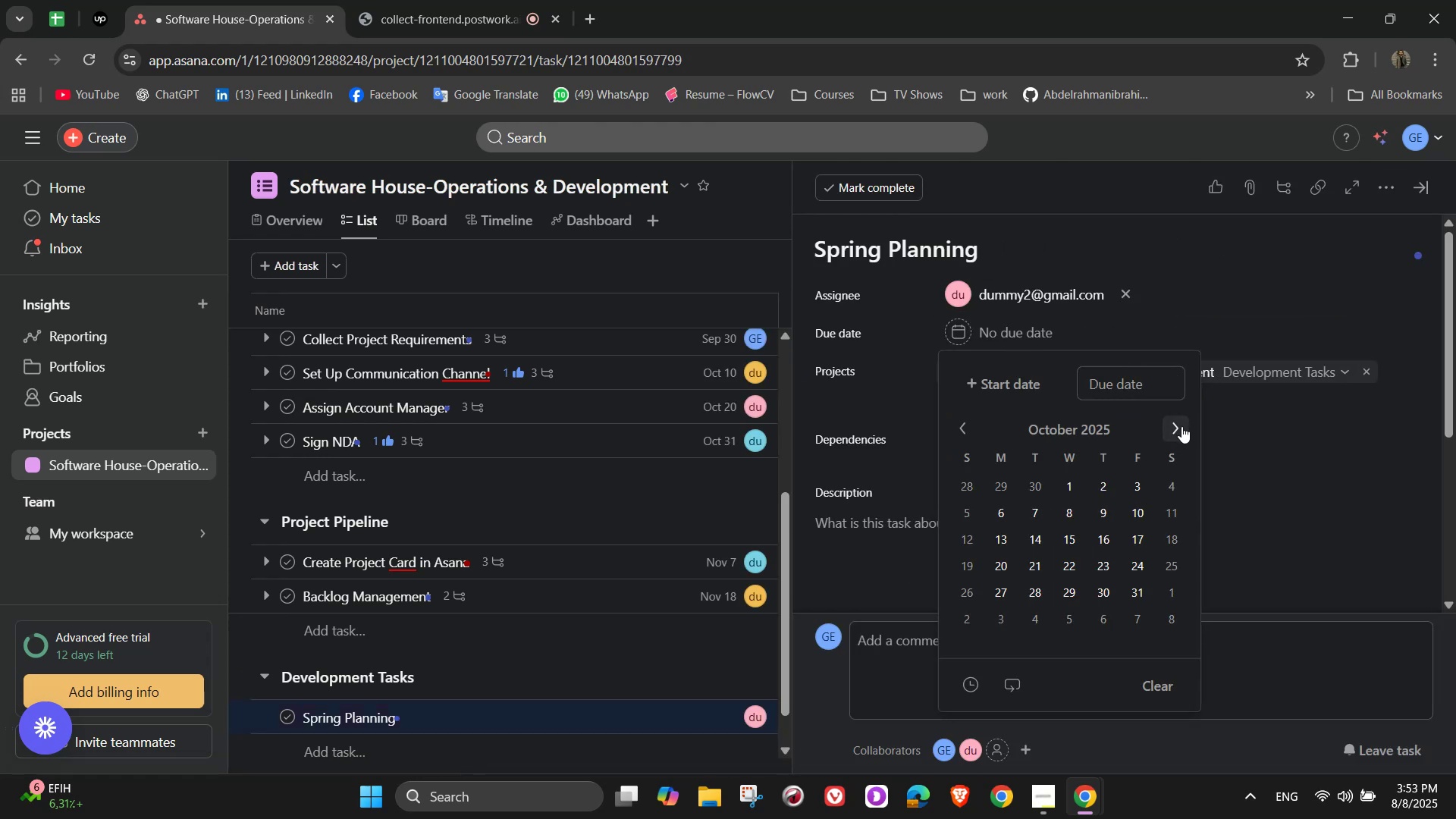 
left_click([1181, 426])
 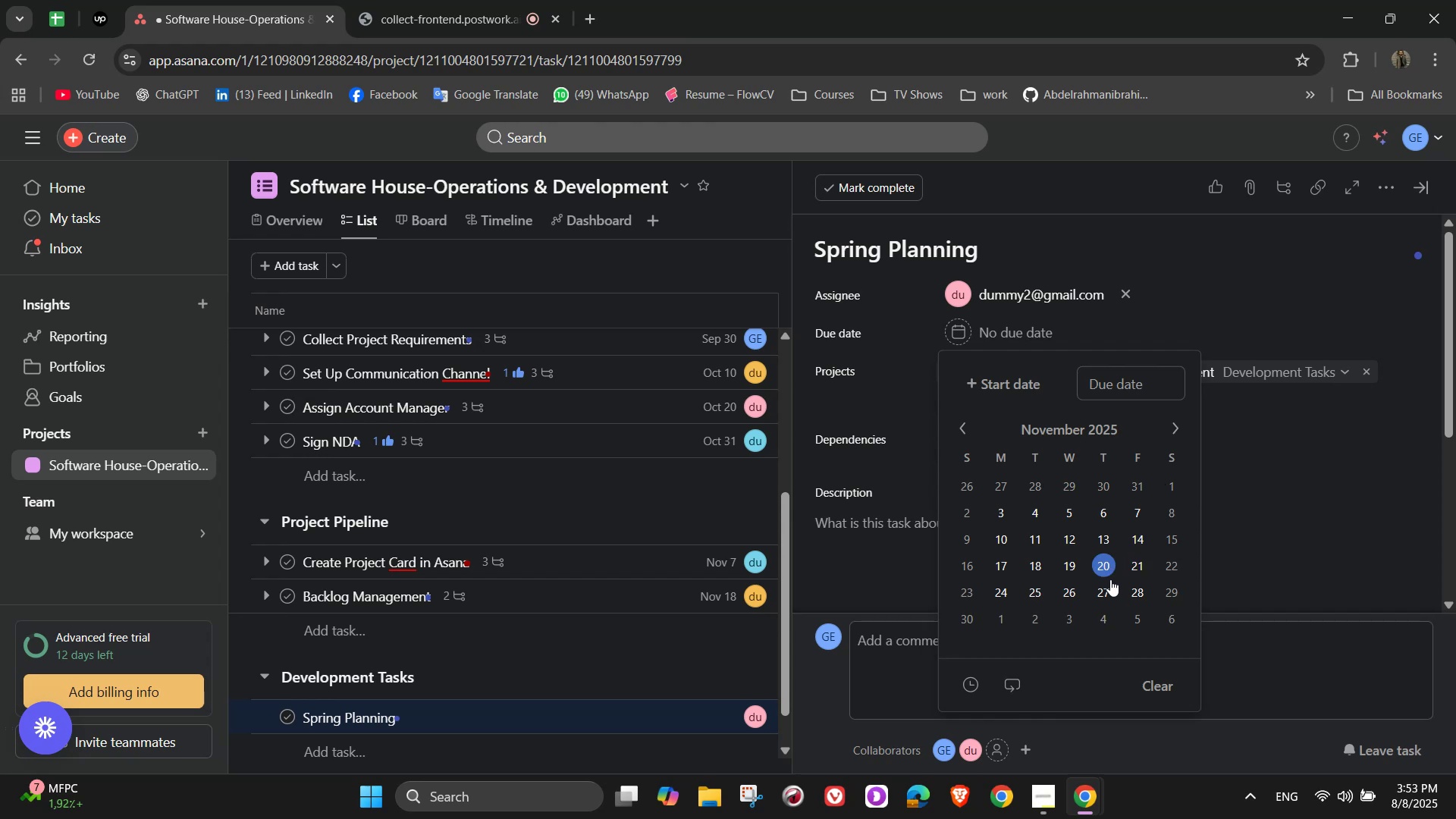 
left_click([1108, 594])
 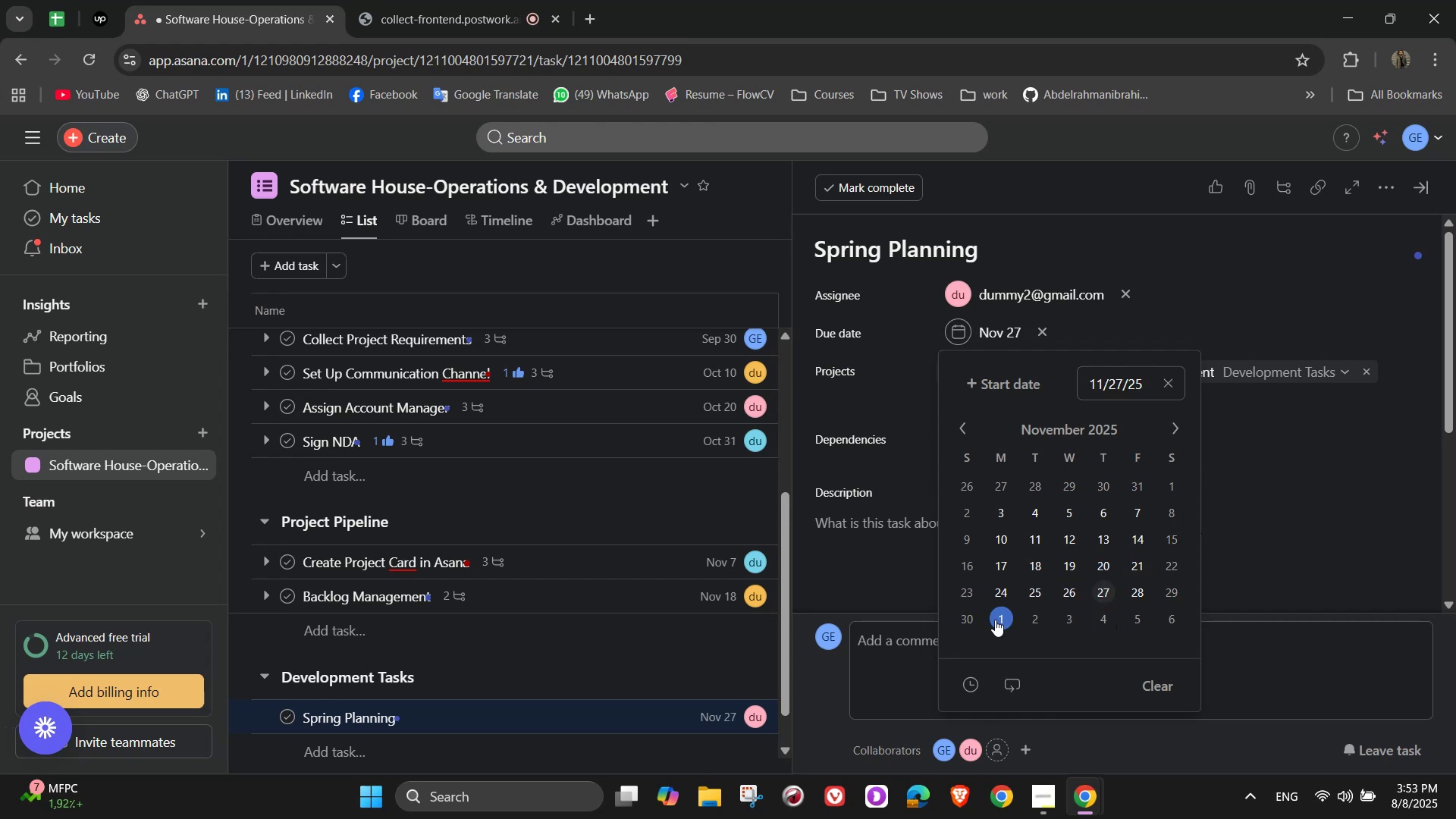 
double_click([1276, 440])
 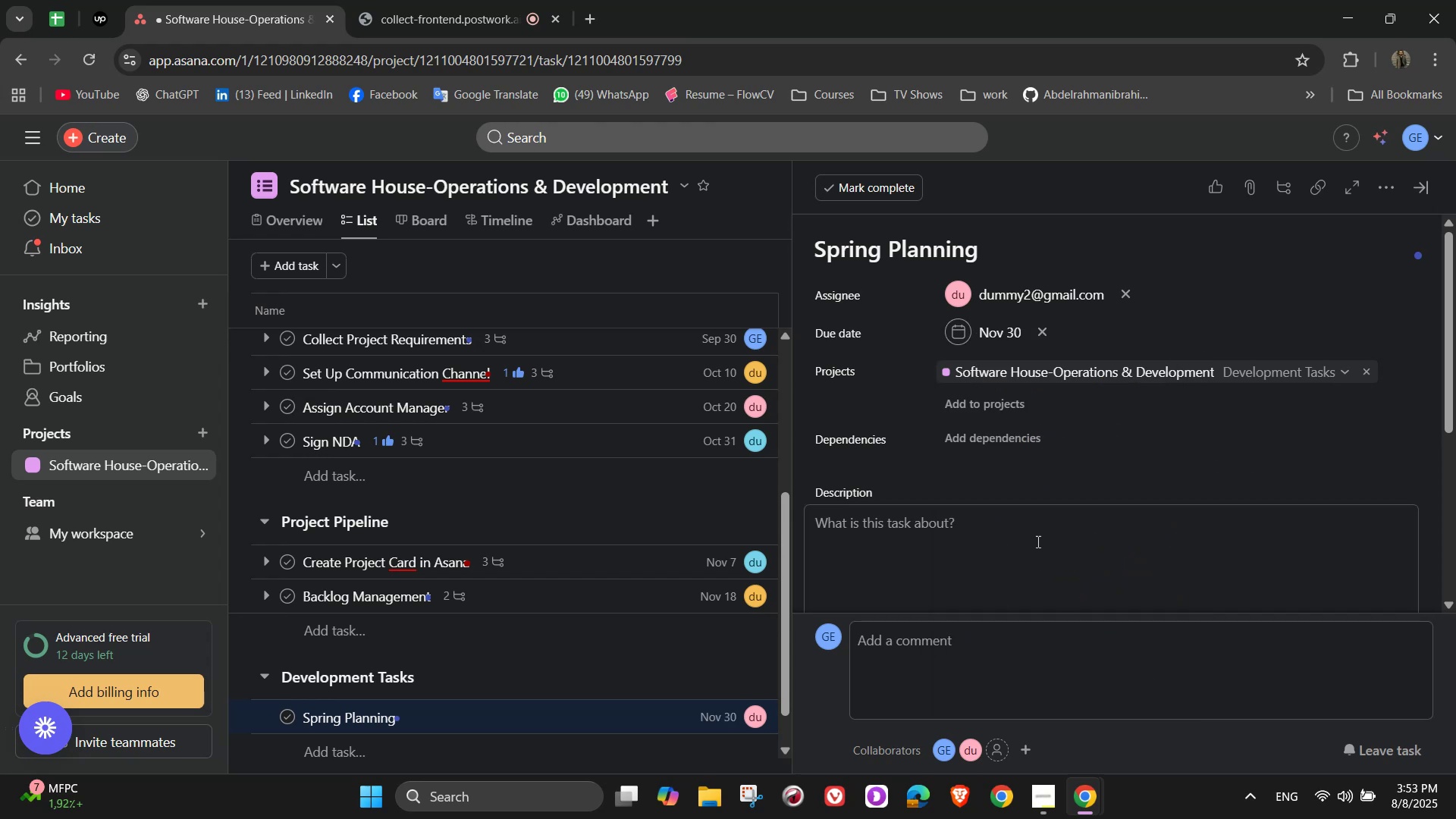 
left_click([1038, 551])
 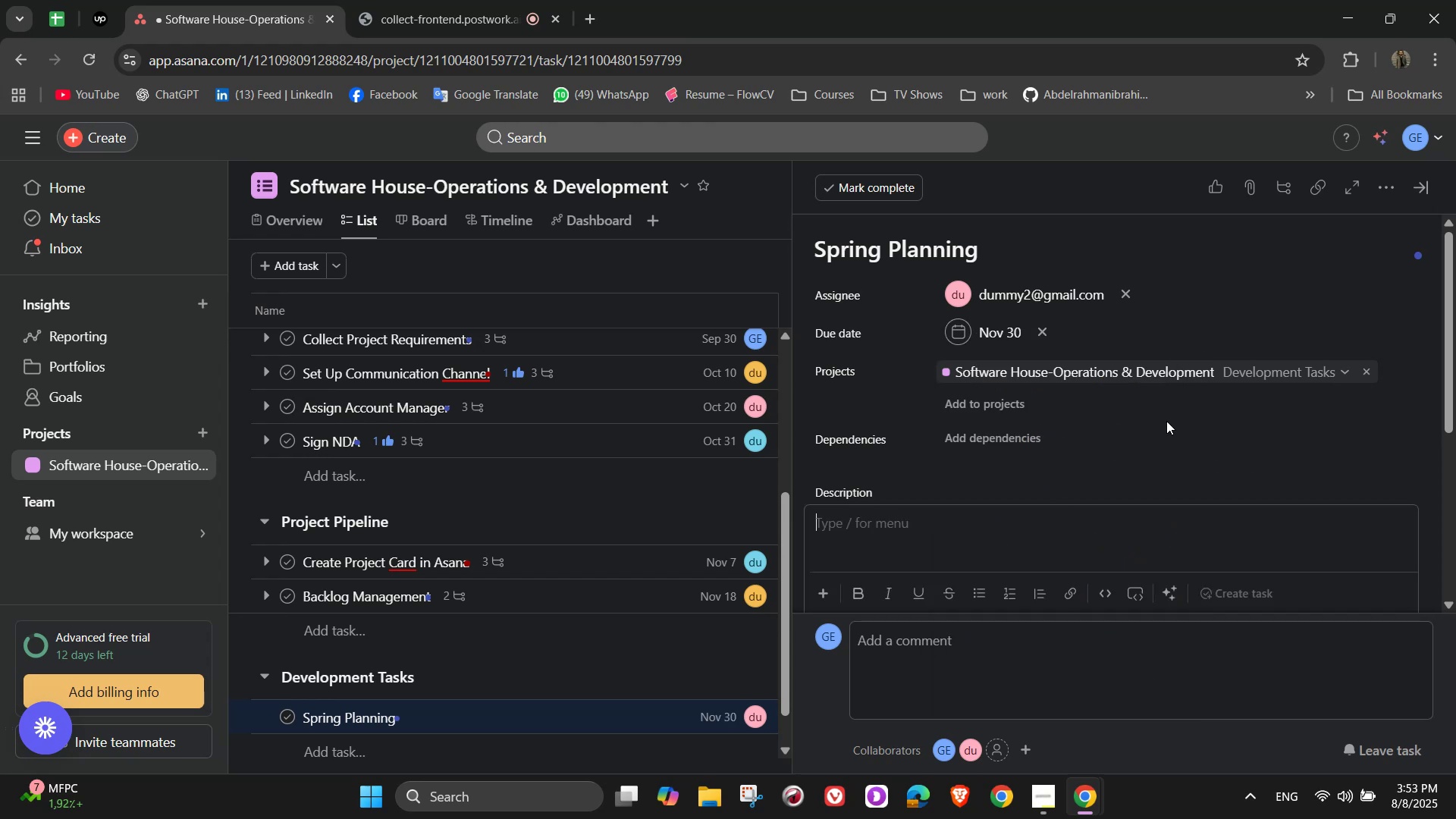 
scroll: coordinate [1250, 369], scroll_direction: down, amount: 2.0
 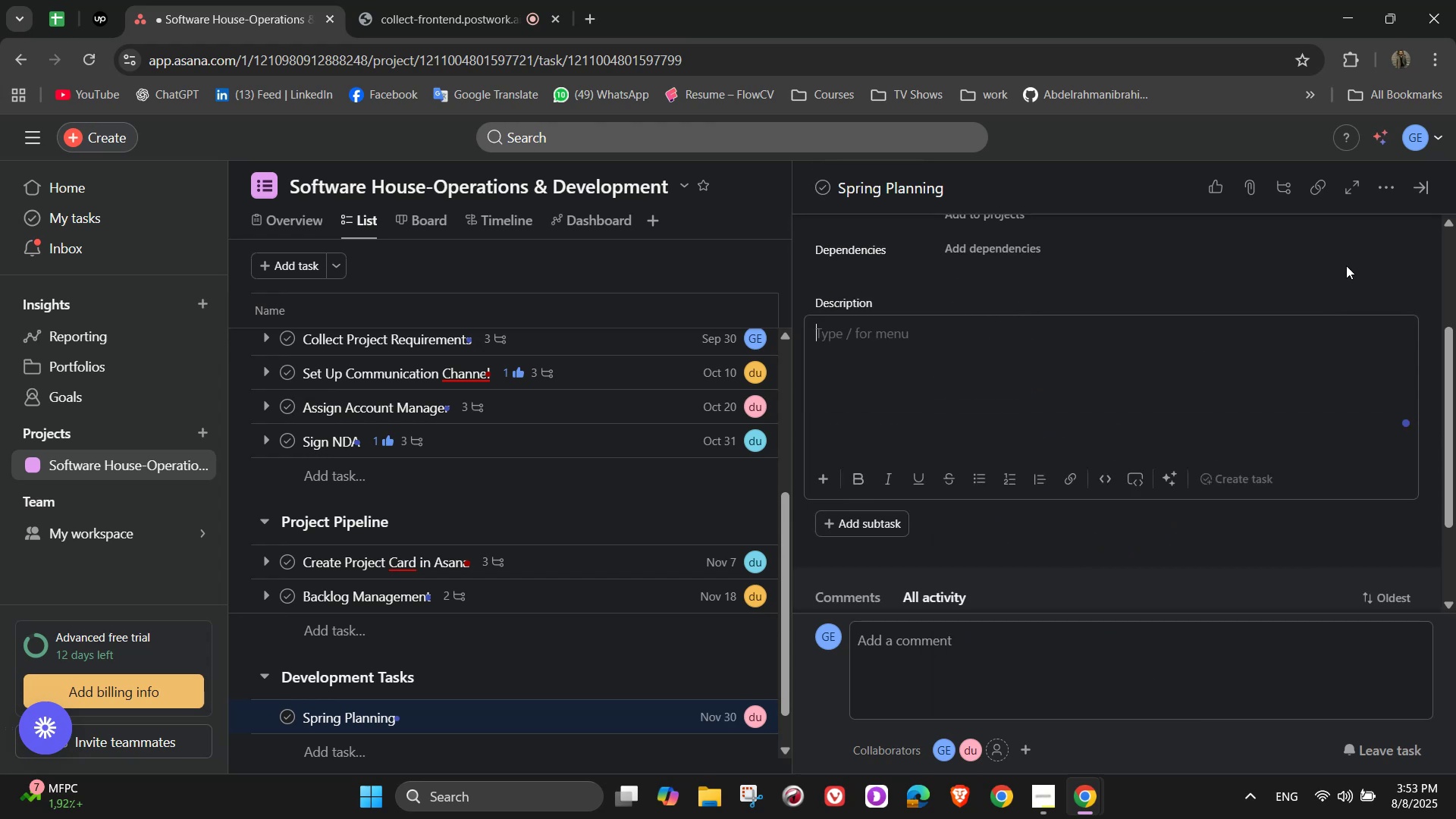 
type(Define tasks )
key(Backspace)
type(, deadlines)
 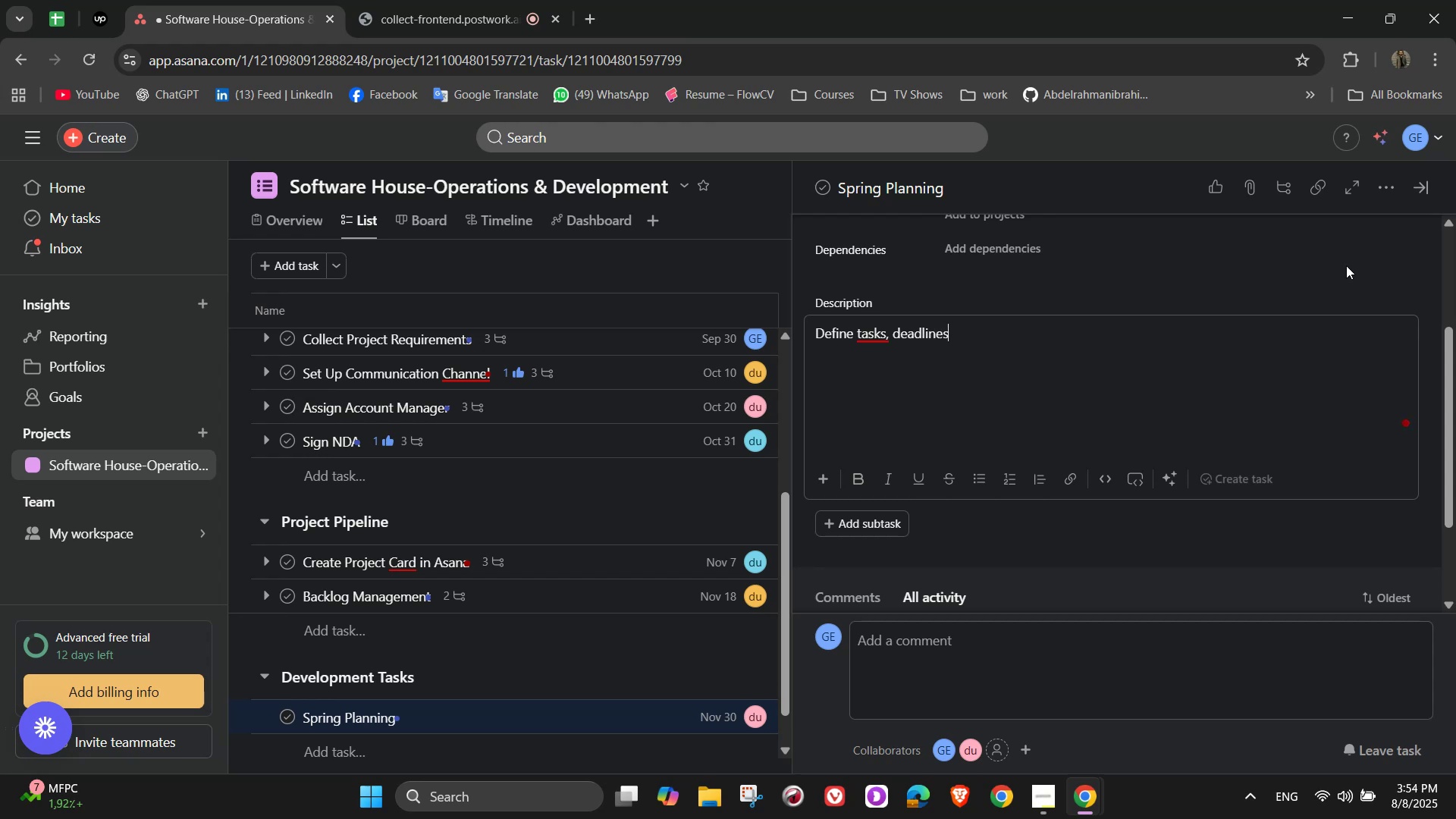 
type(, and res)
 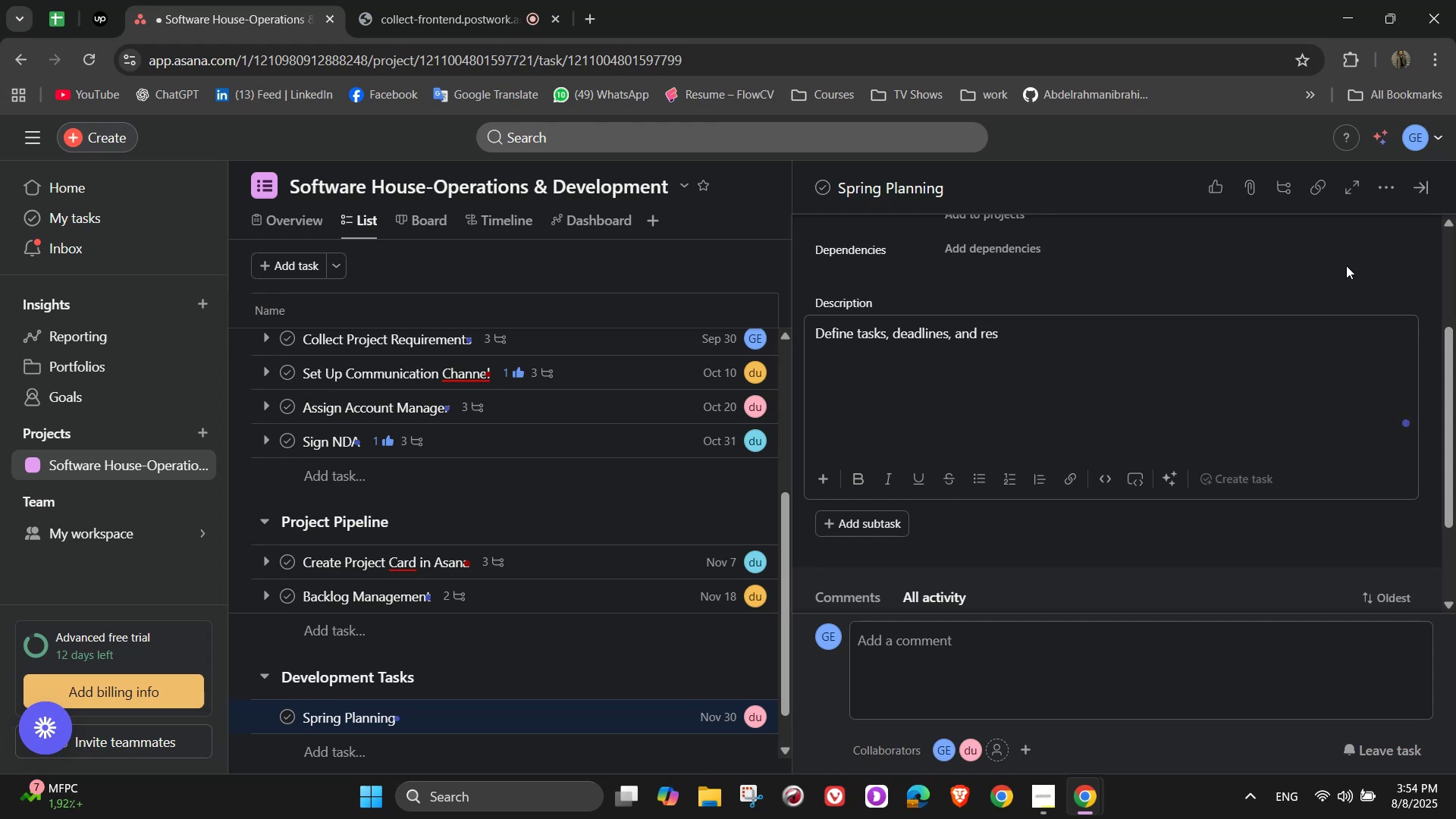 
type(ponsibilities for the upcoming spring)
 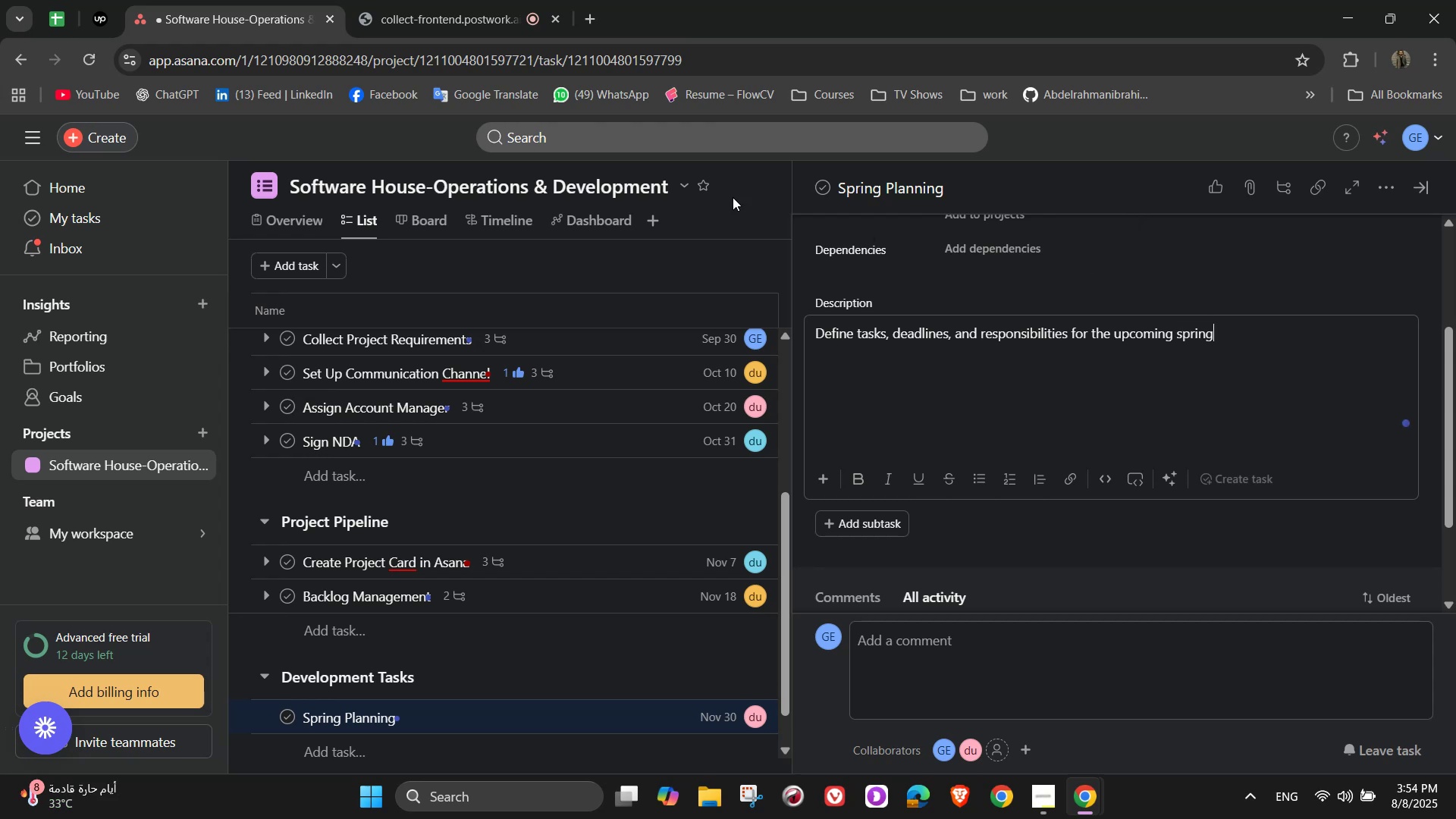 
wait(12.88)
 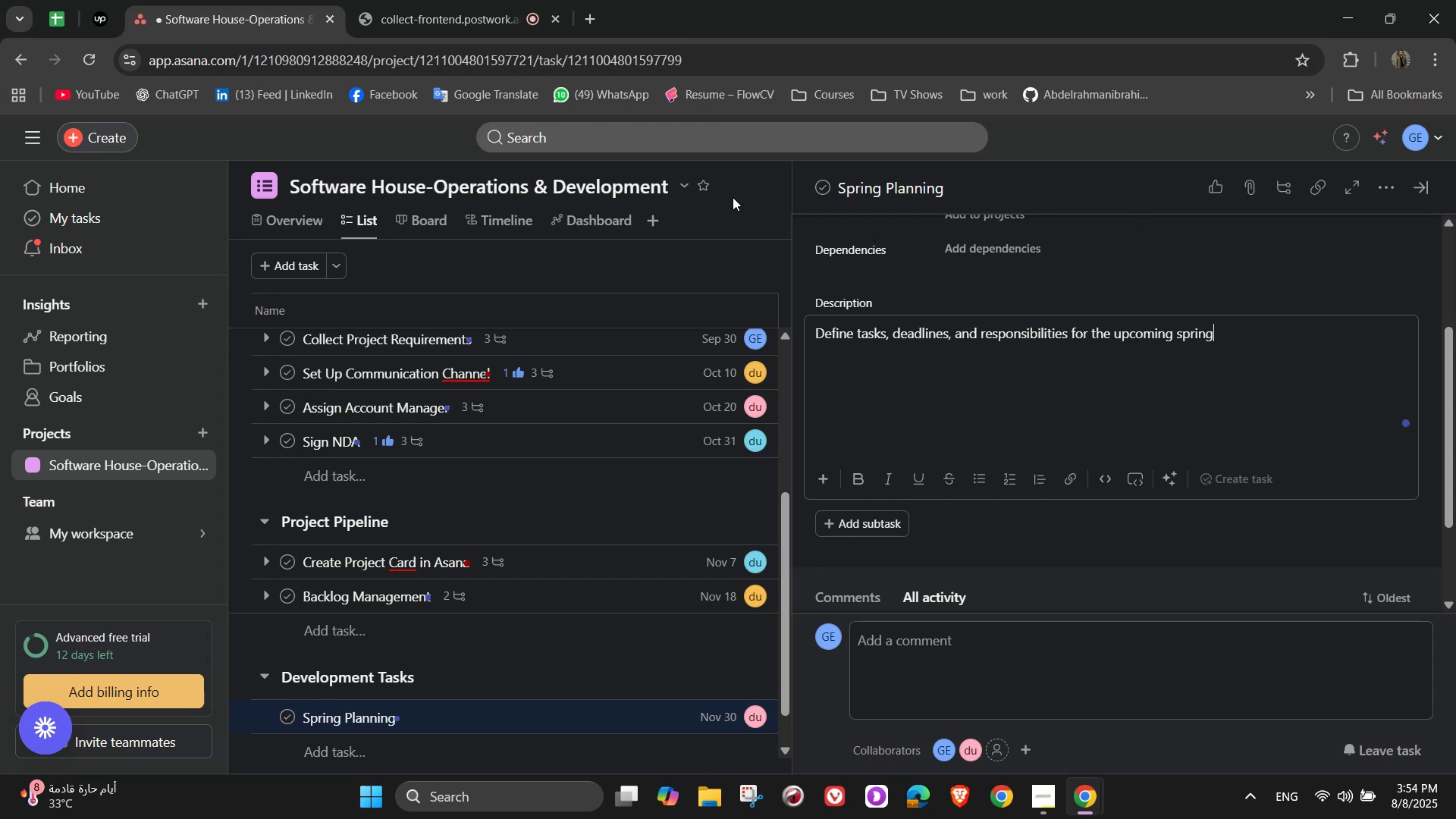 
left_click([949, 531])
 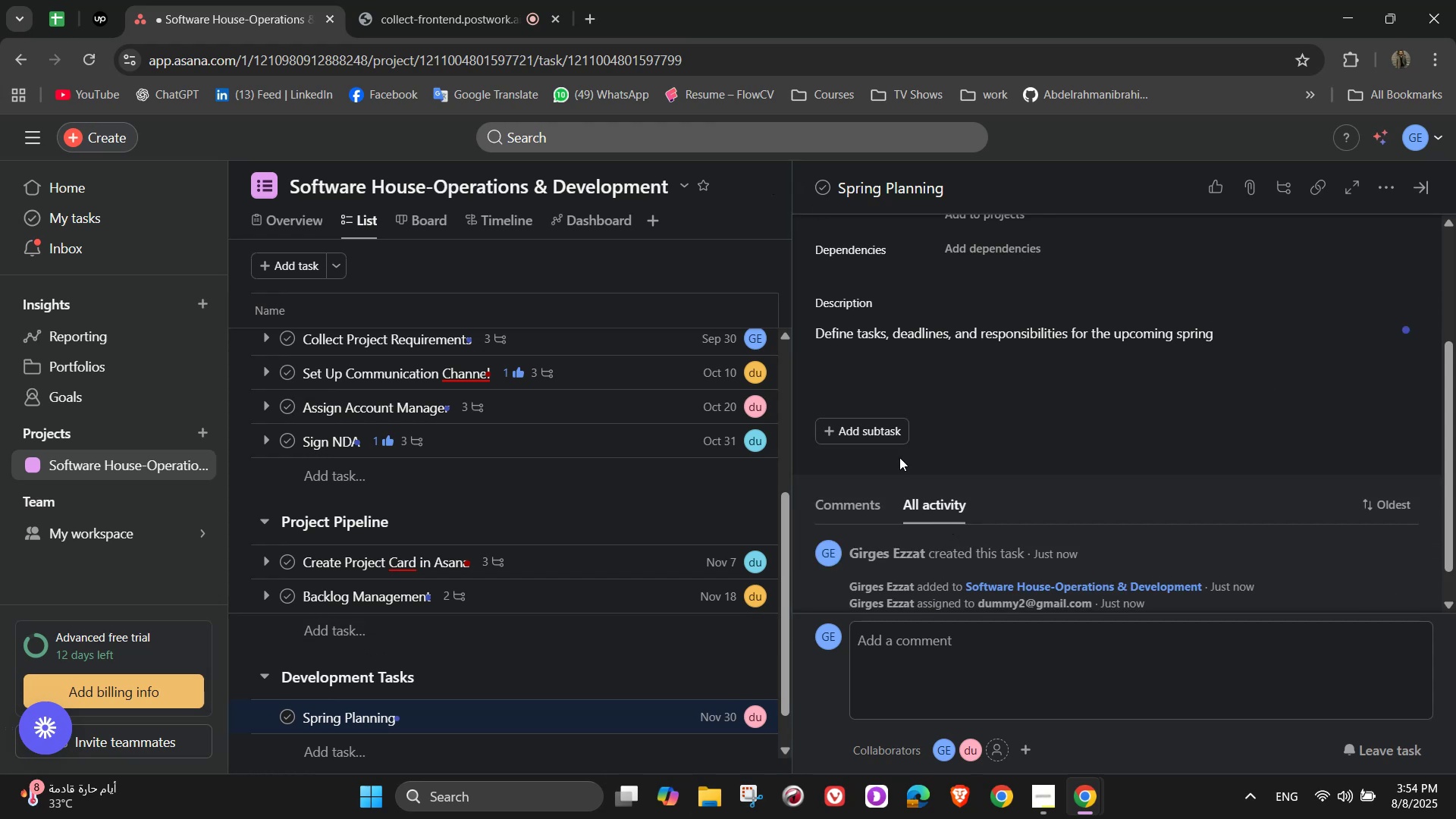 
scroll: coordinate [915, 475], scroll_direction: up, amount: 1.0
 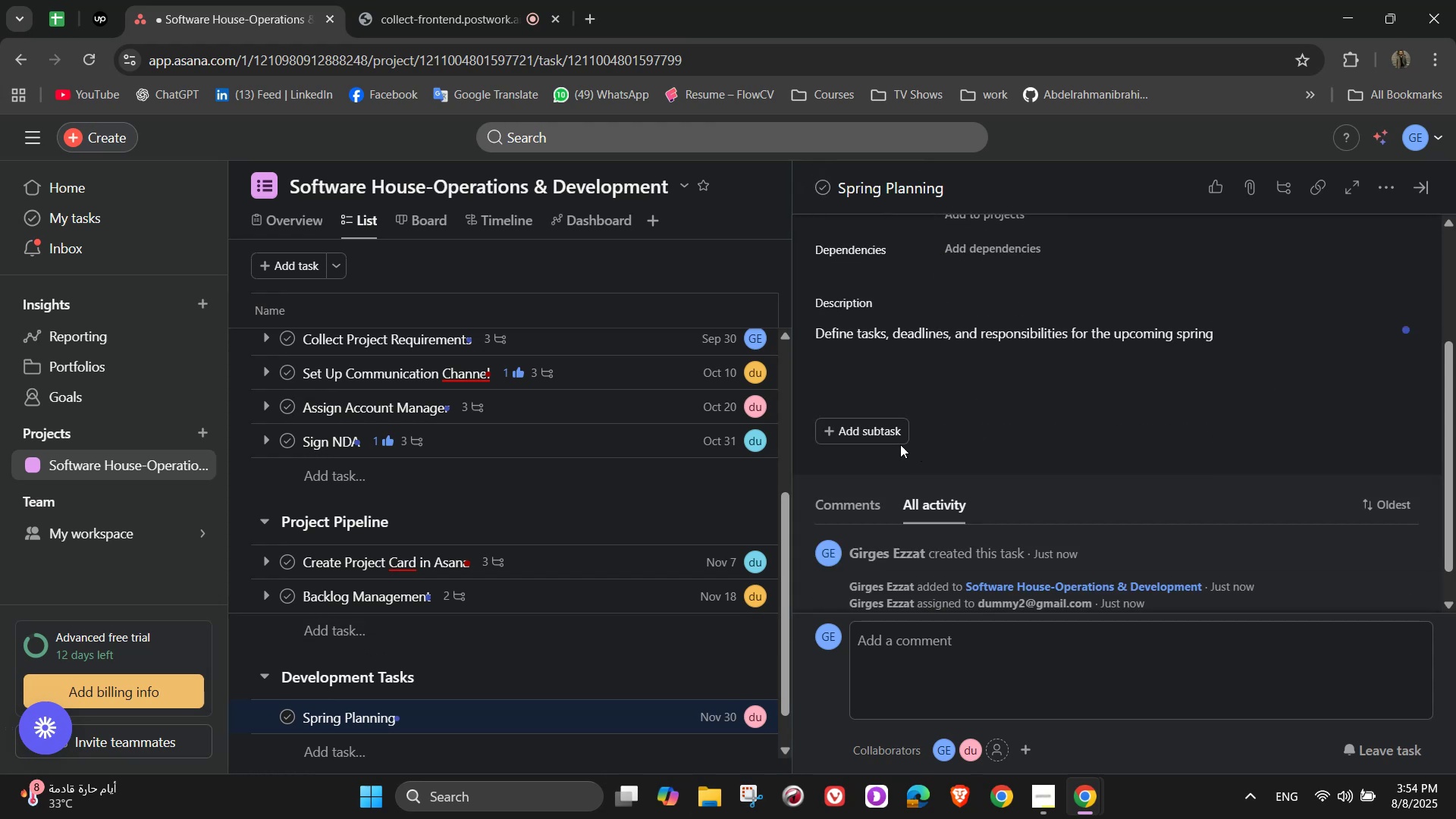 
left_click([886, 442])
 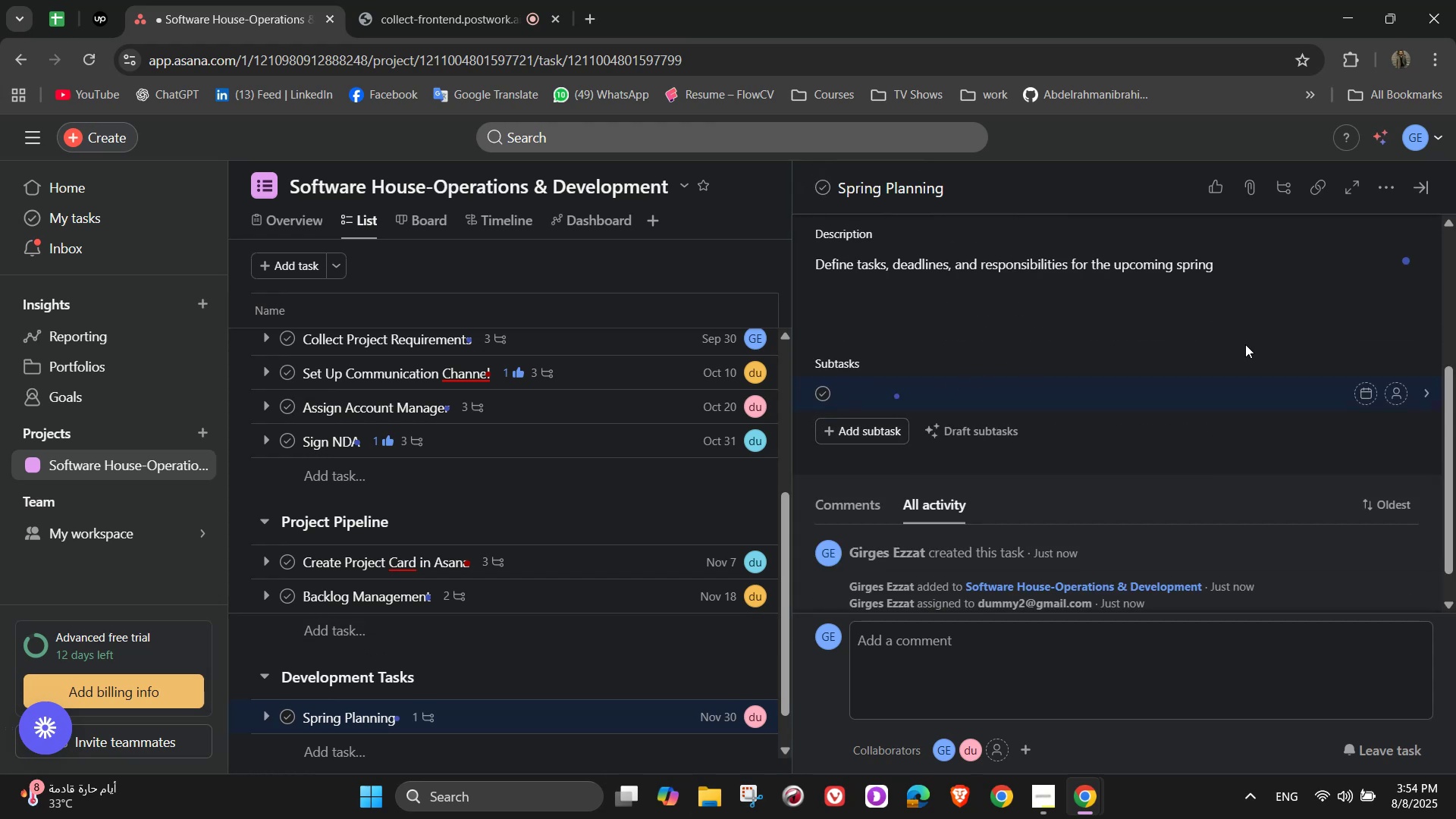 
type(Select backlog items)
 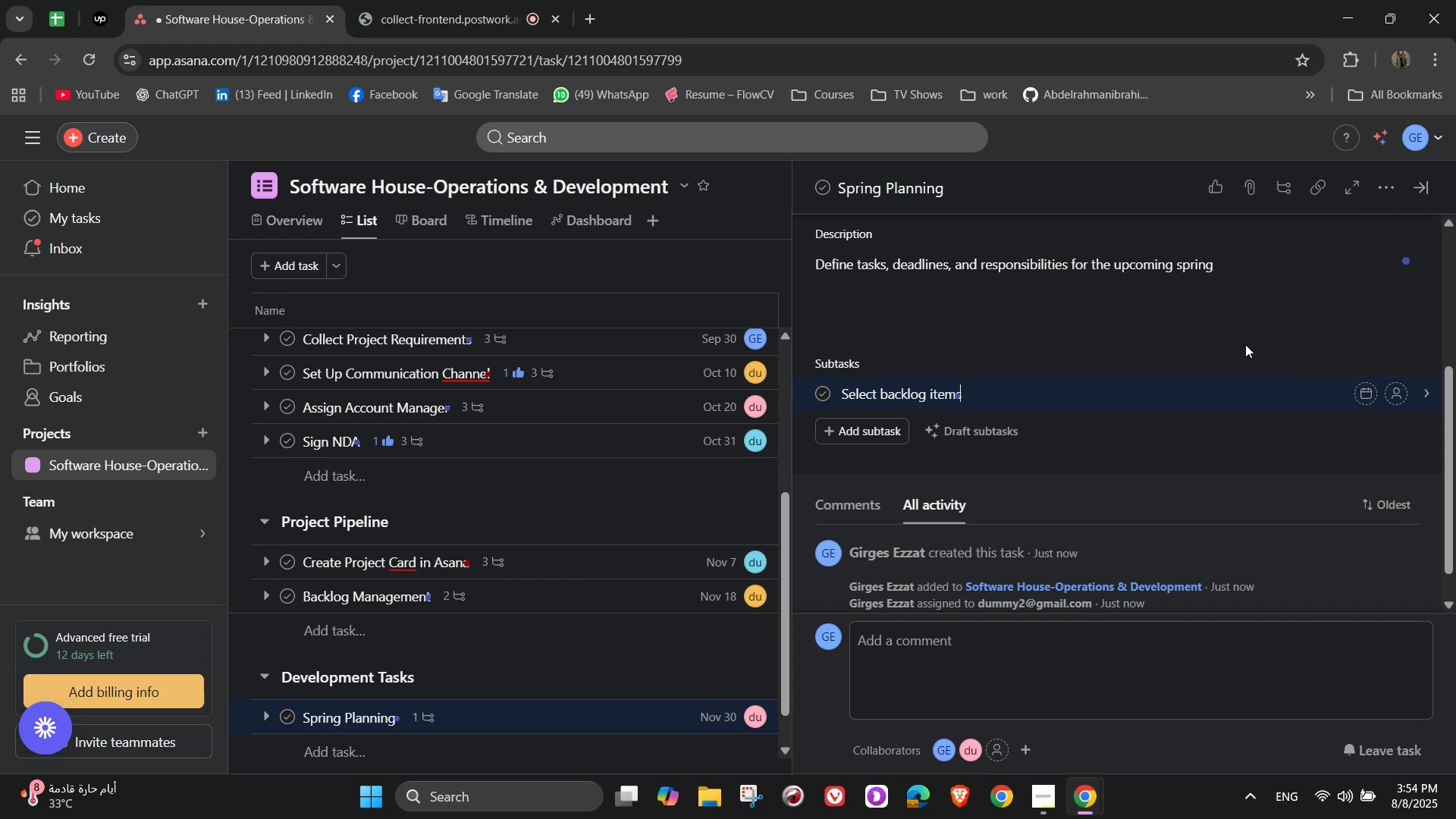 
key(Enter)
 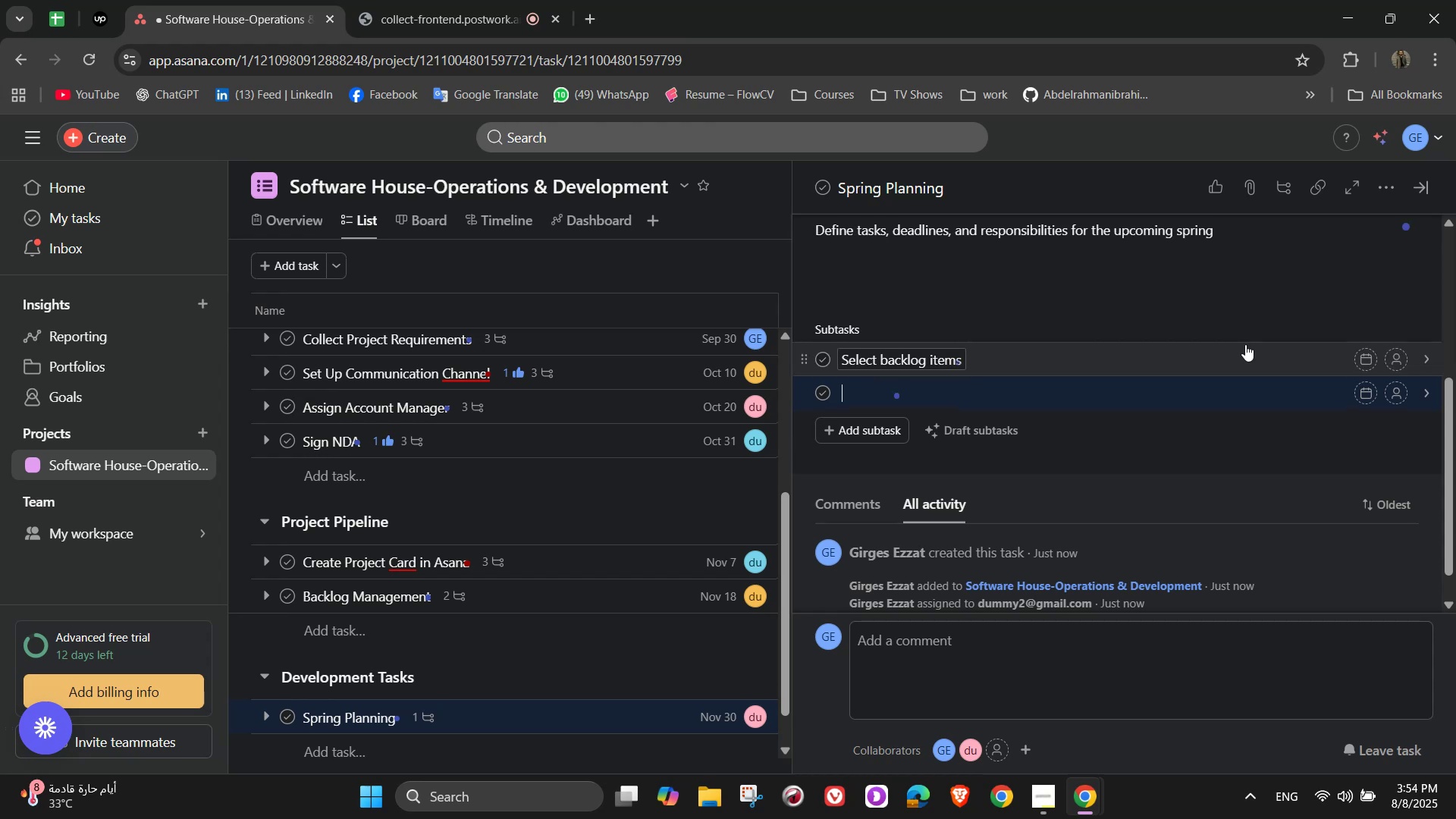 
type(Estimate task effort)
 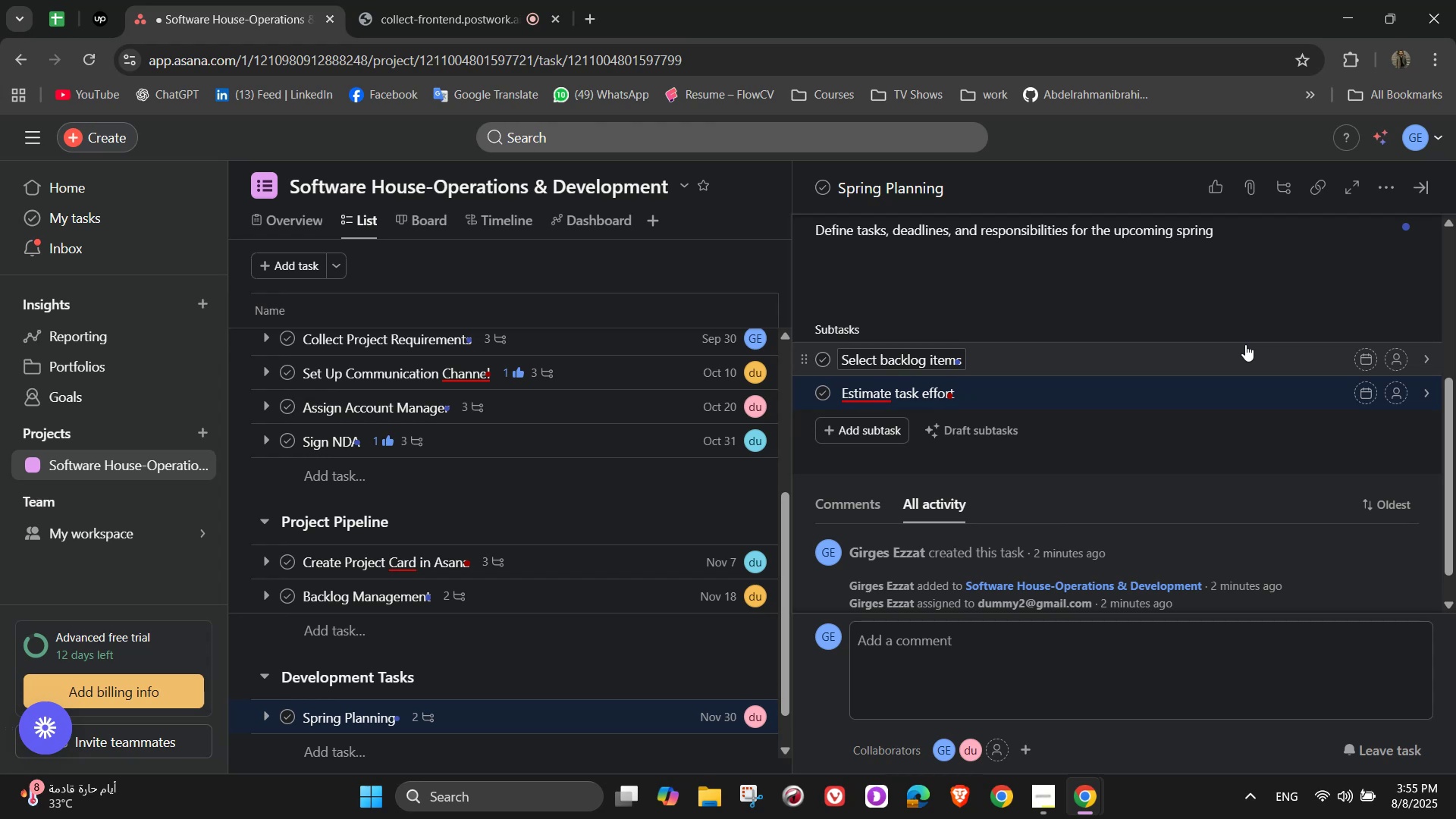 
key(Enter)
 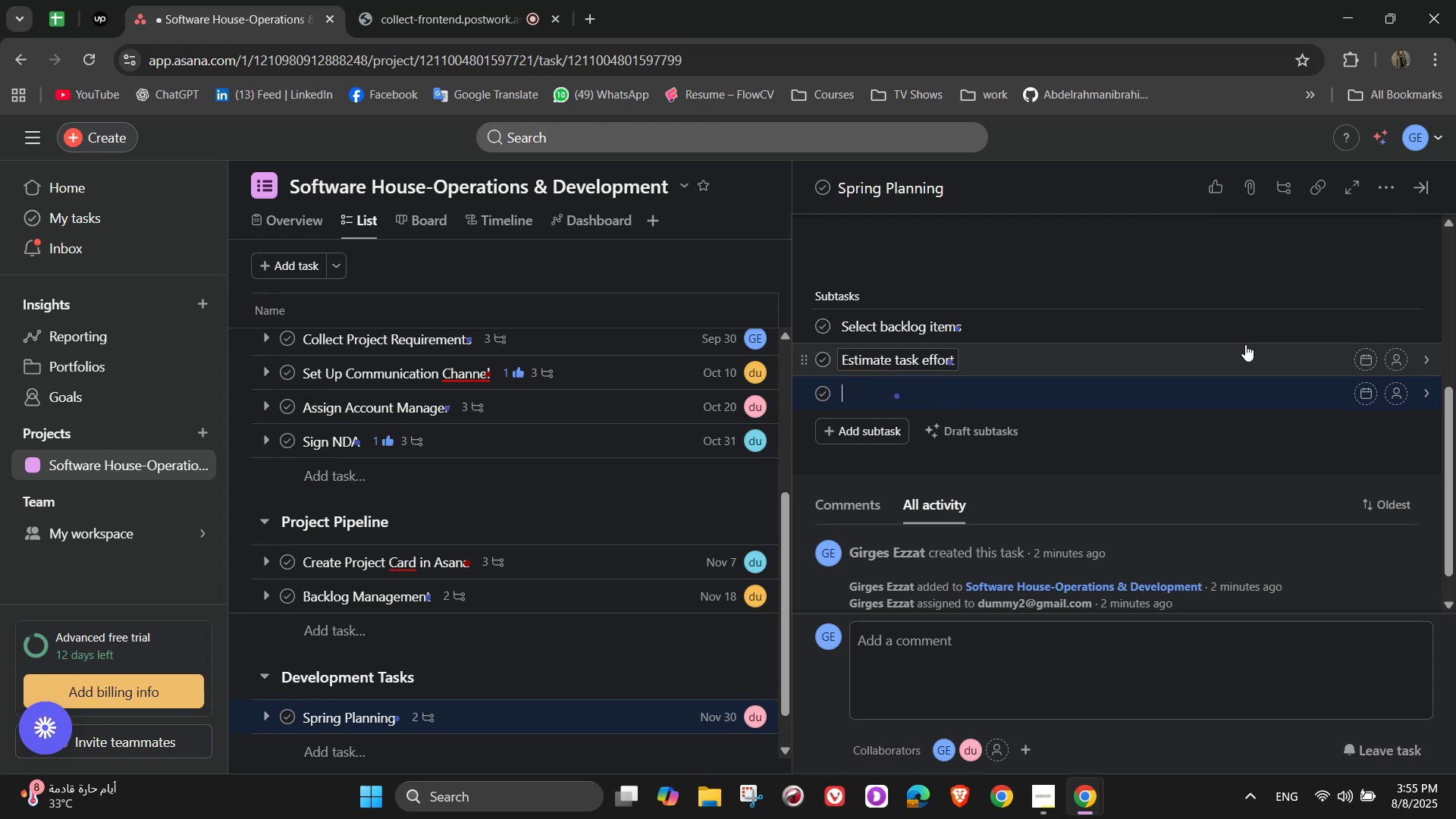 
type(Assign developers)
 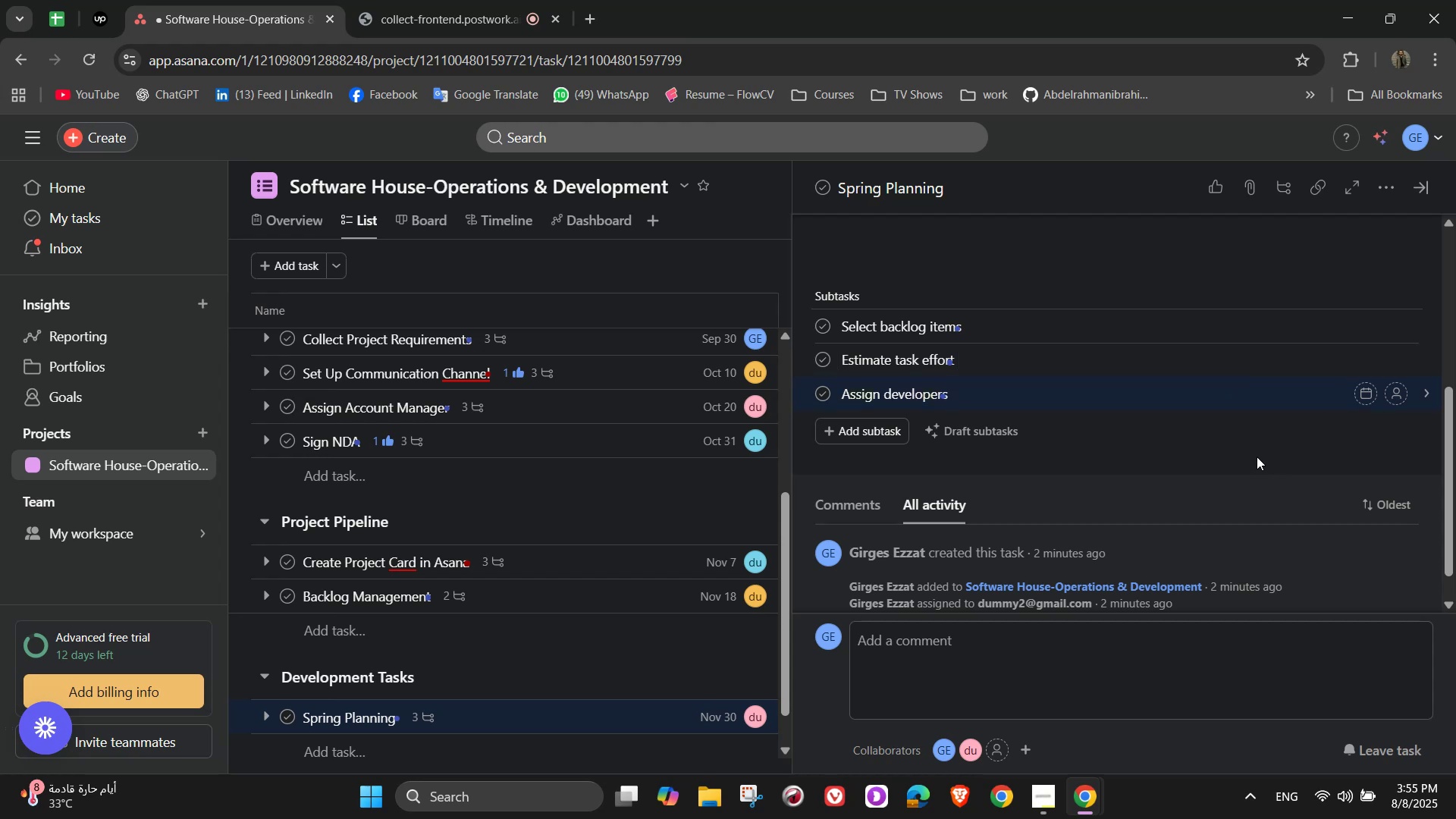 
wait(11.57)
 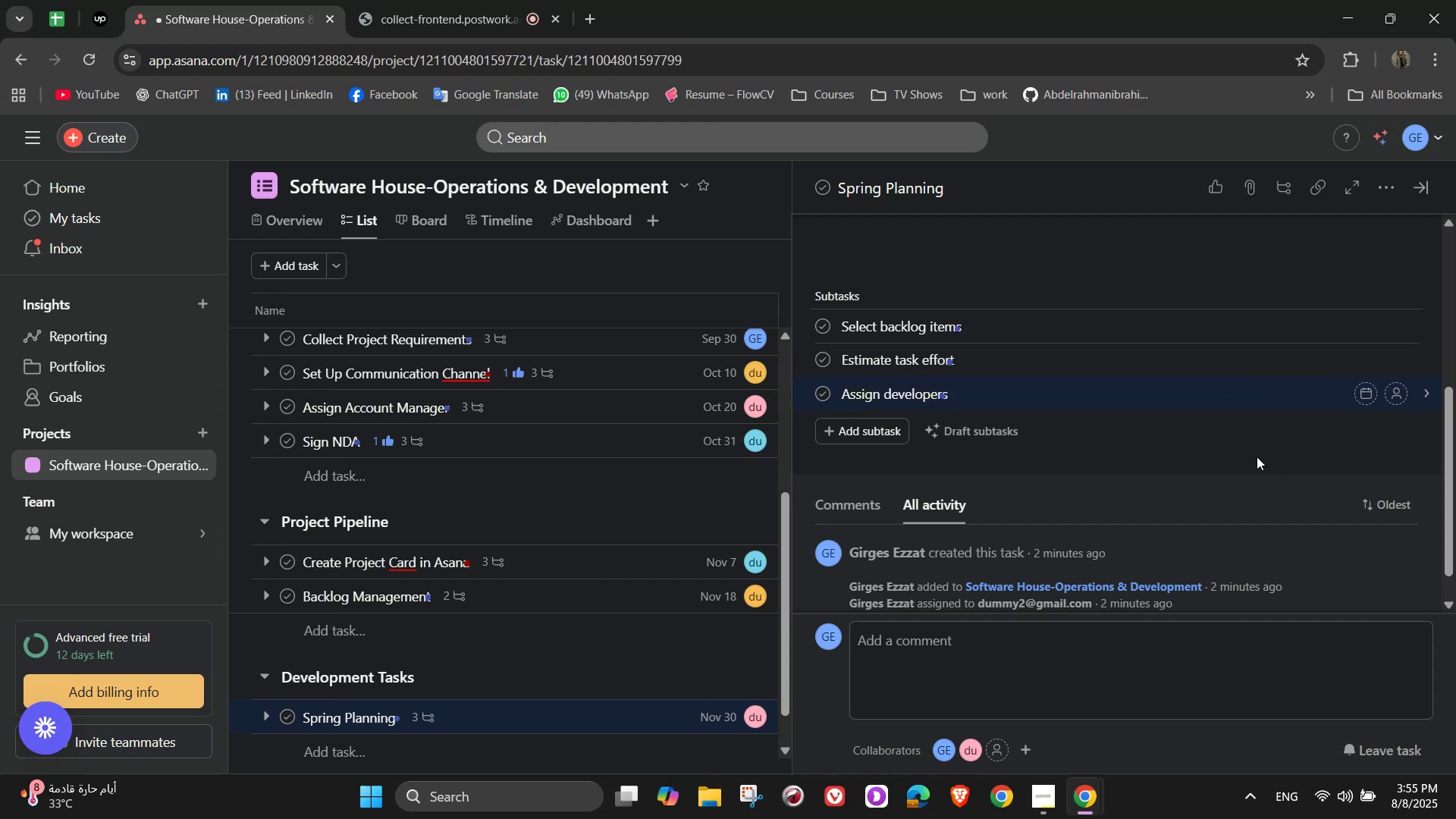 
scroll: coordinate [1237, 462], scroll_direction: up, amount: 6.0
 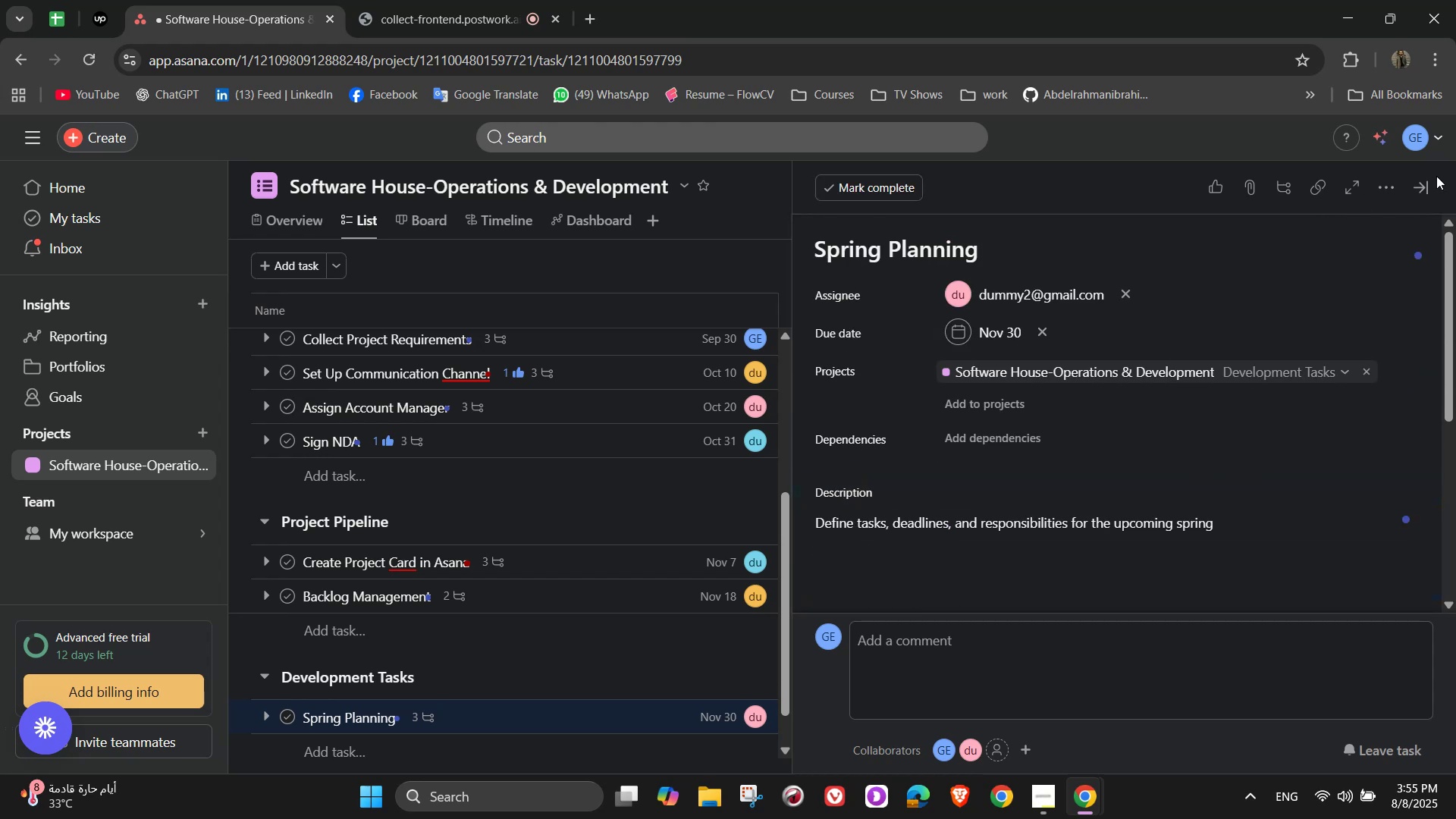 
left_click([1420, 190])
 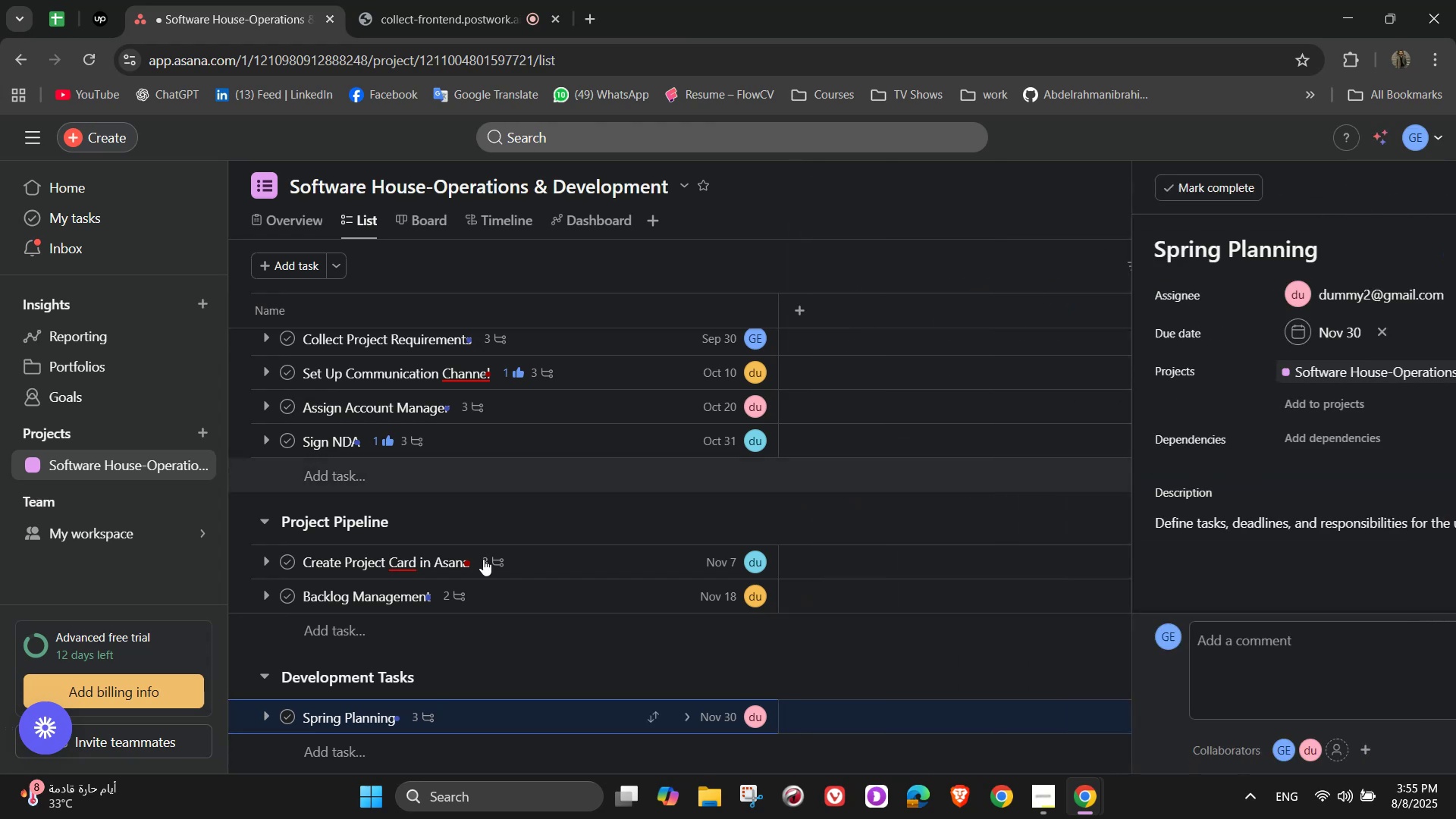 
scroll: coordinate [472, 560], scroll_direction: down, amount: 2.0
 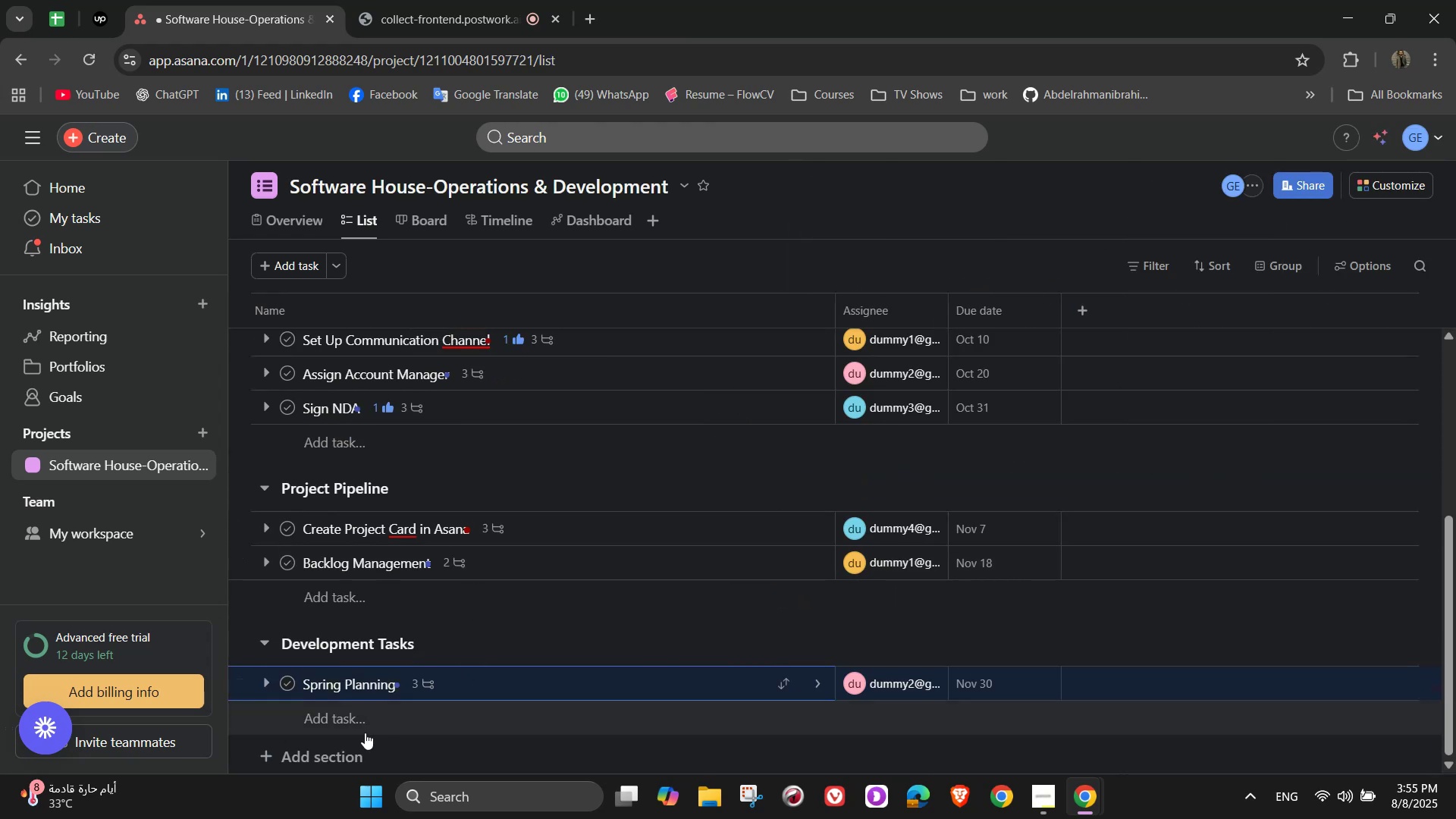 
left_click([356, 722])
 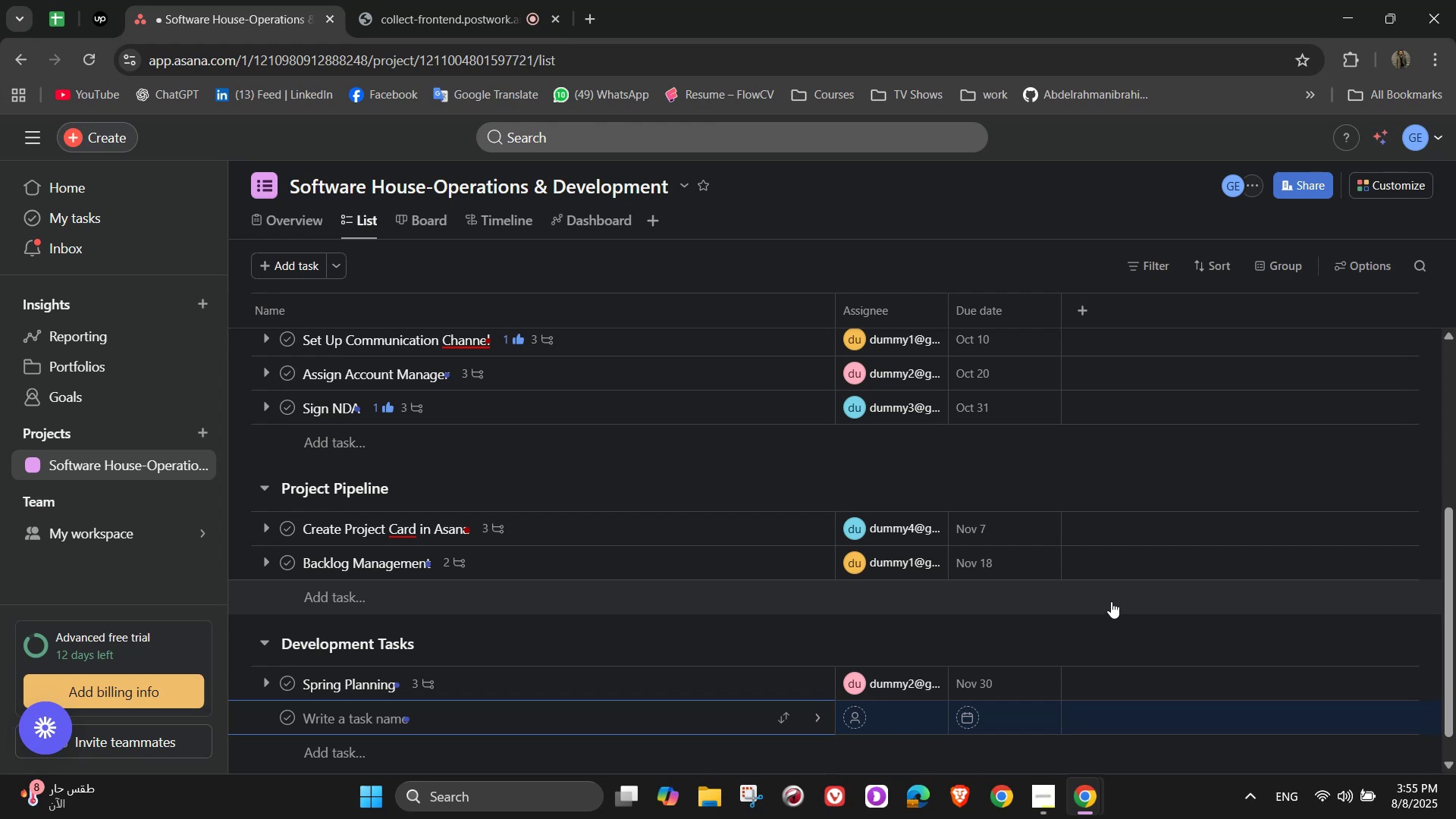 
type(Development)
 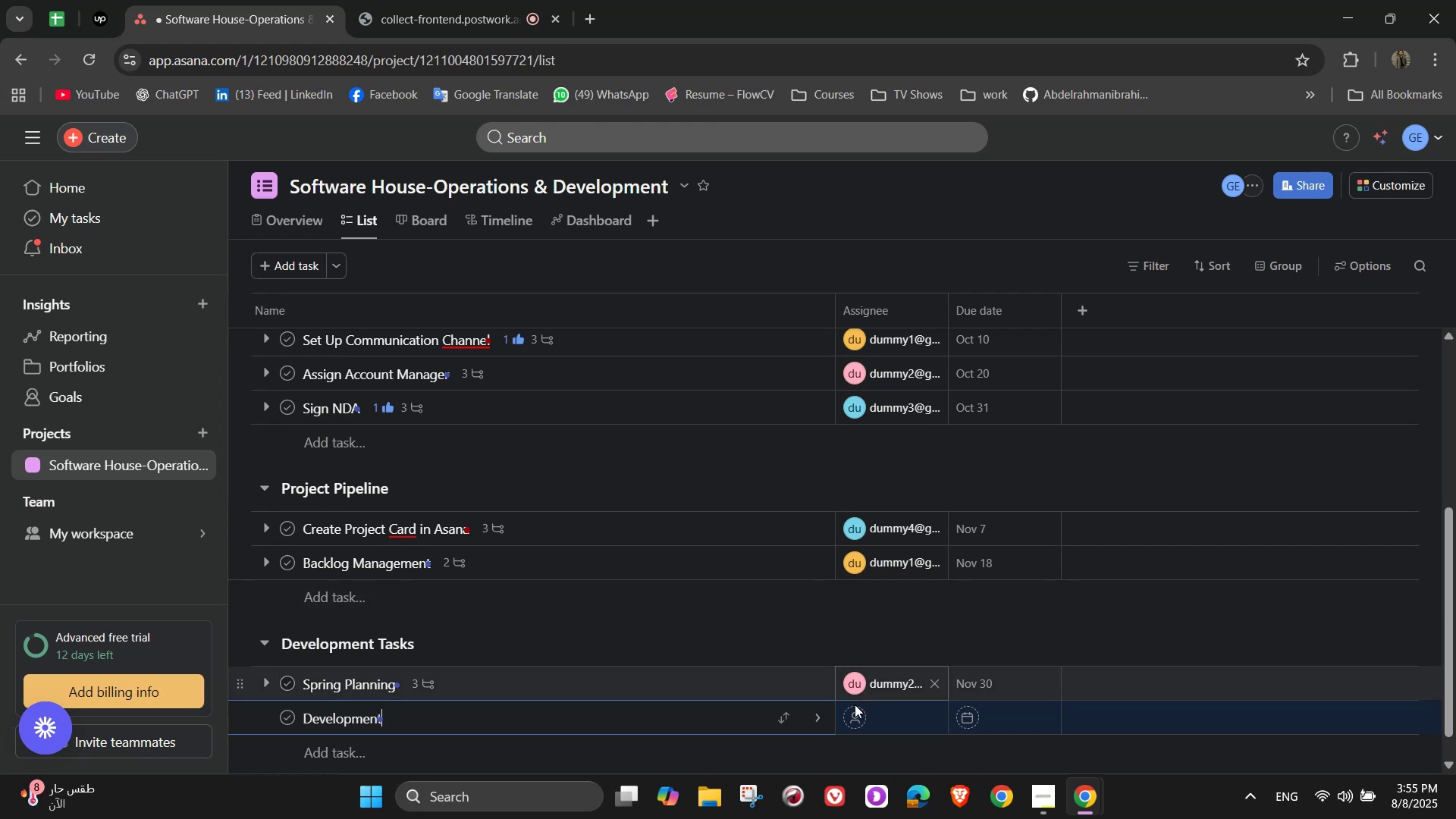 
left_click([821, 720])
 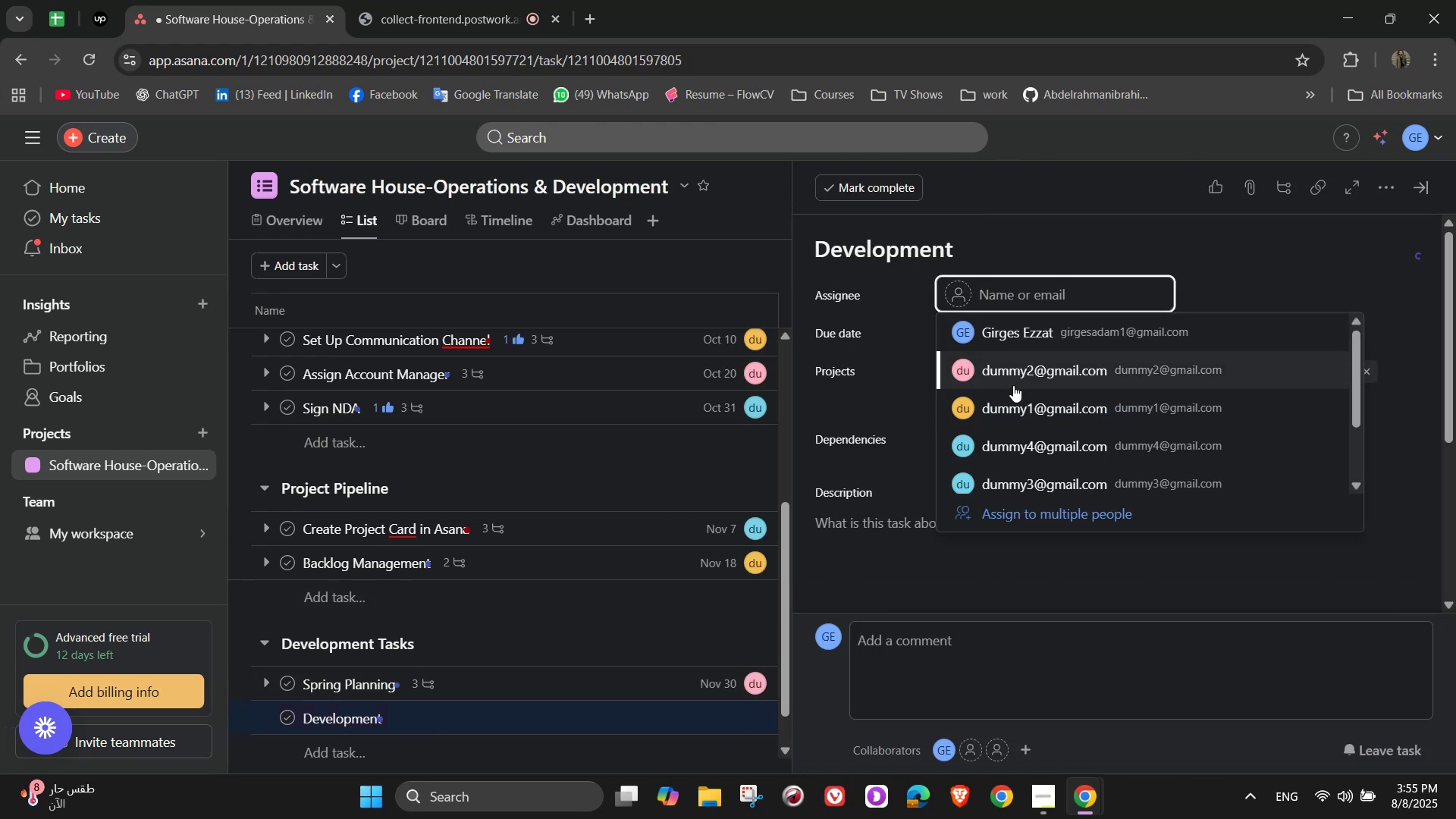 
left_click([1025, 439])
 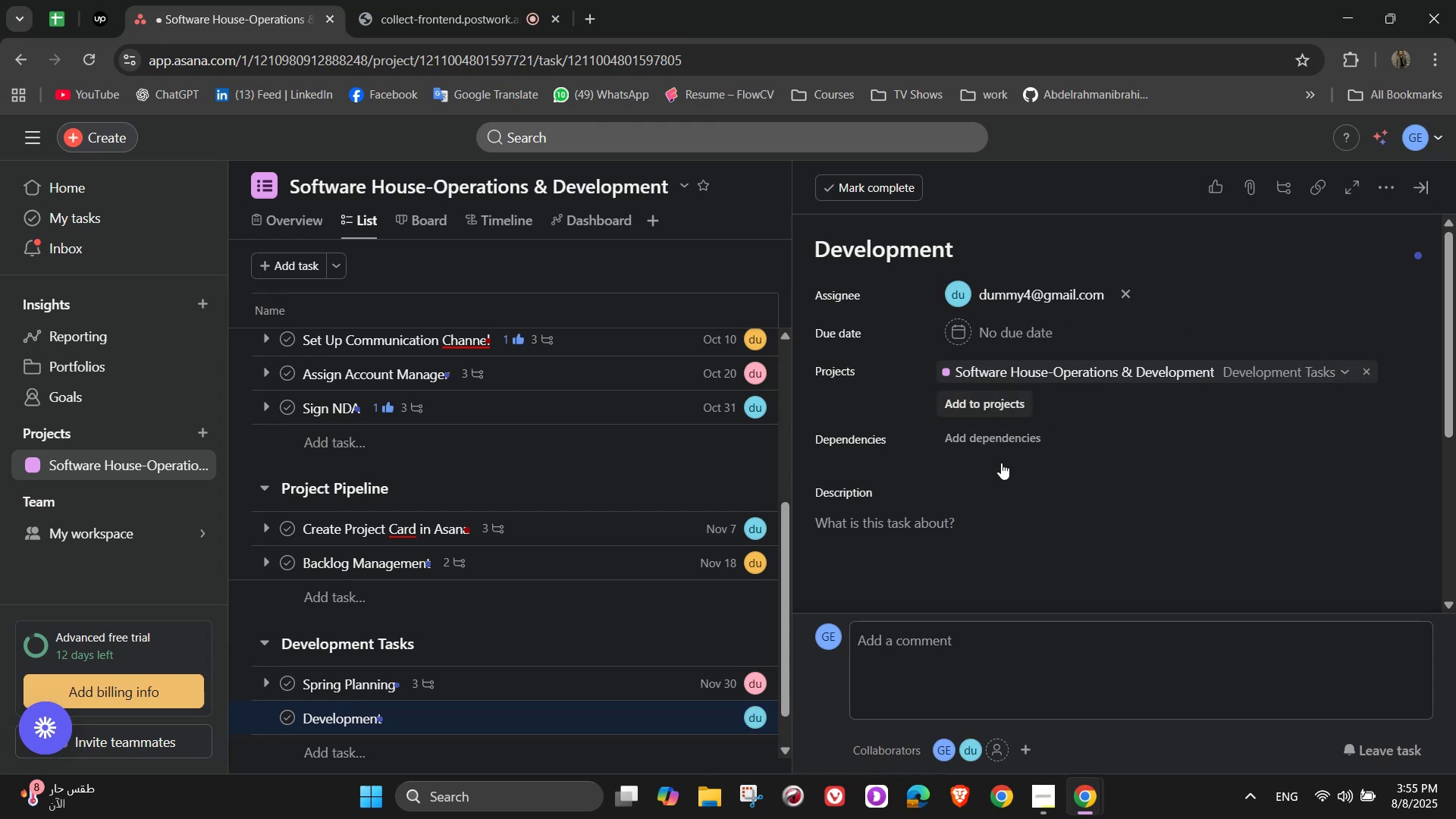 
scroll: coordinate [1047, 362], scroll_direction: none, amount: 0.0
 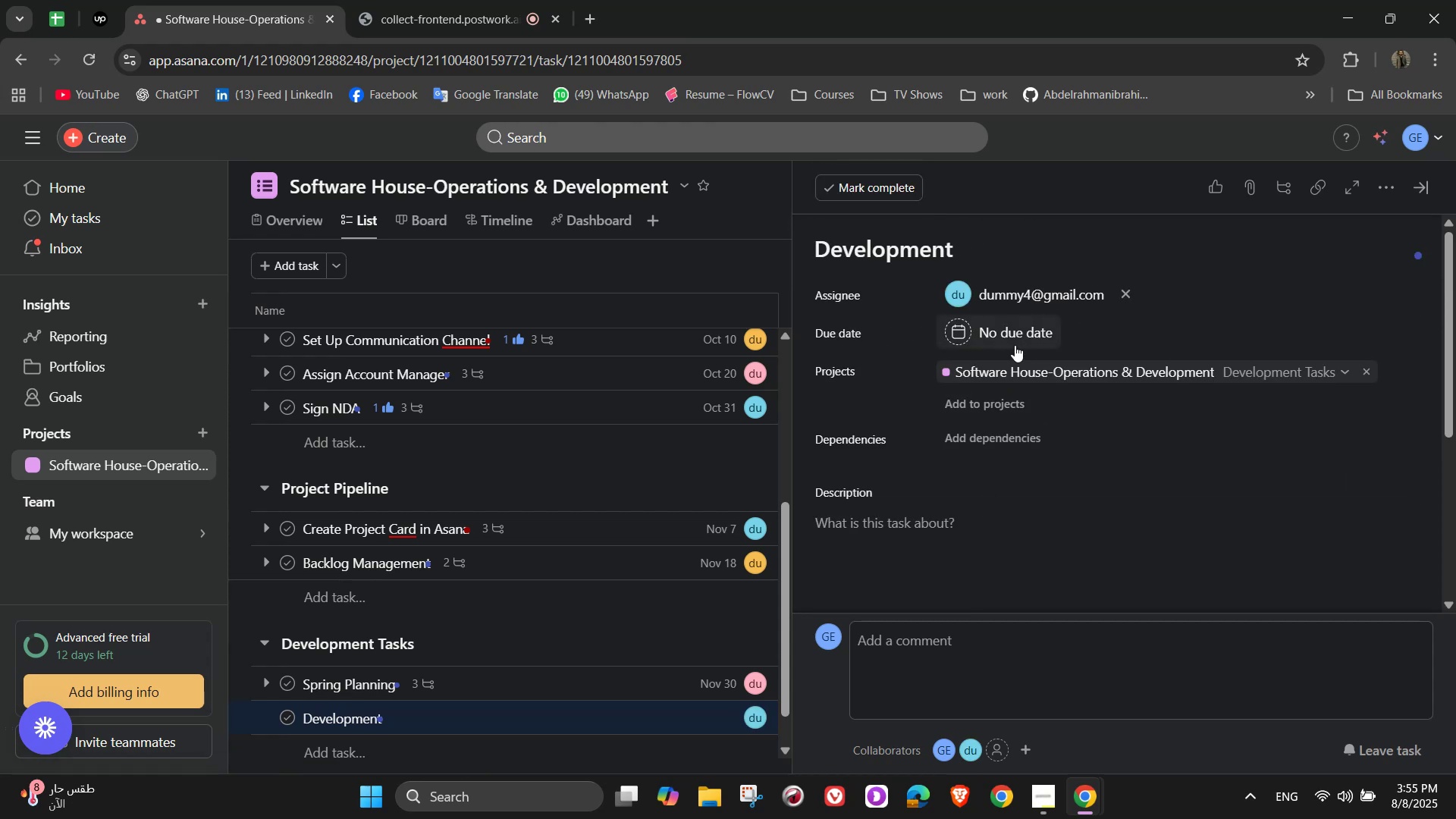 
left_click([1011, 334])
 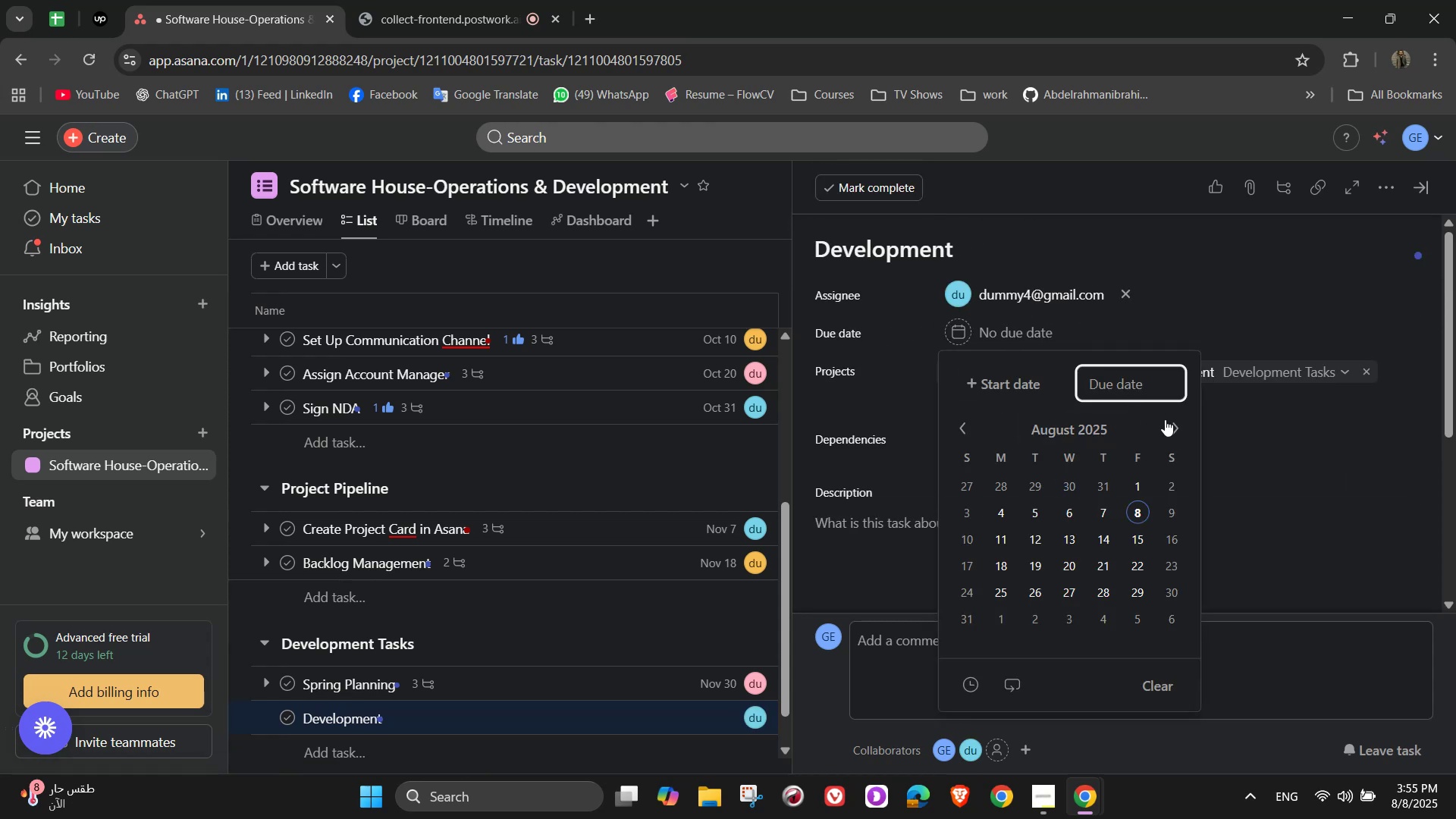 
double_click([1176, 422])
 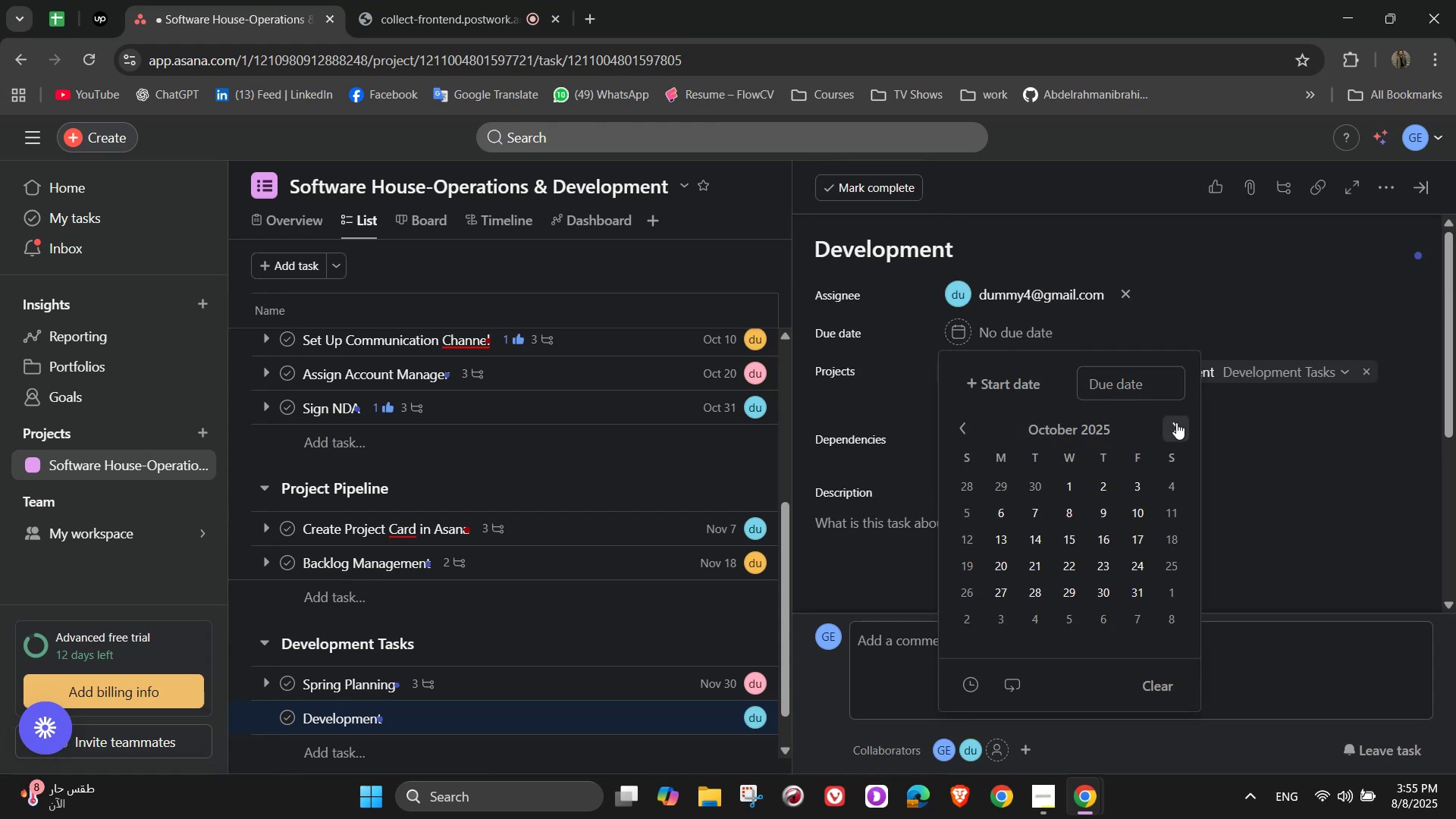 
triple_click([1176, 422])
 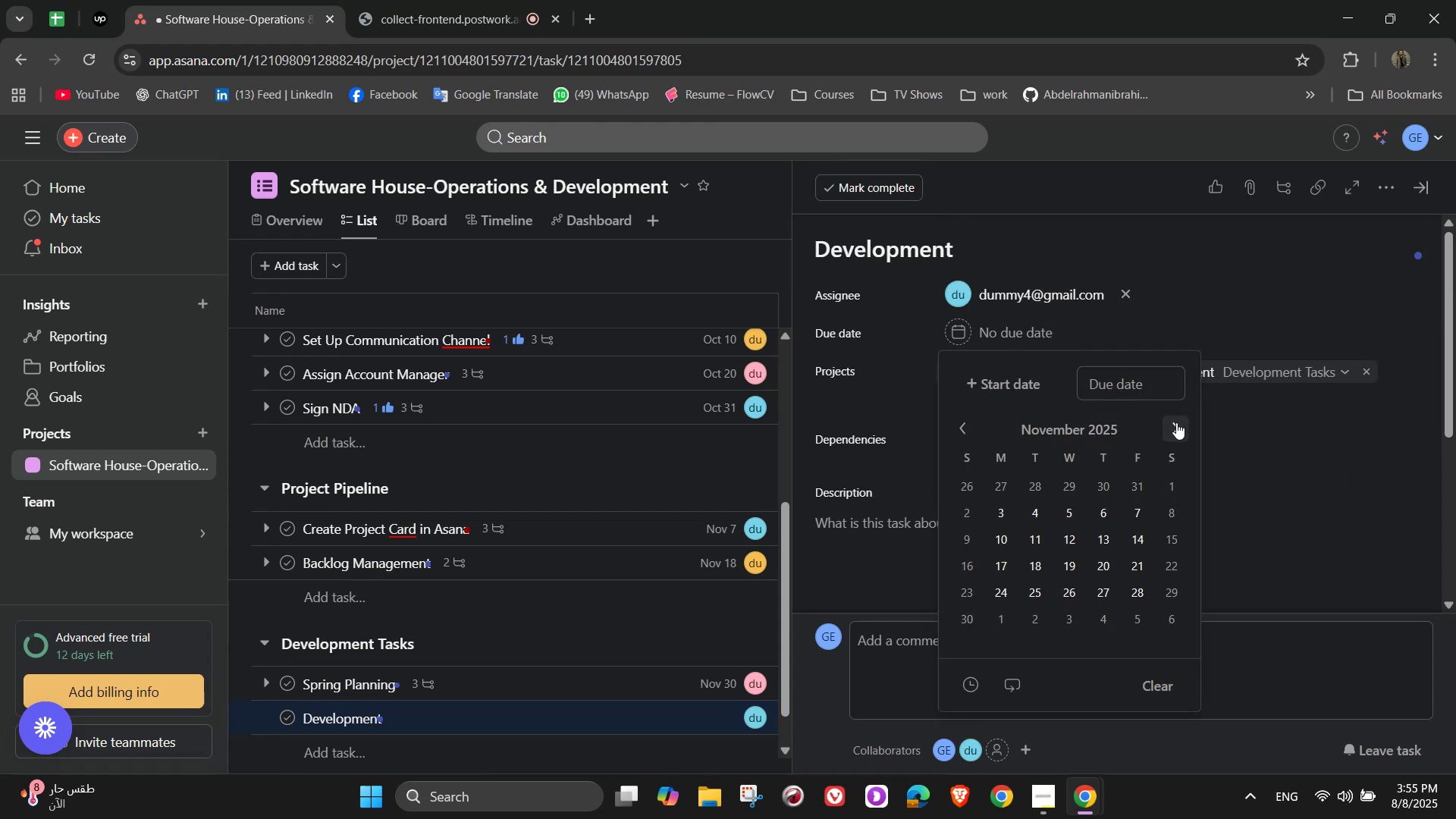 
left_click([1176, 422])
 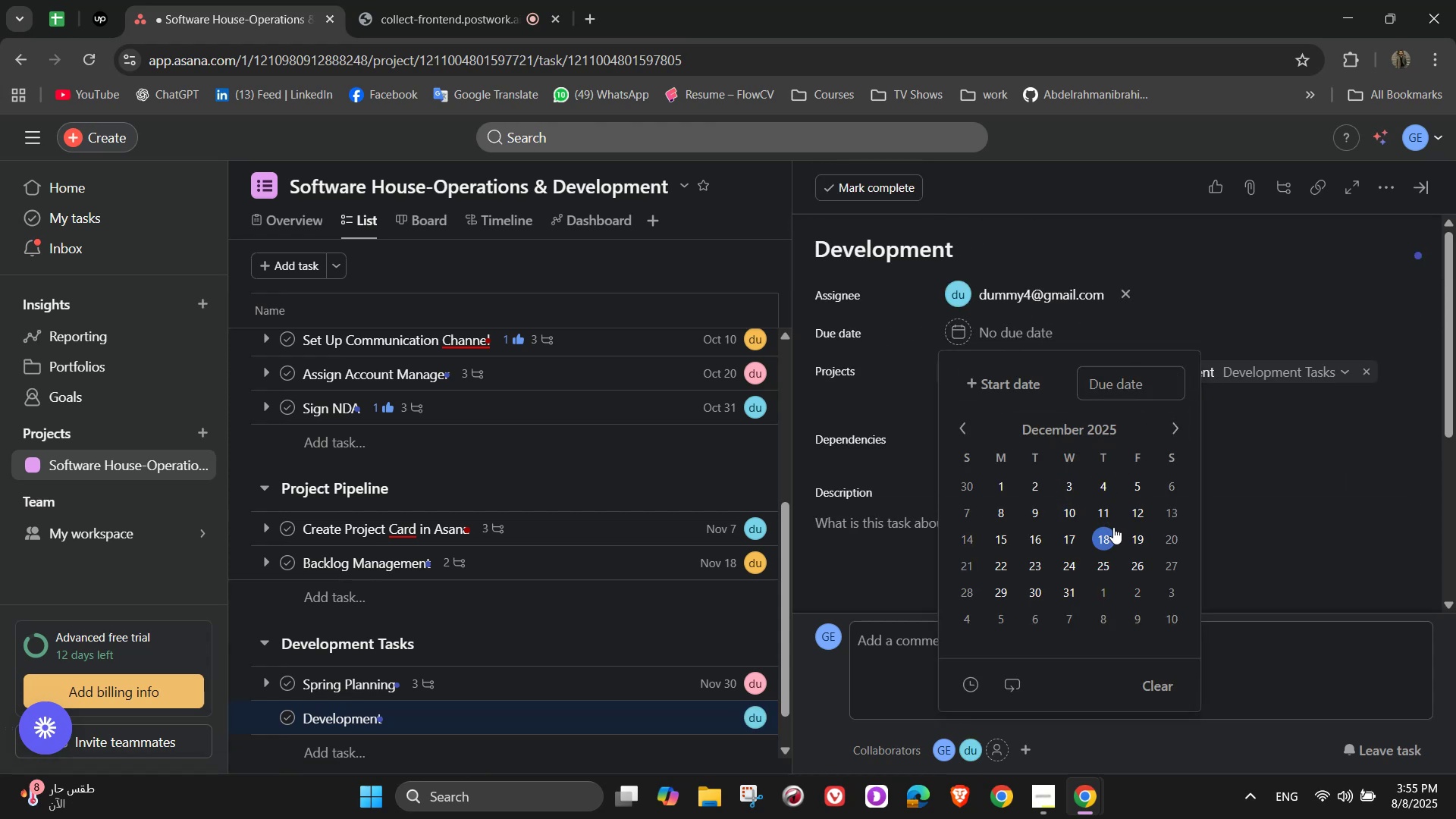 
left_click([1177, 538])
 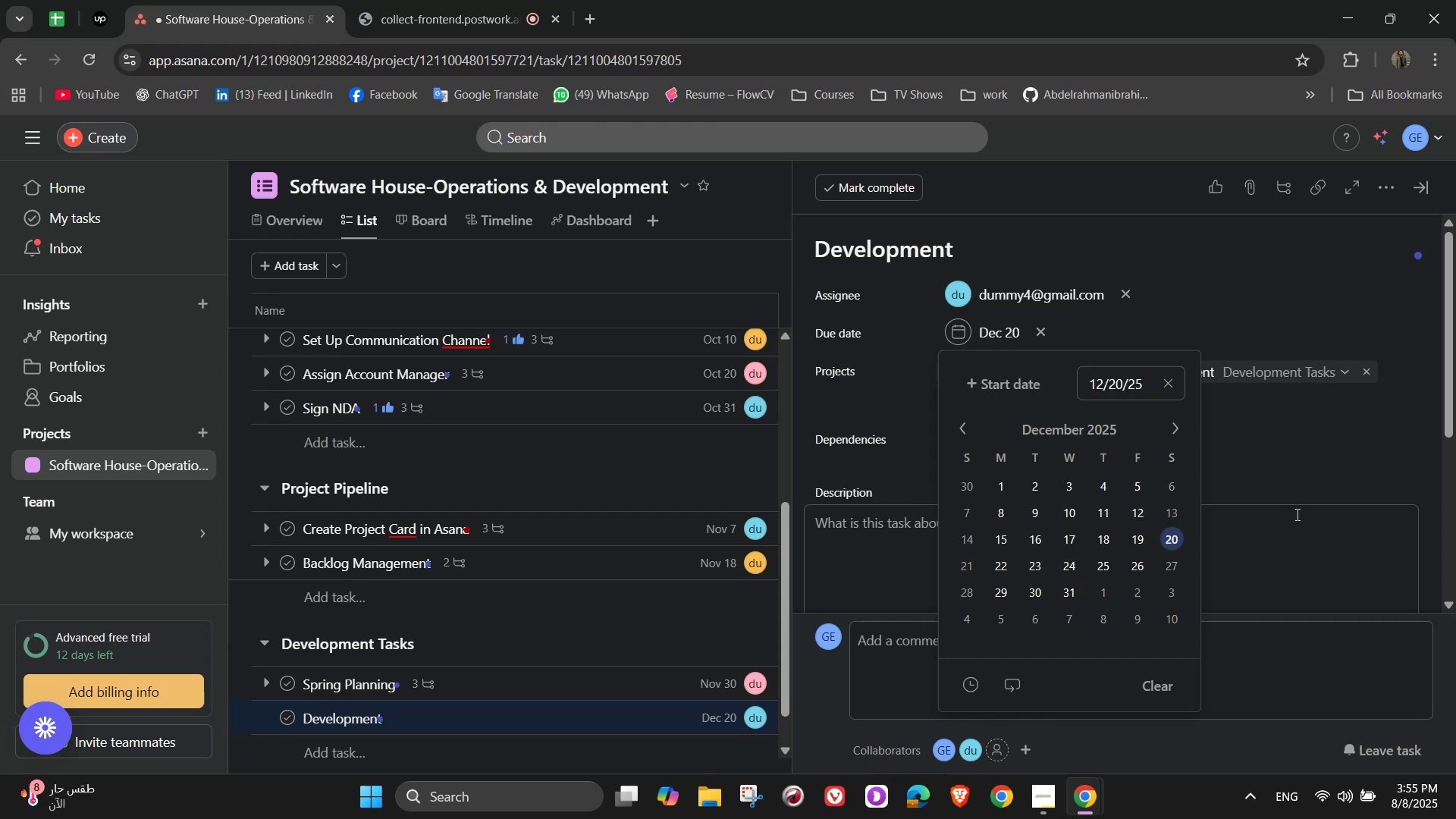 
left_click([1296, 505])
 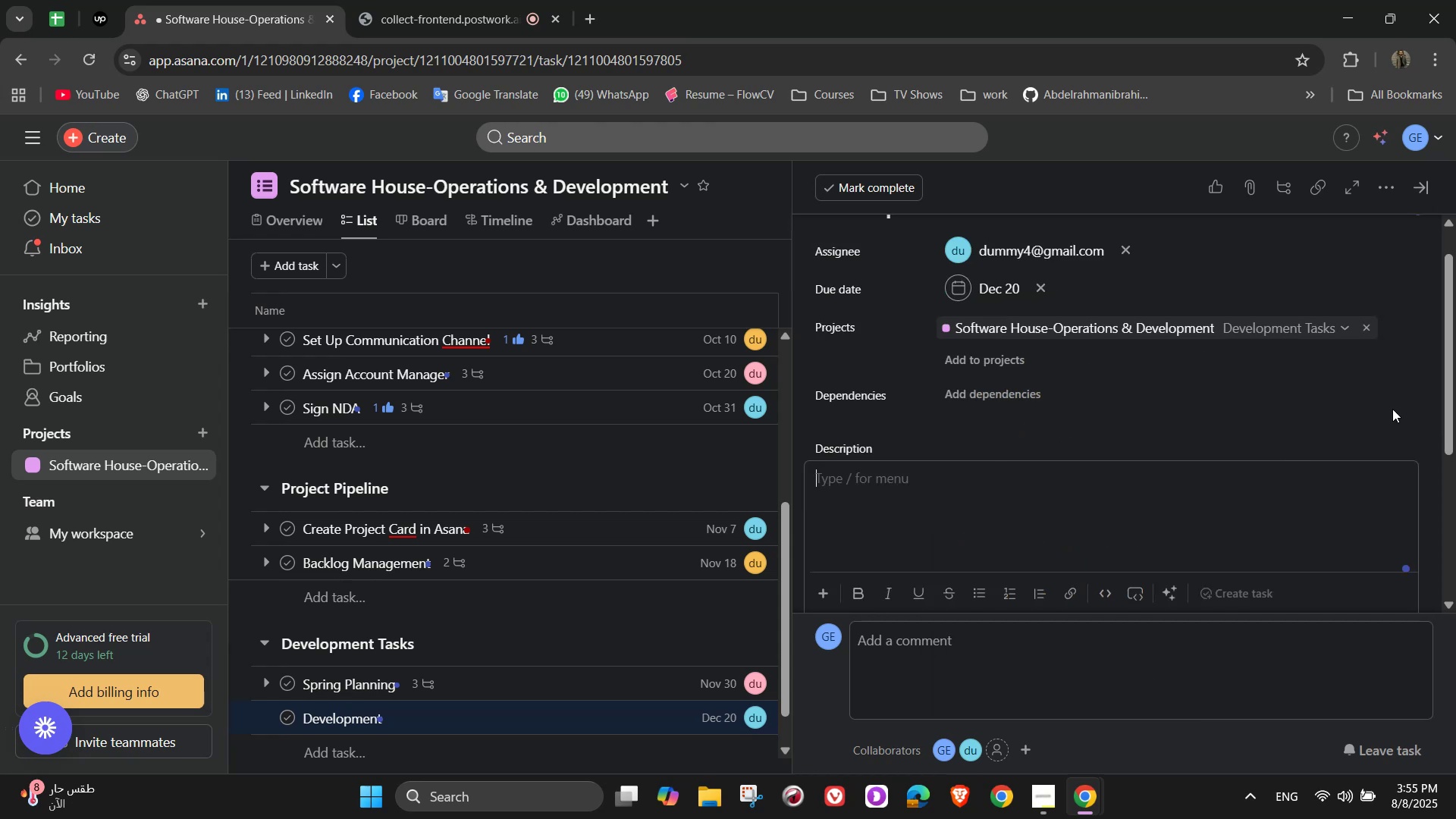 
type(Write and commit code according to project requirement)
 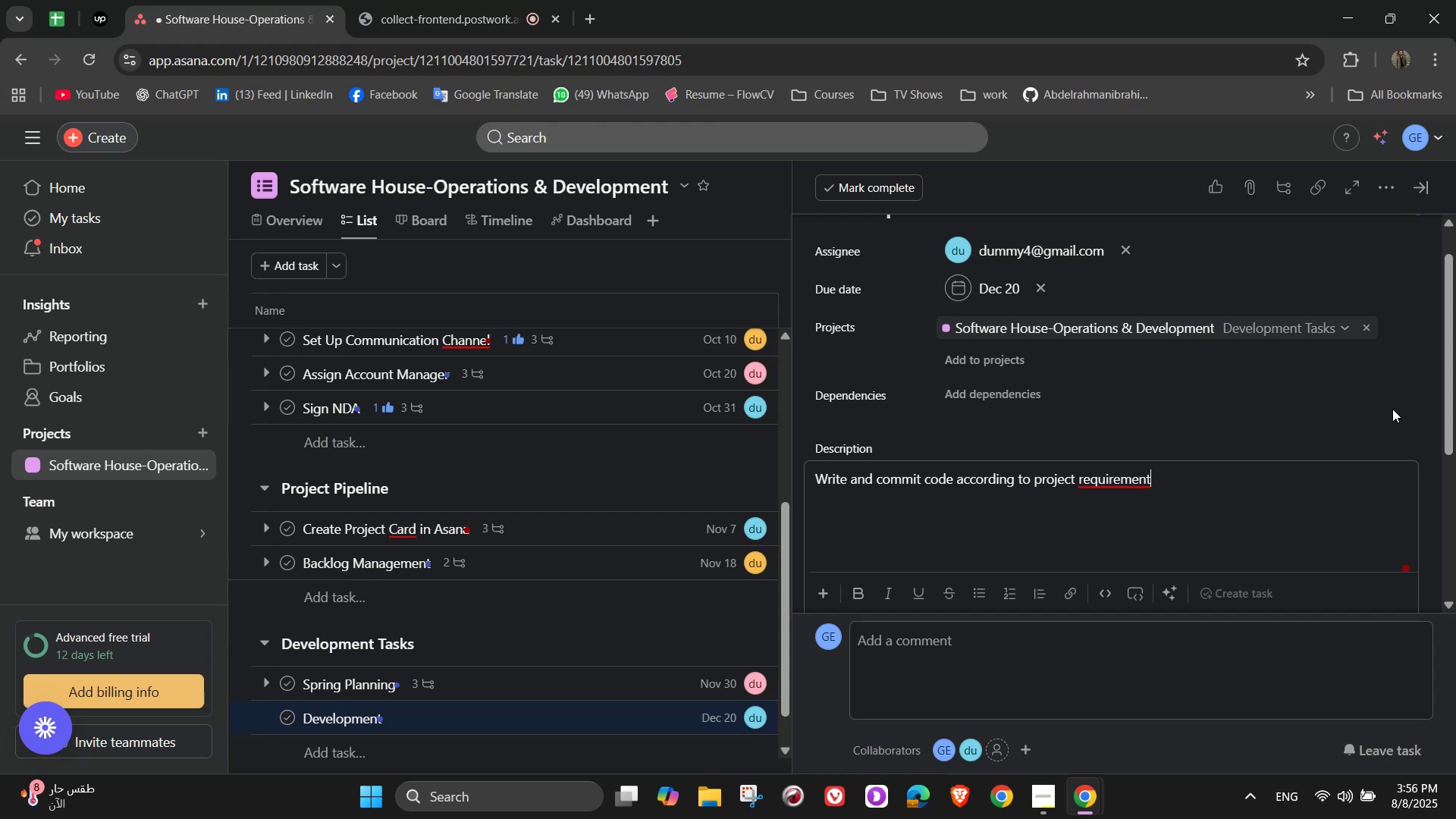 
key(S)
 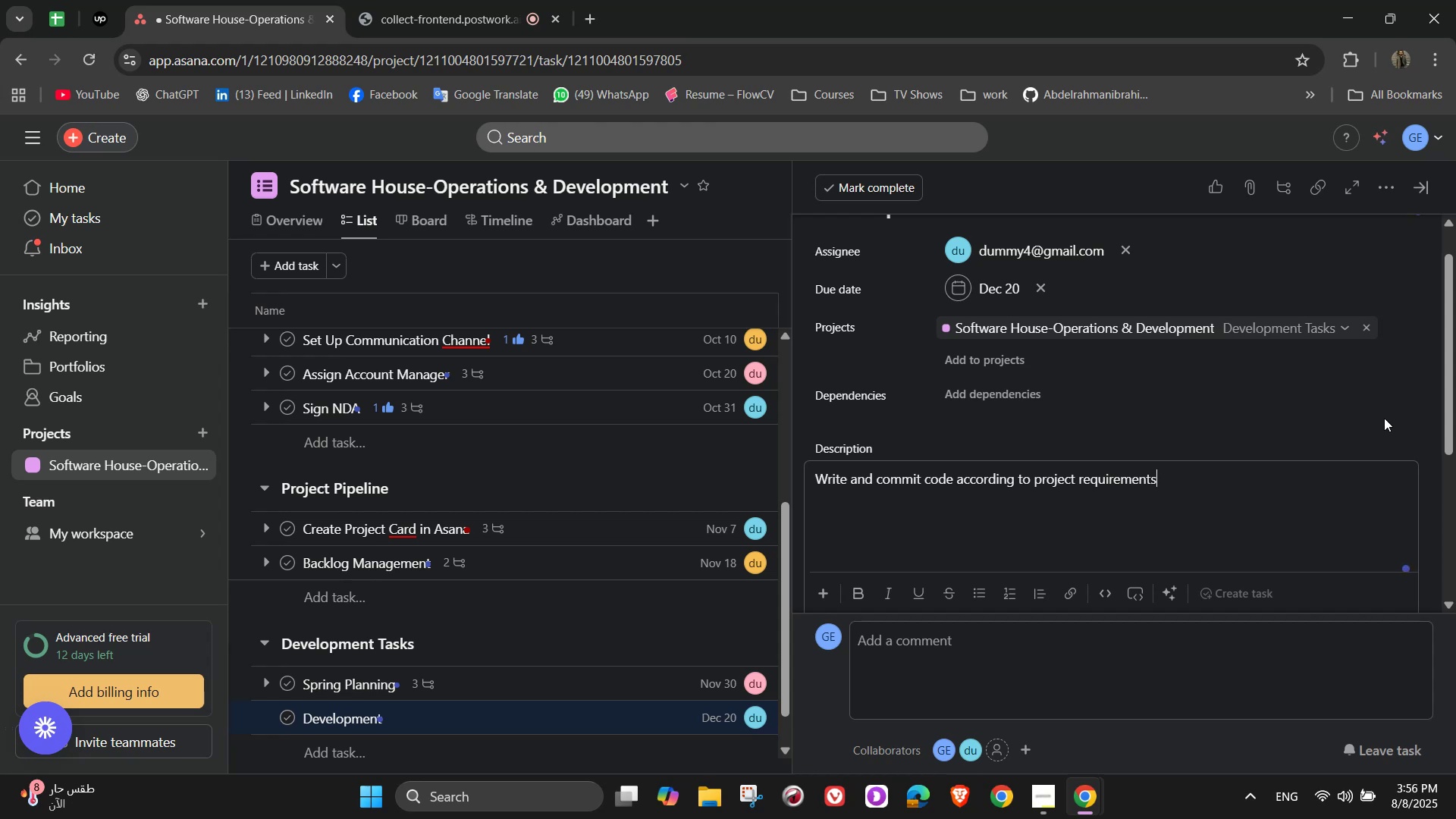 
wait(6.15)
 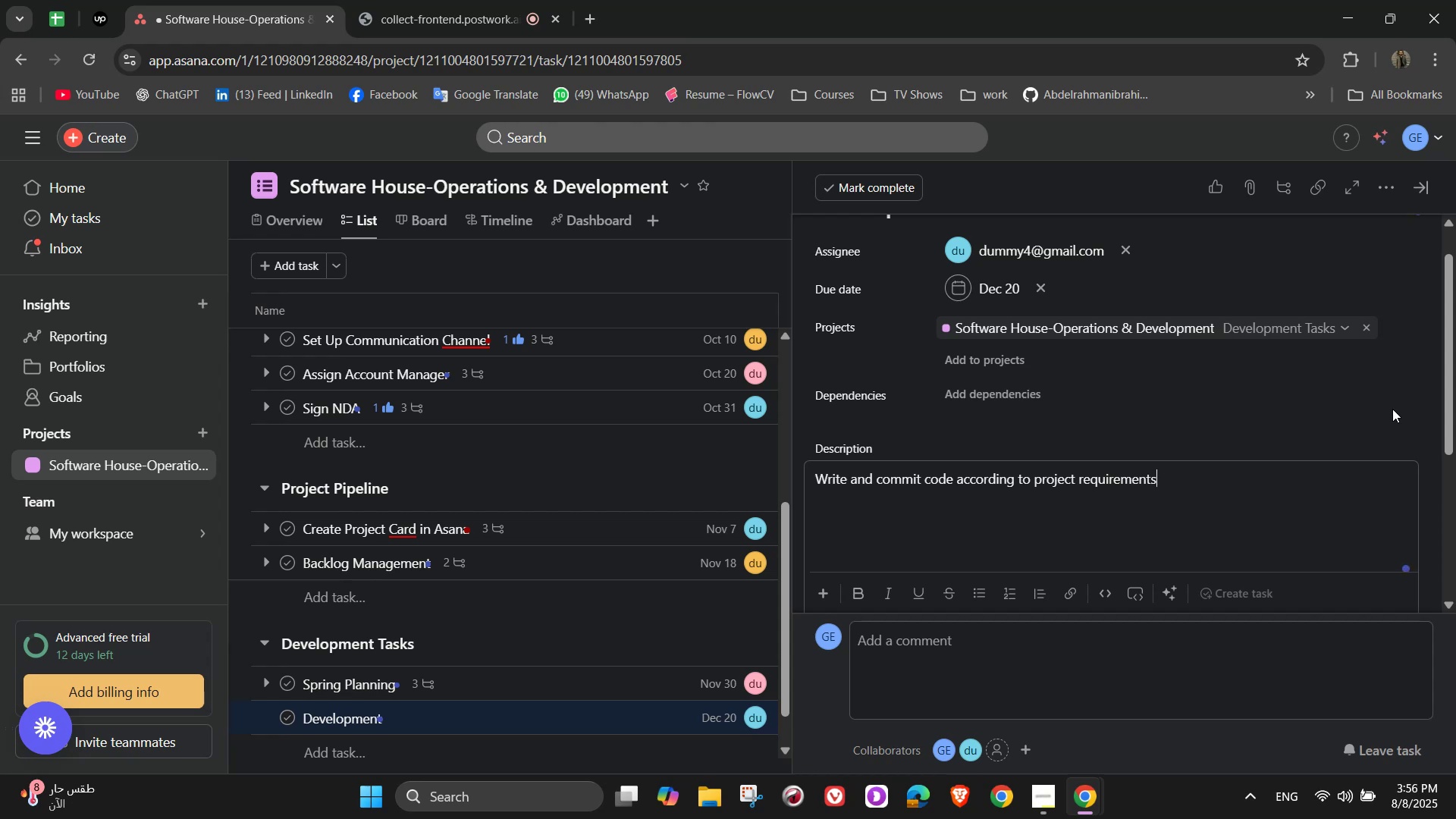 
scroll: coordinate [1260, 451], scroll_direction: down, amount: 2.0
 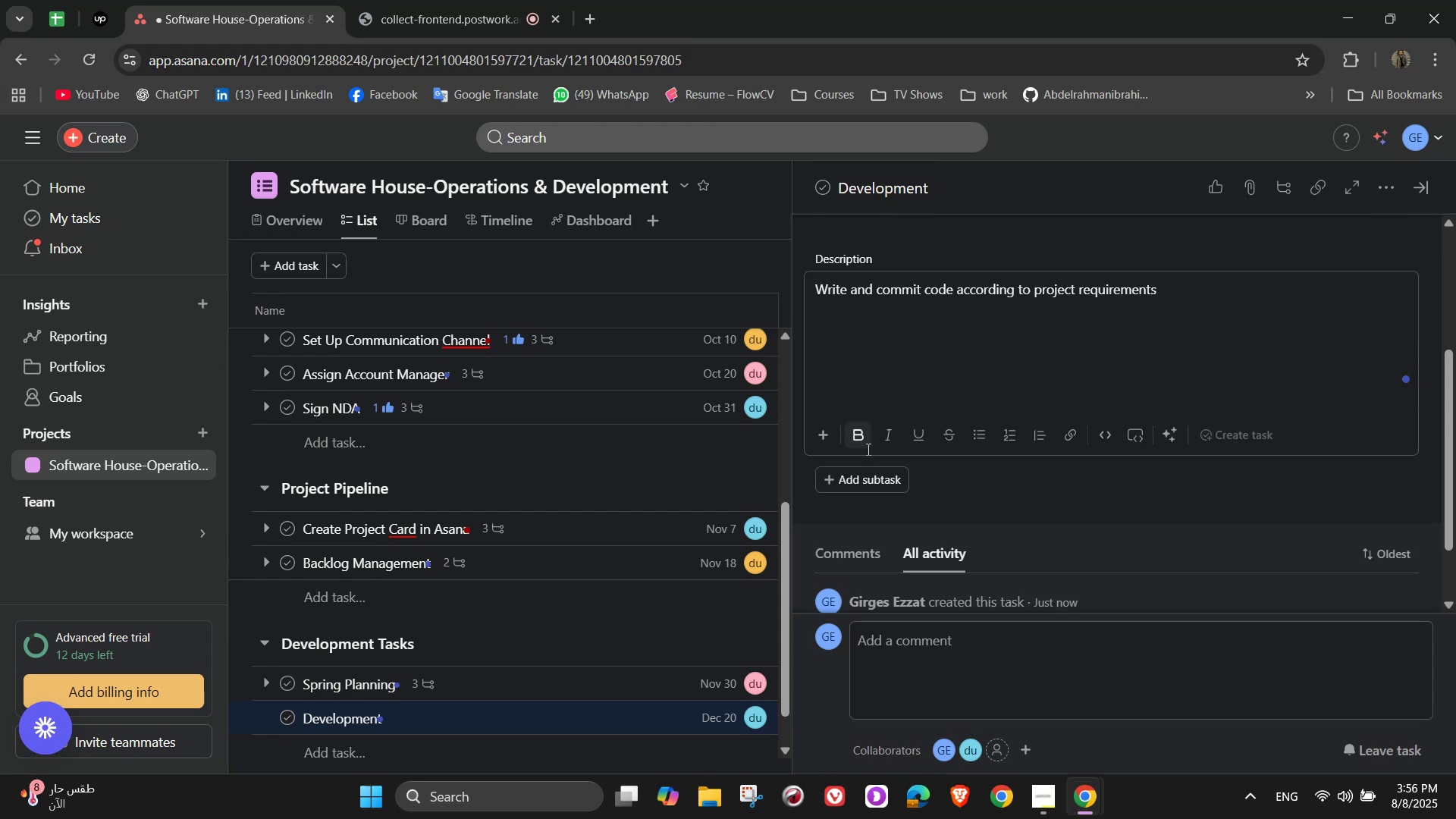 
left_click([929, 481])
 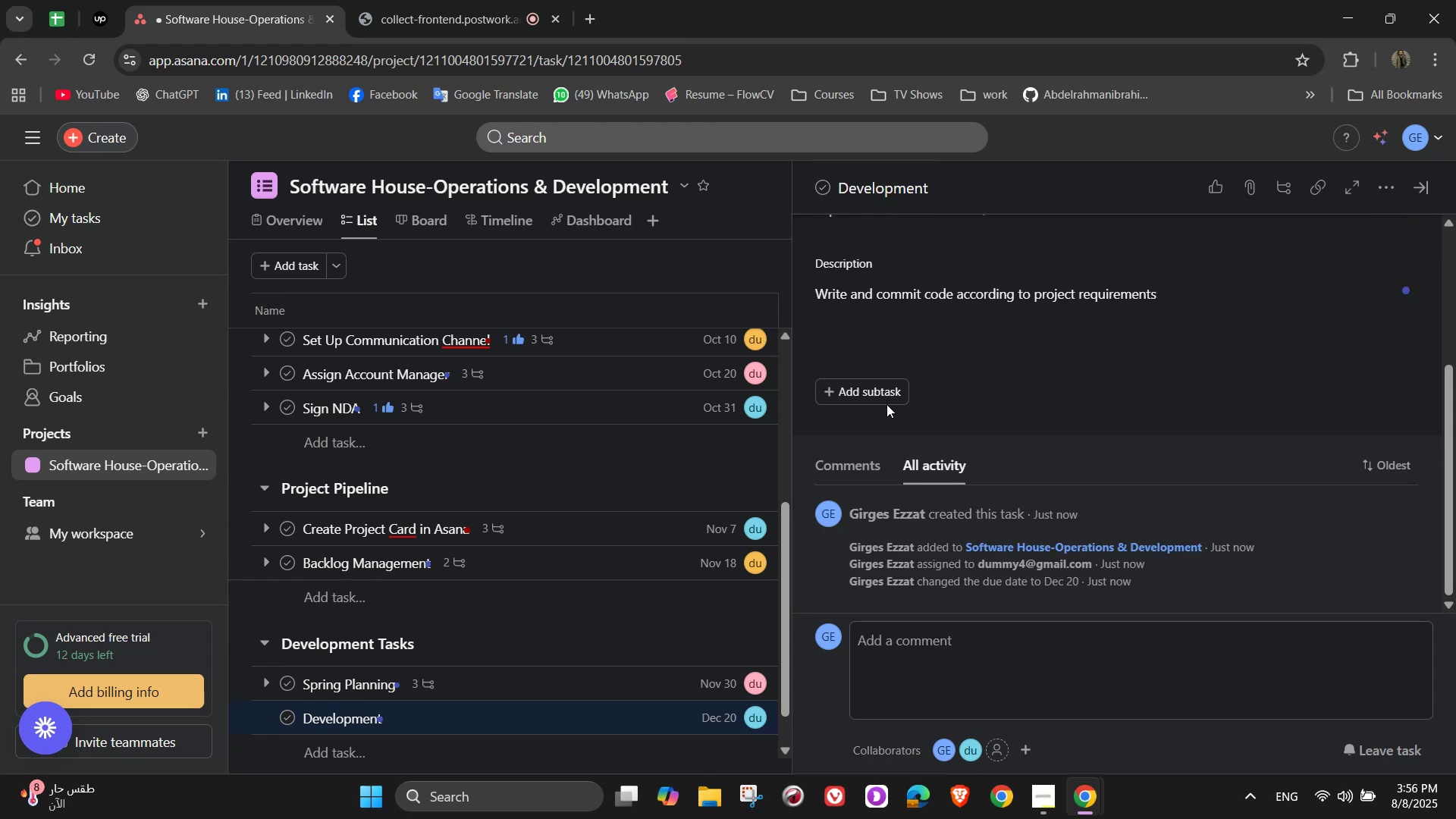 
left_click([883, 399])
 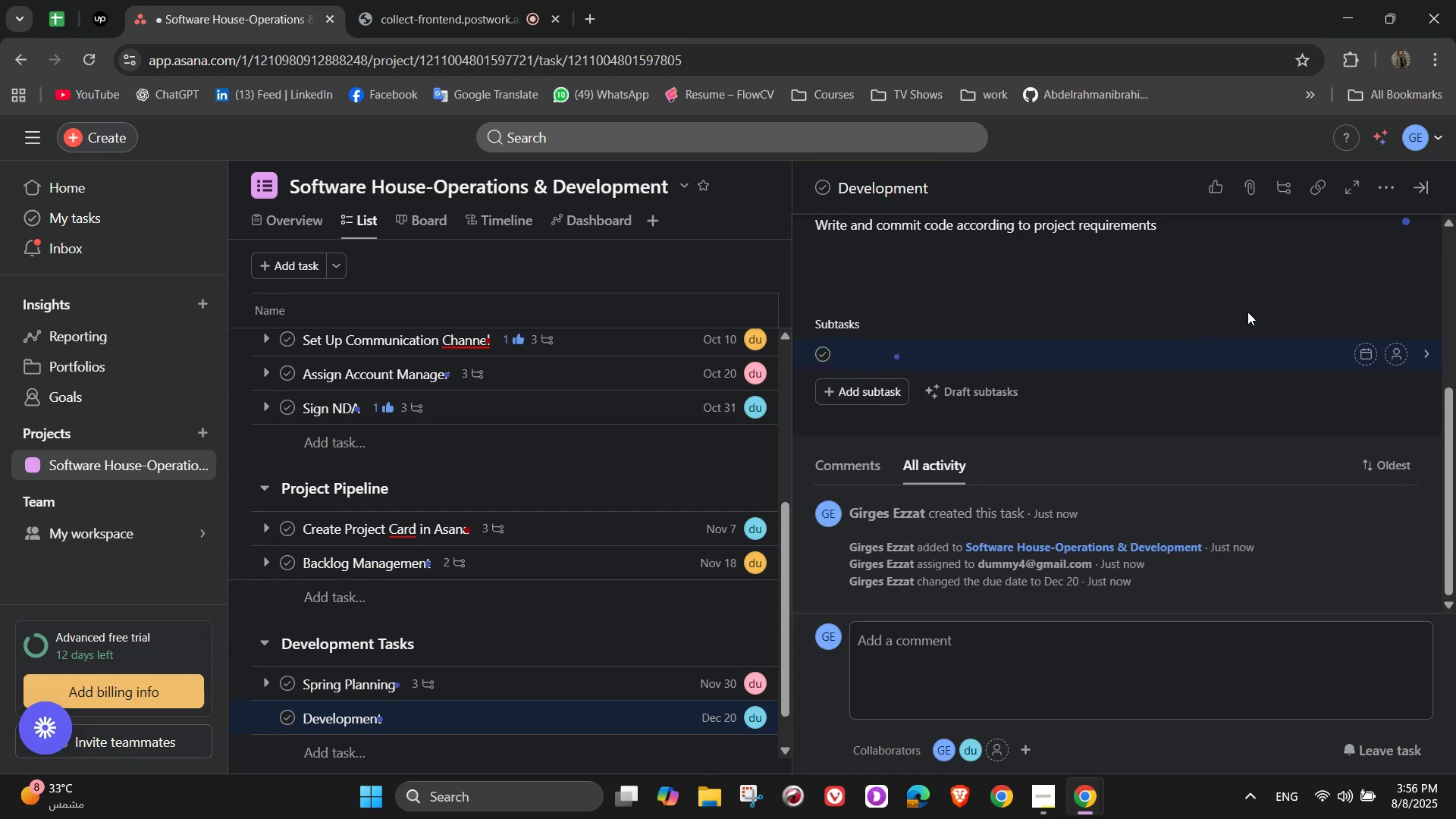 
type(Crw)
key(Backspace)
key(Backspace)
type(reate feature branches)
 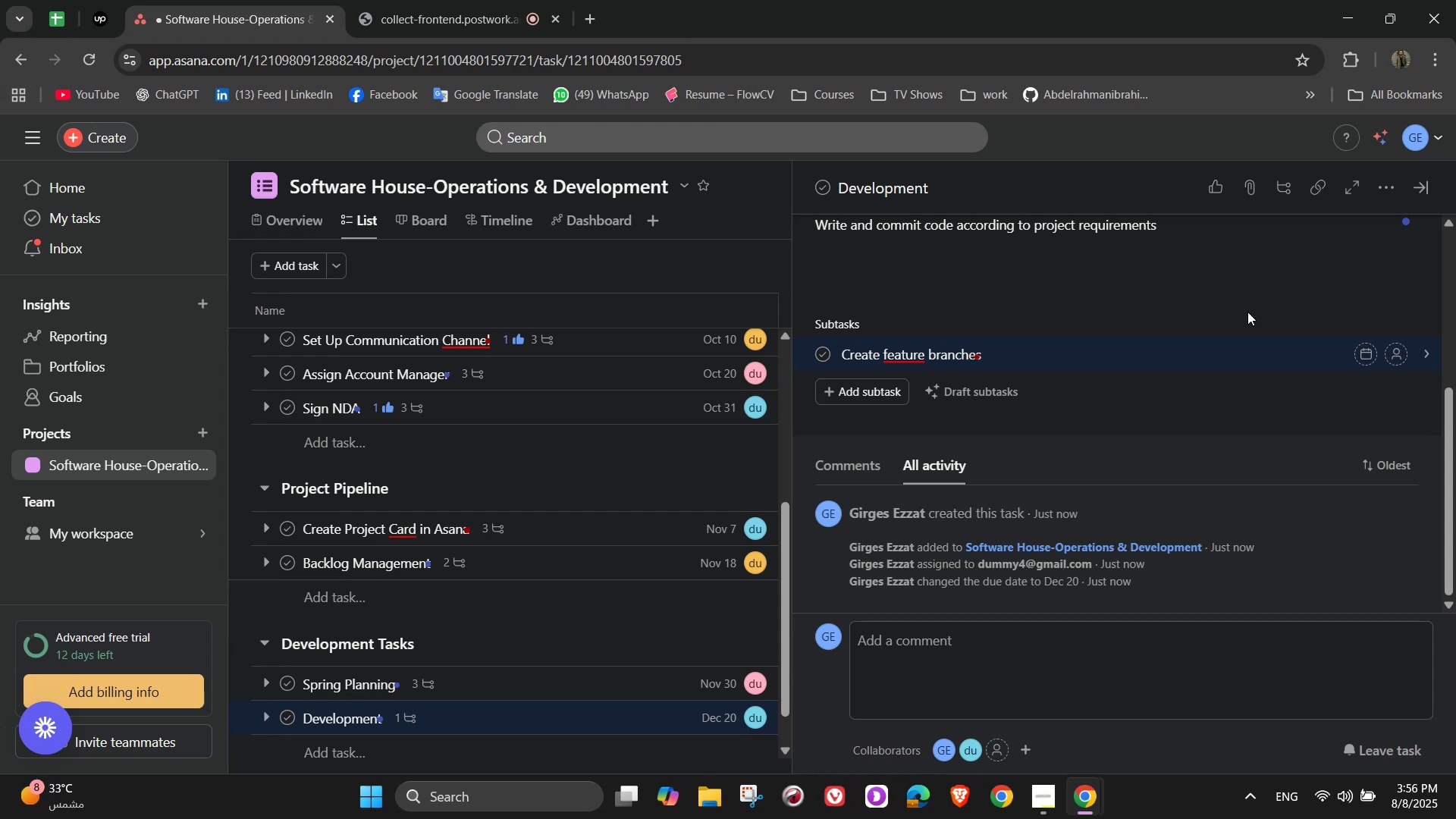 
key(Enter)
 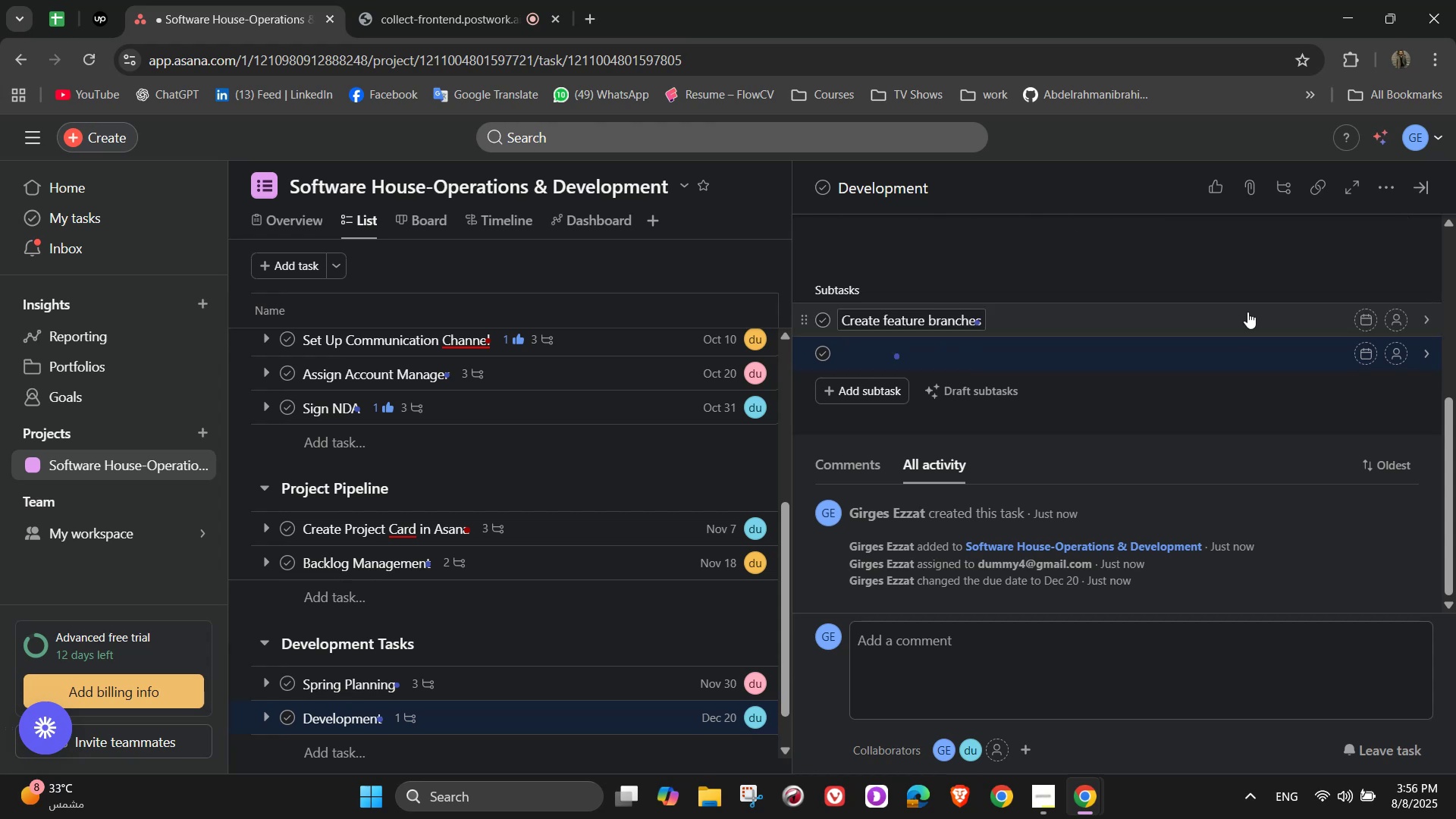 
type(Implement functionality)
 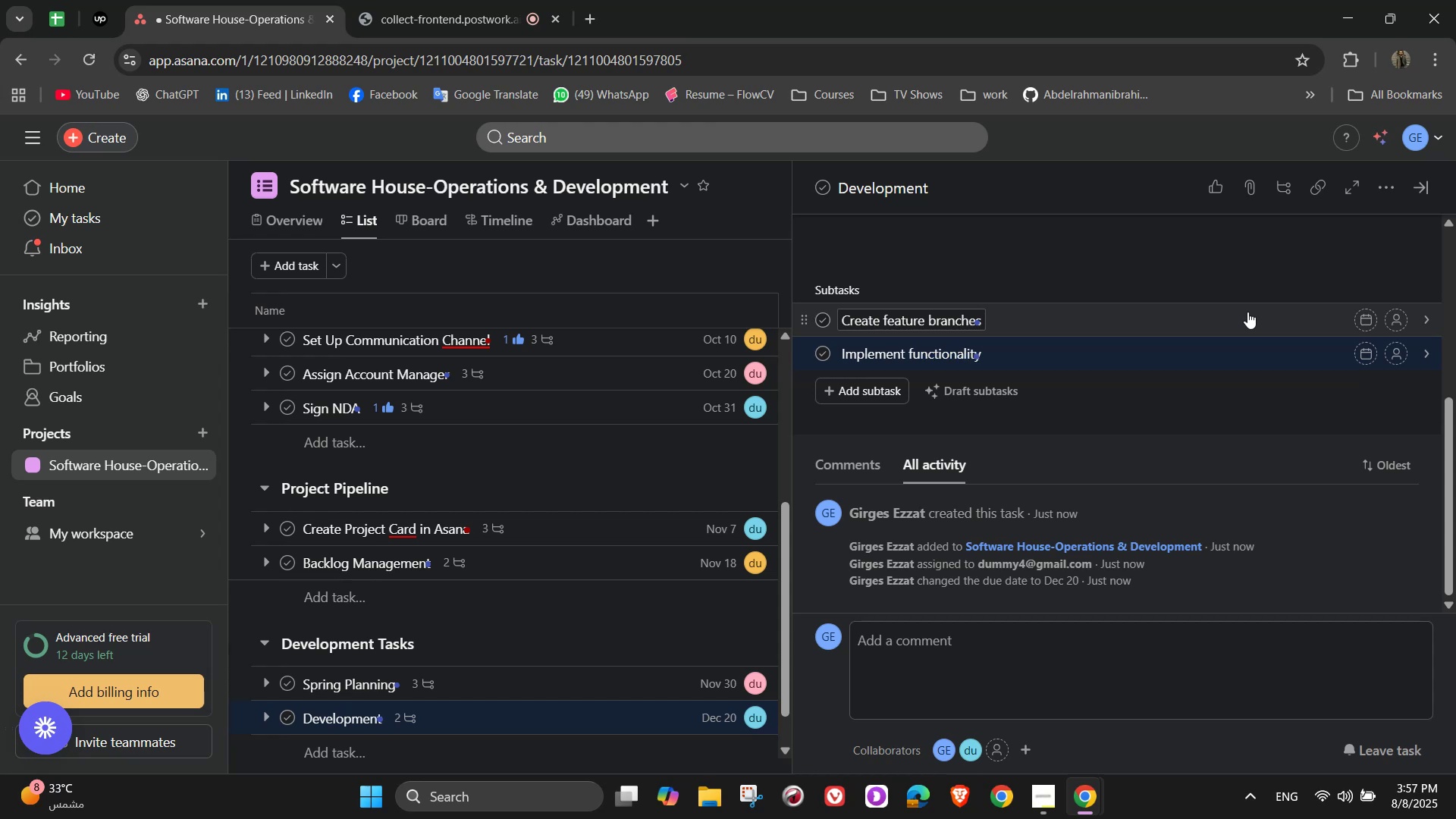 
key(Enter)
 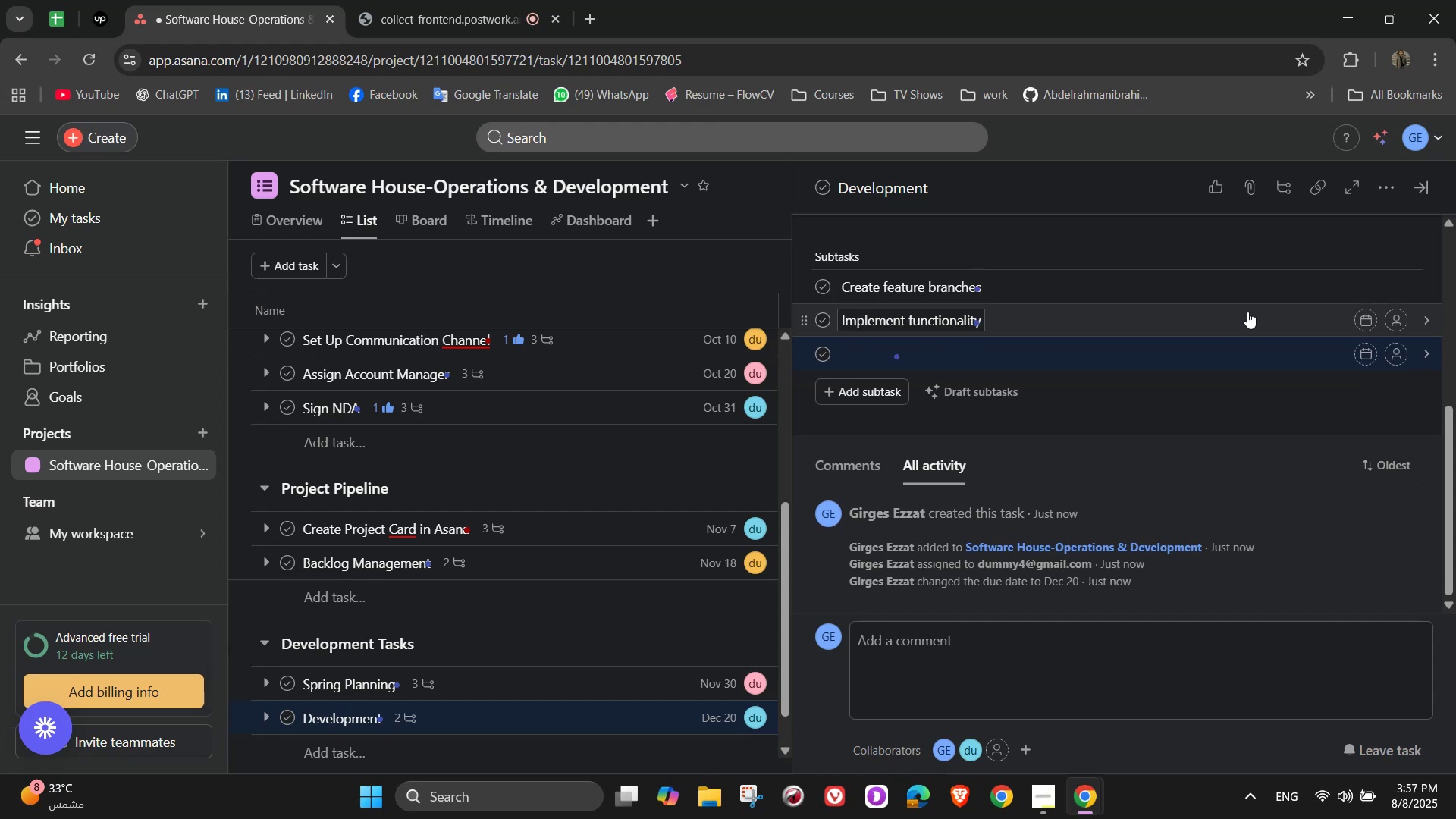 
type(Commit changes to repository)
 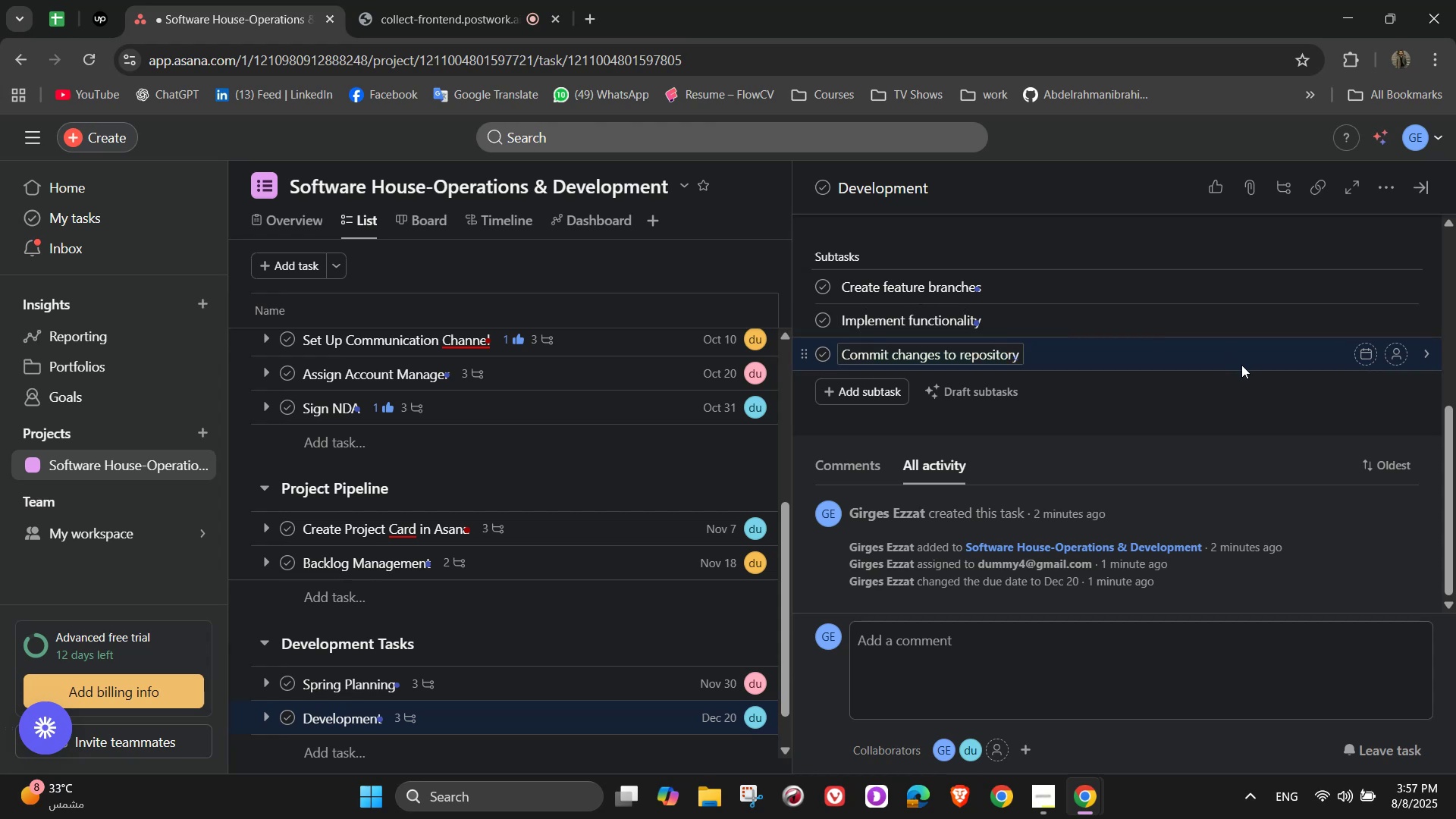 
left_click([1194, 413])
 